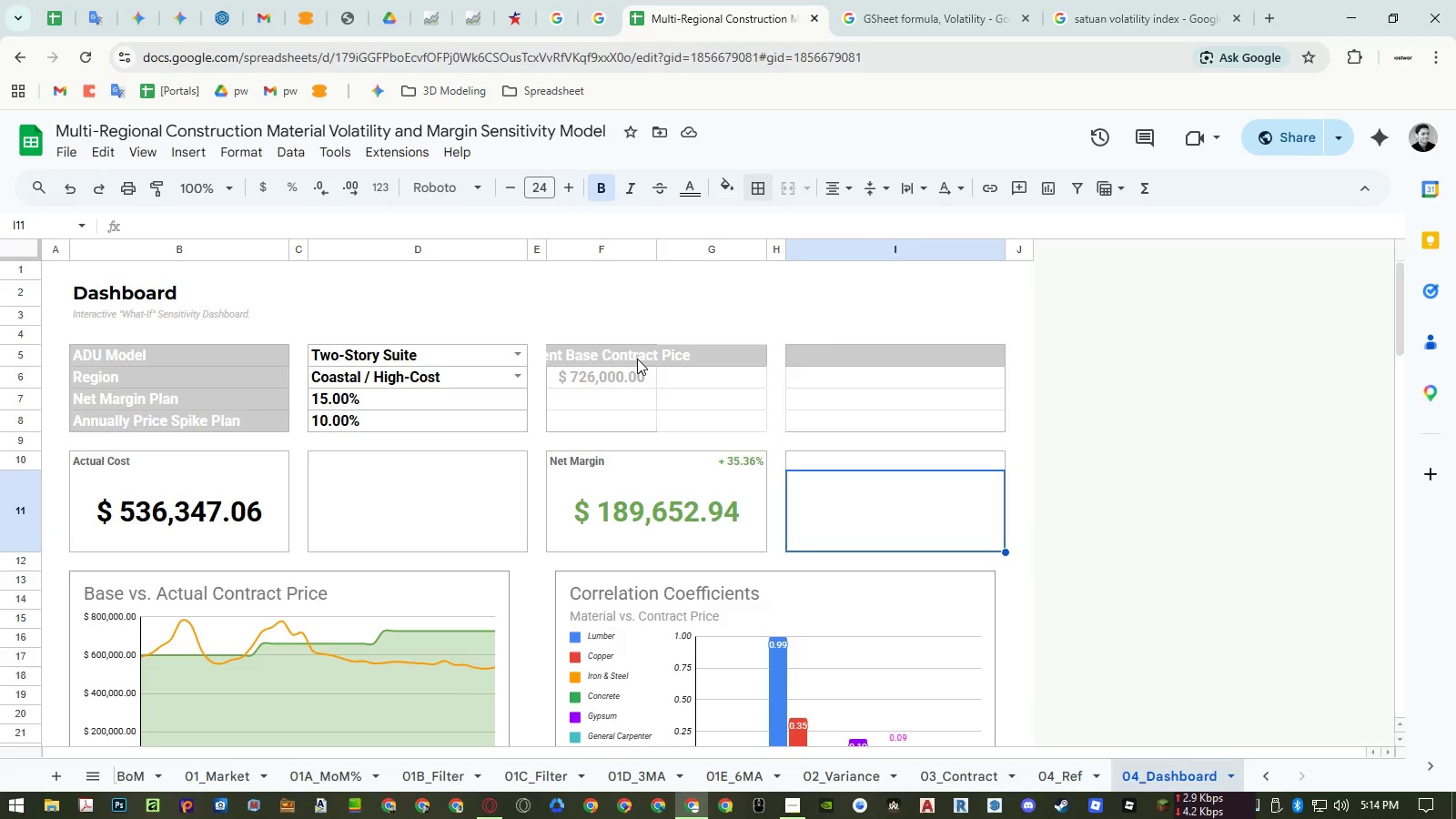 
wait(17.61)
 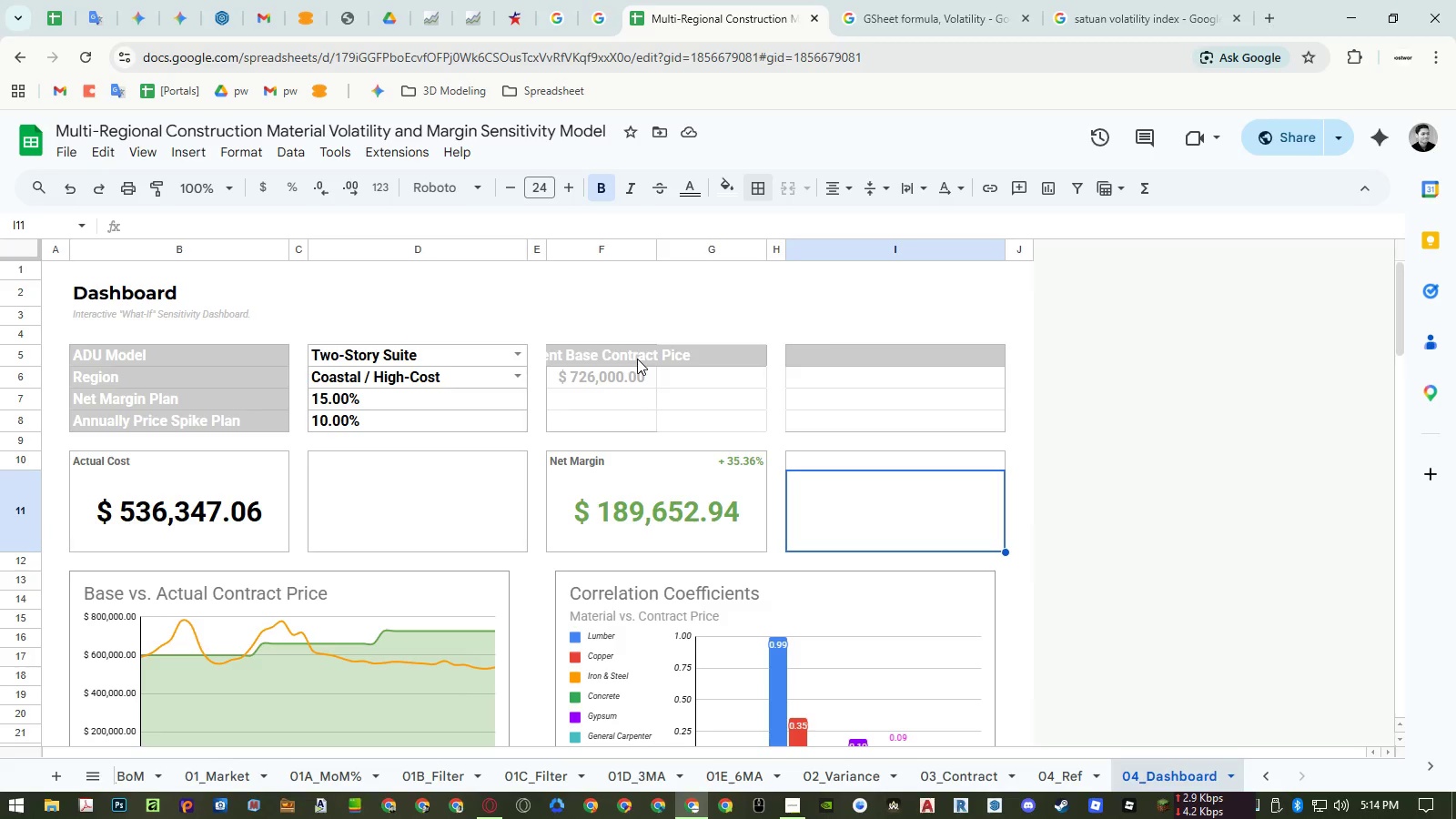 
left_click([577, 462])
 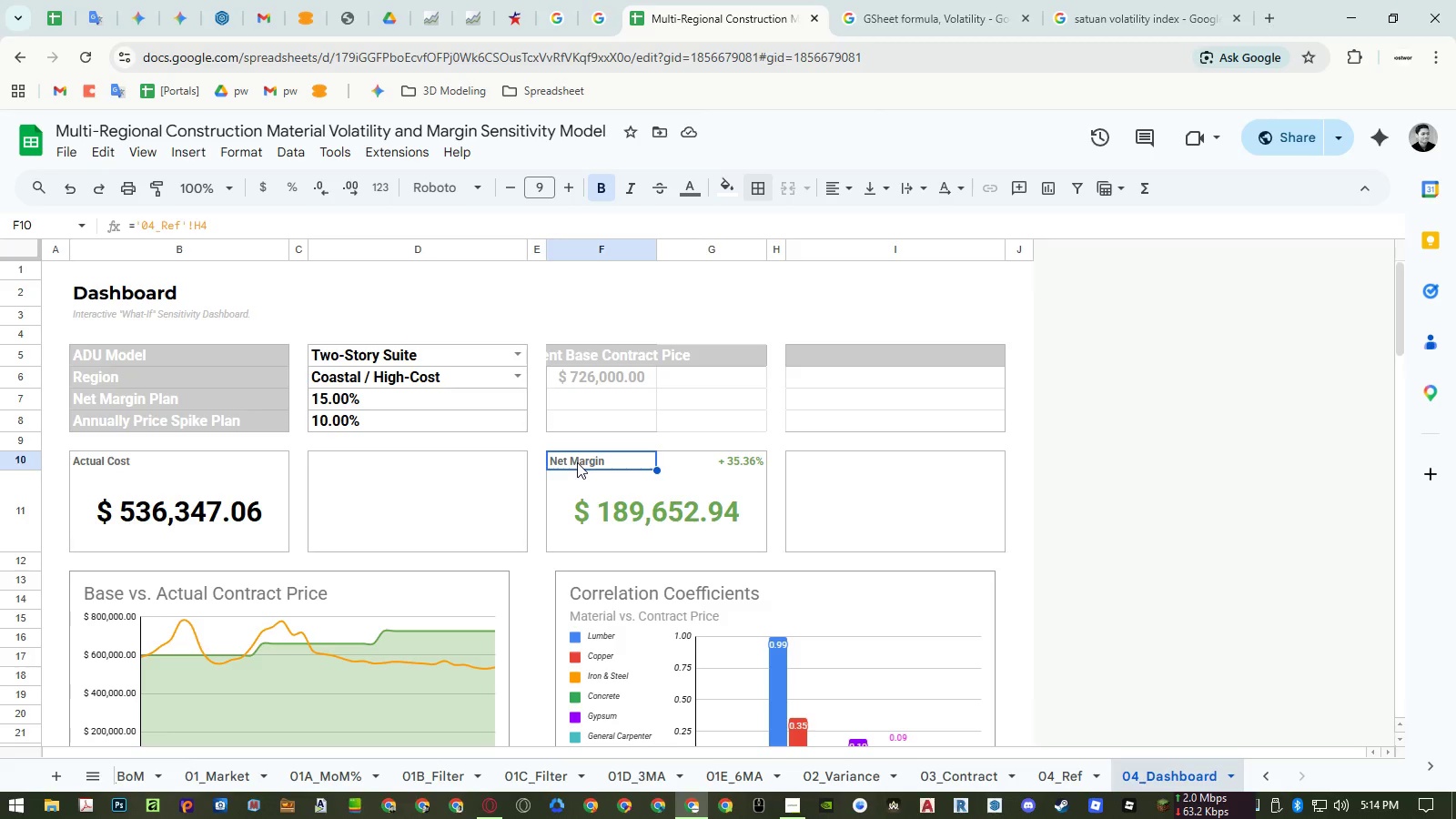 
wait(23.05)
 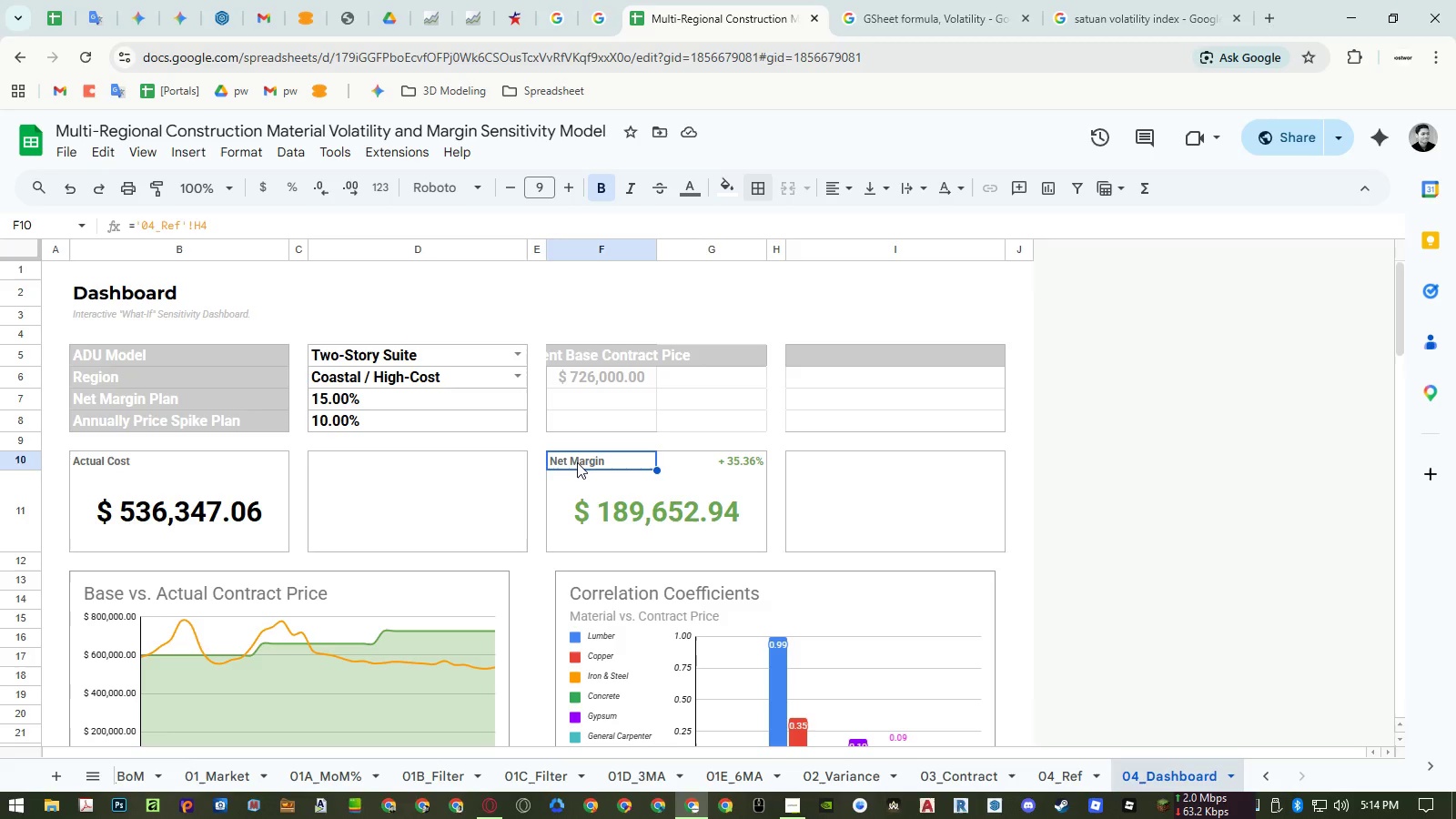 
key(Control+Z)
 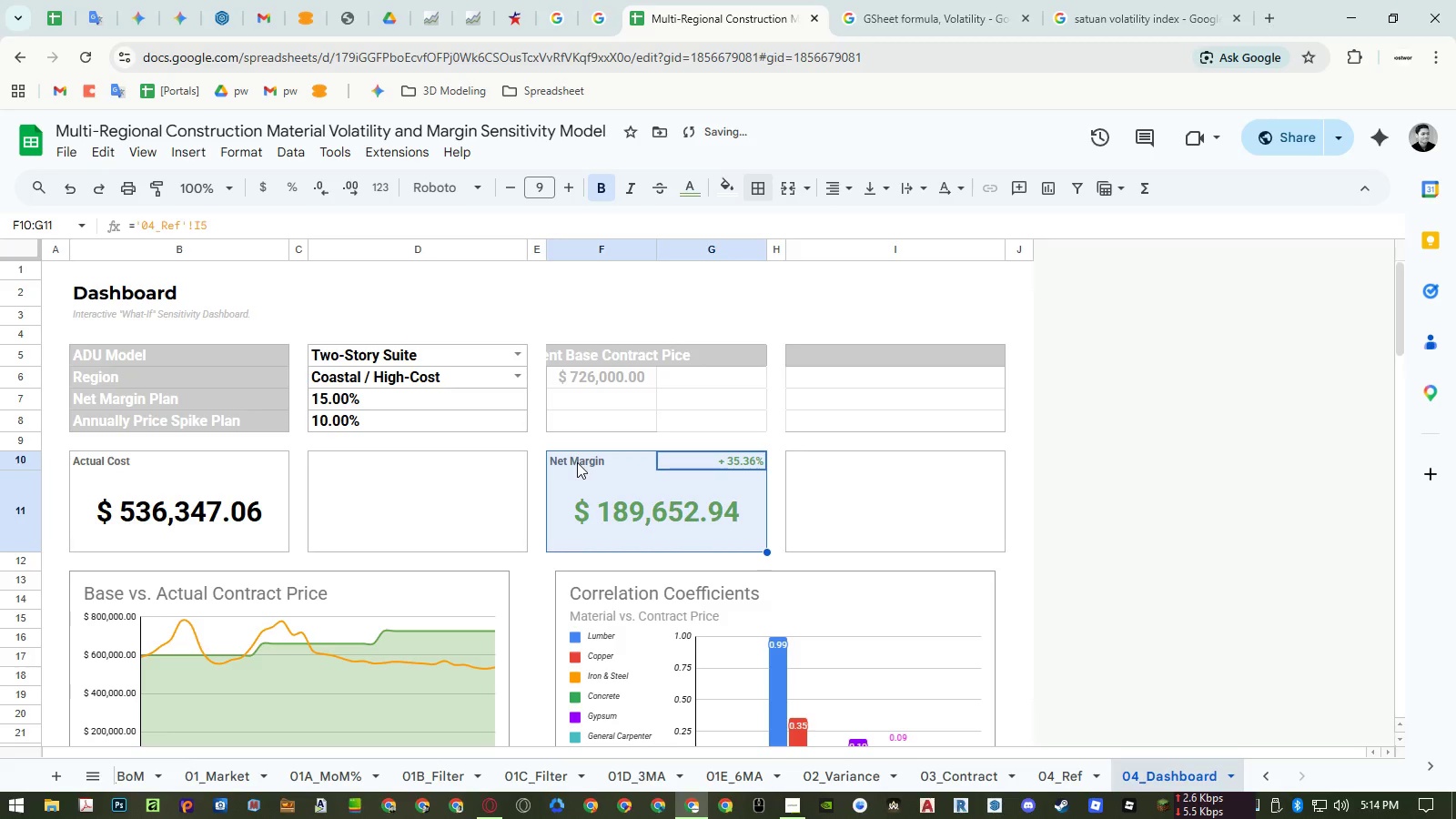 
key(Control+Z)
 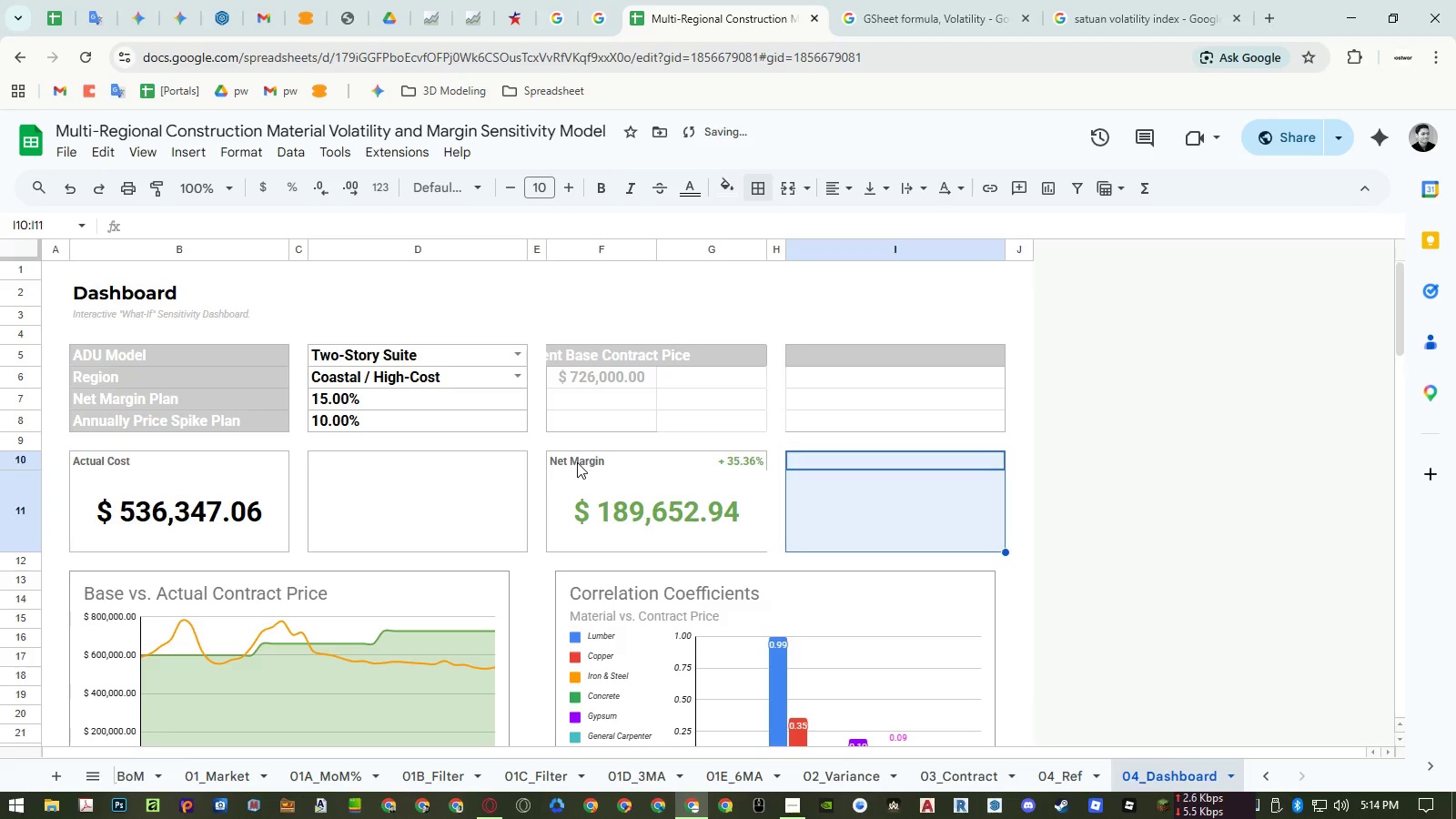 
key(Control+Z)
 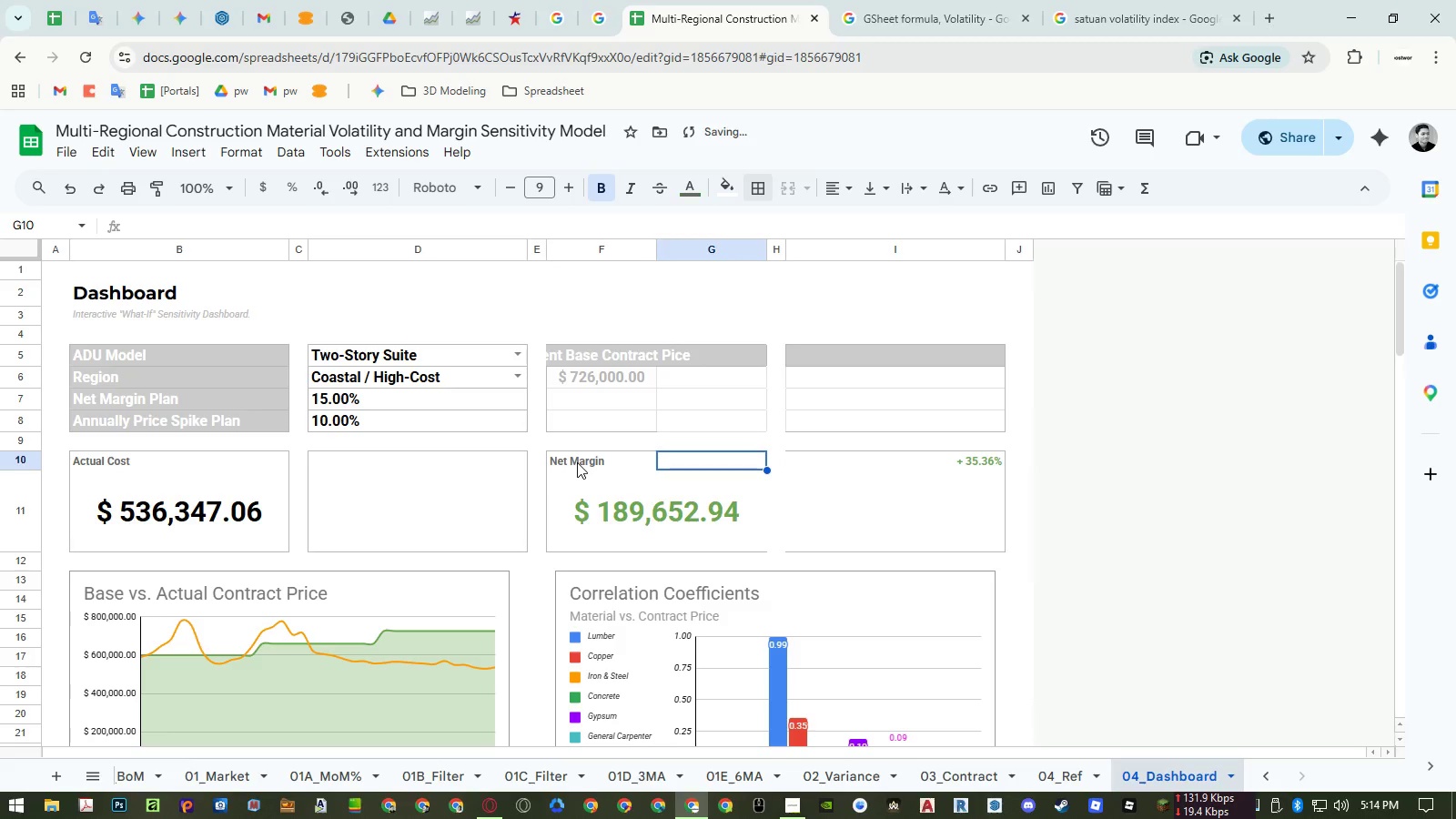 
key(Control+Z)
 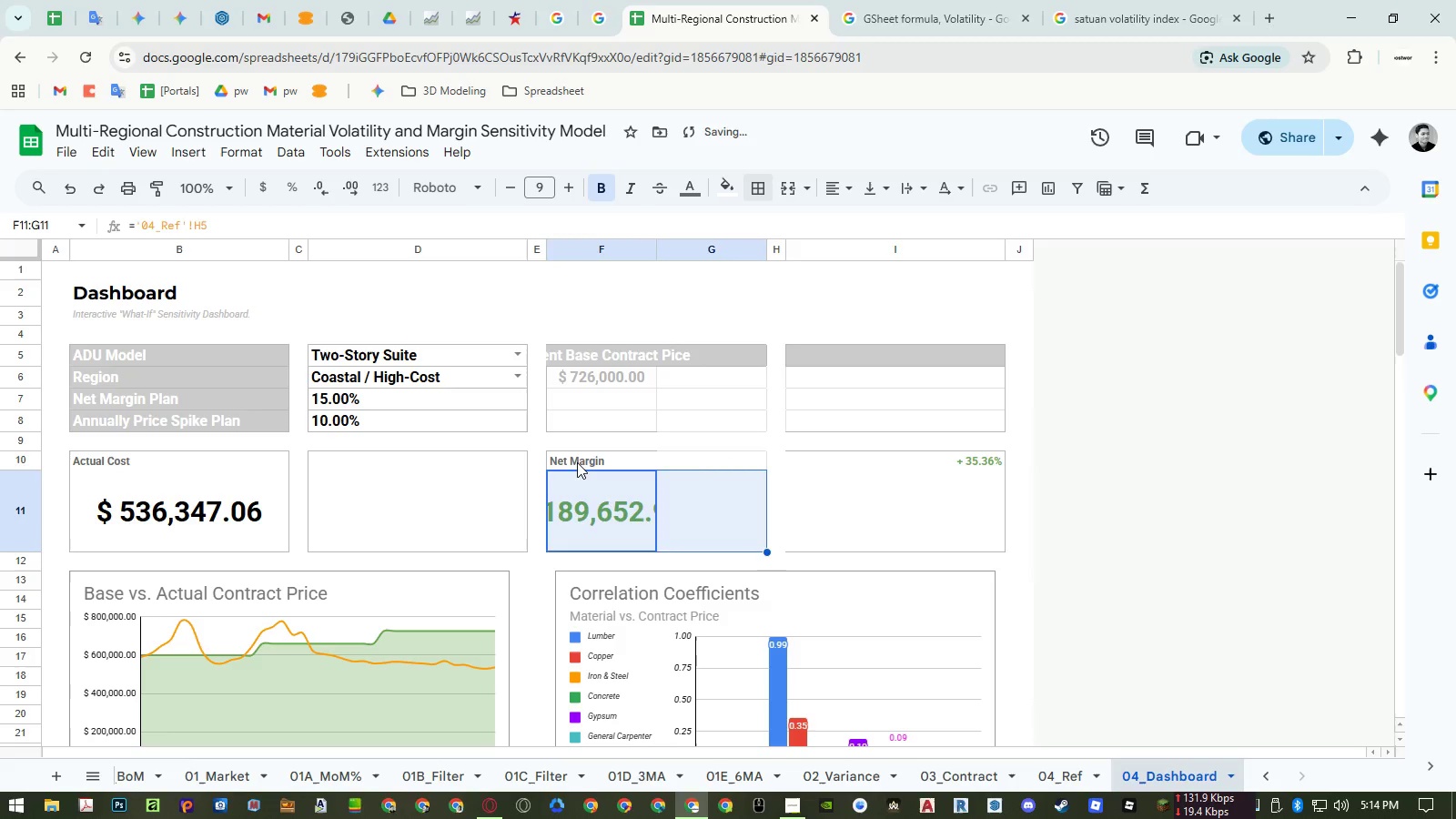 
key(Control+Z)
 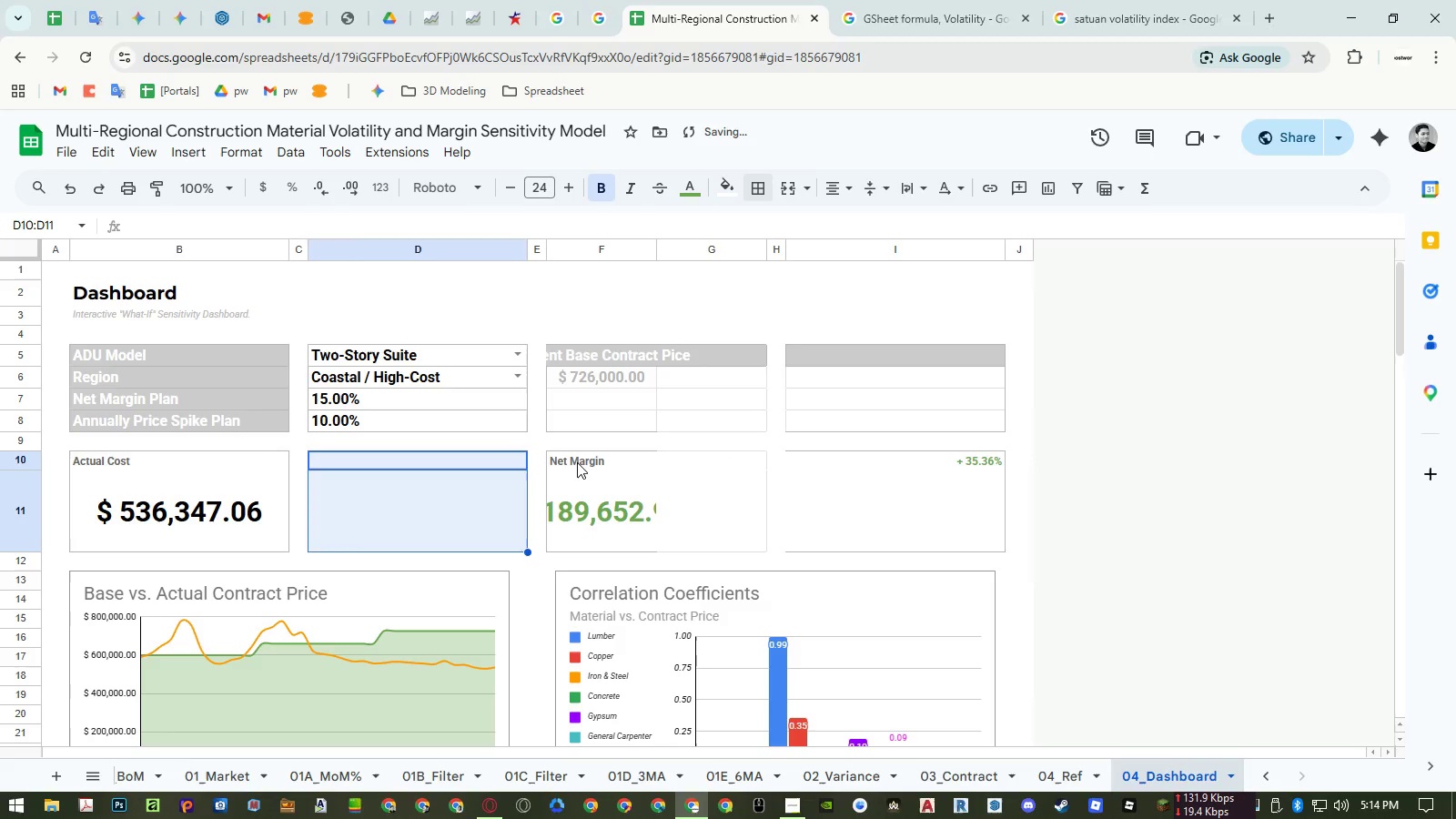 
key(Control+Z)
 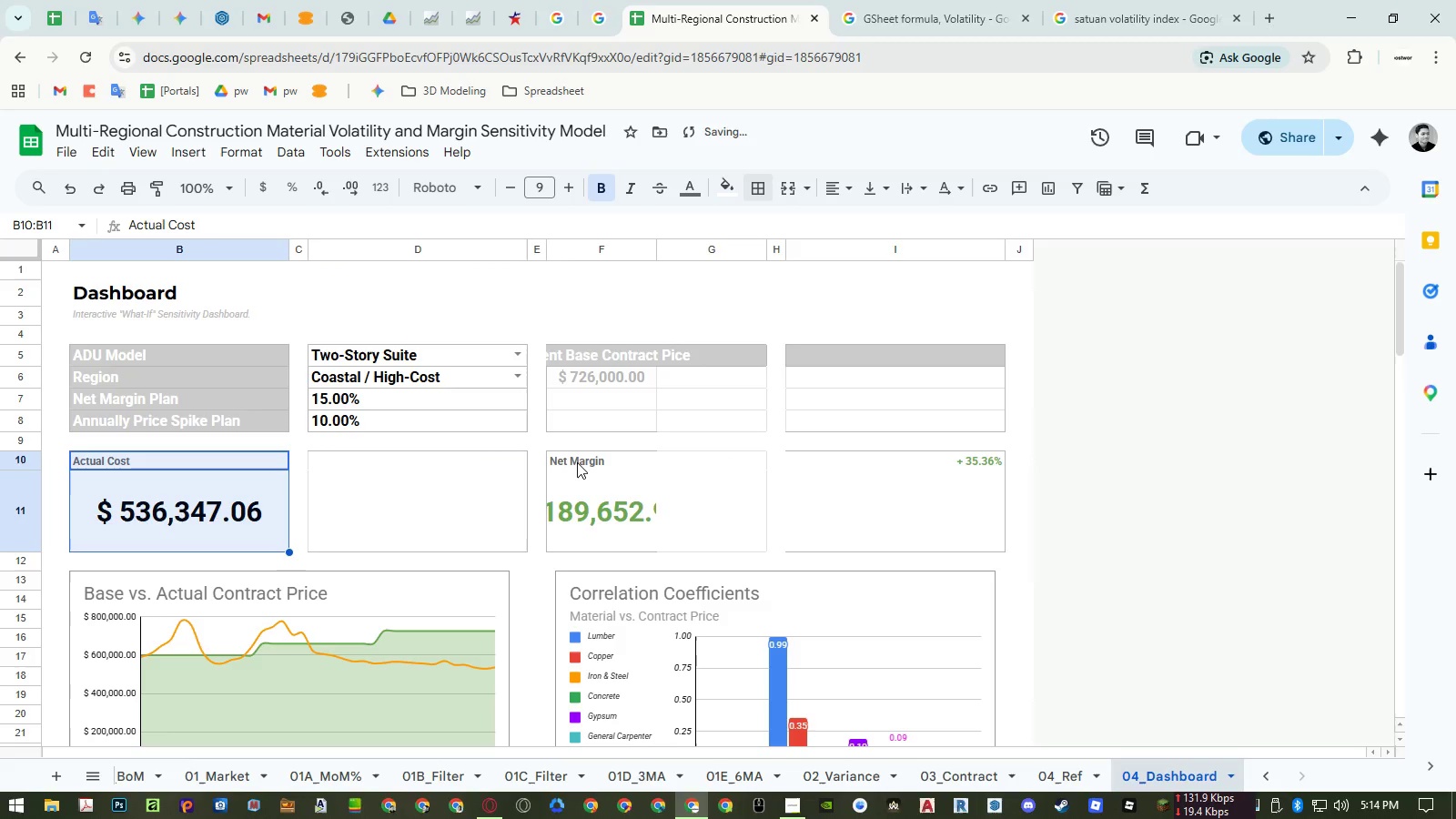 
key(Control+Z)
 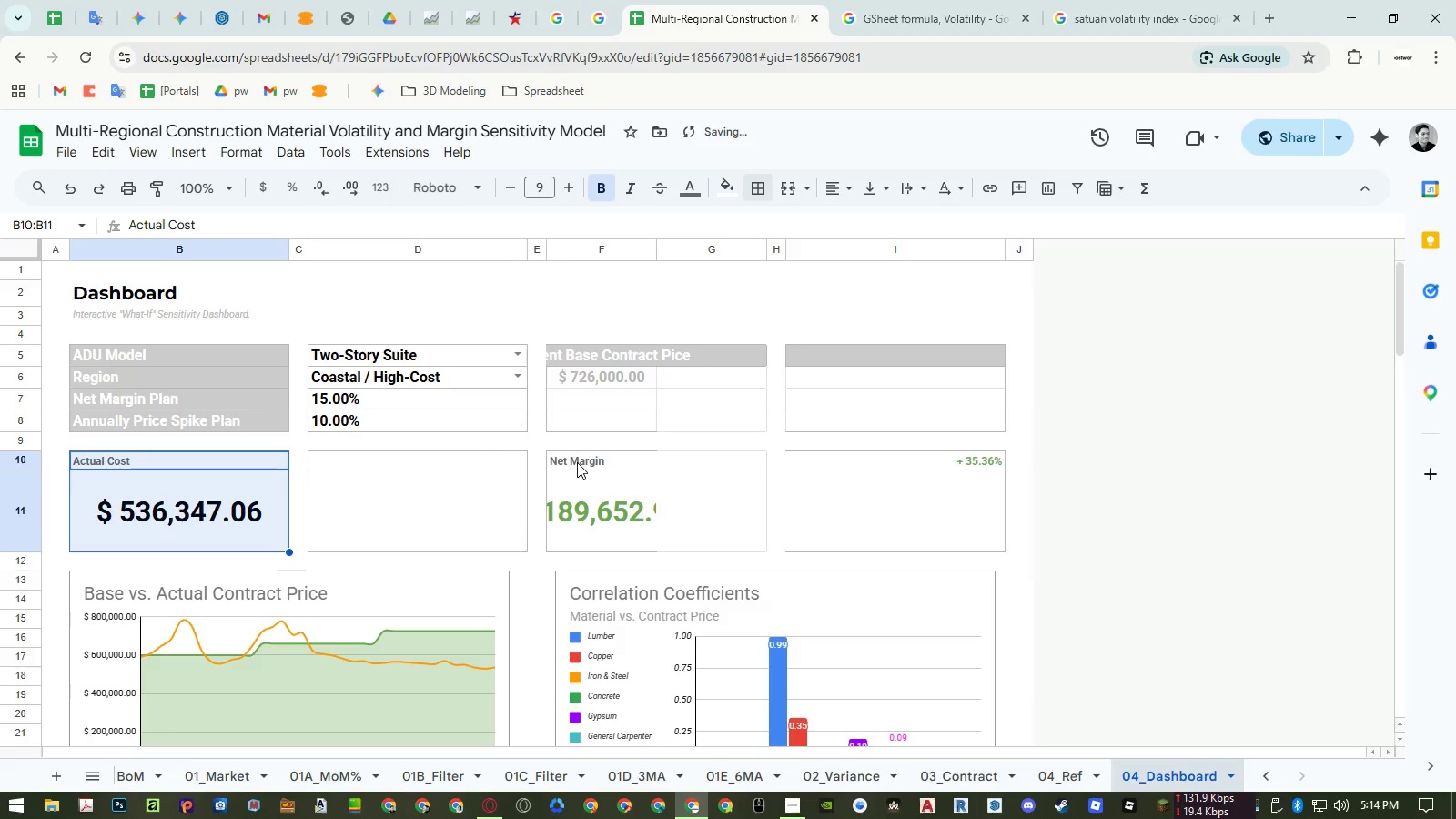 
key(Control+Z)
 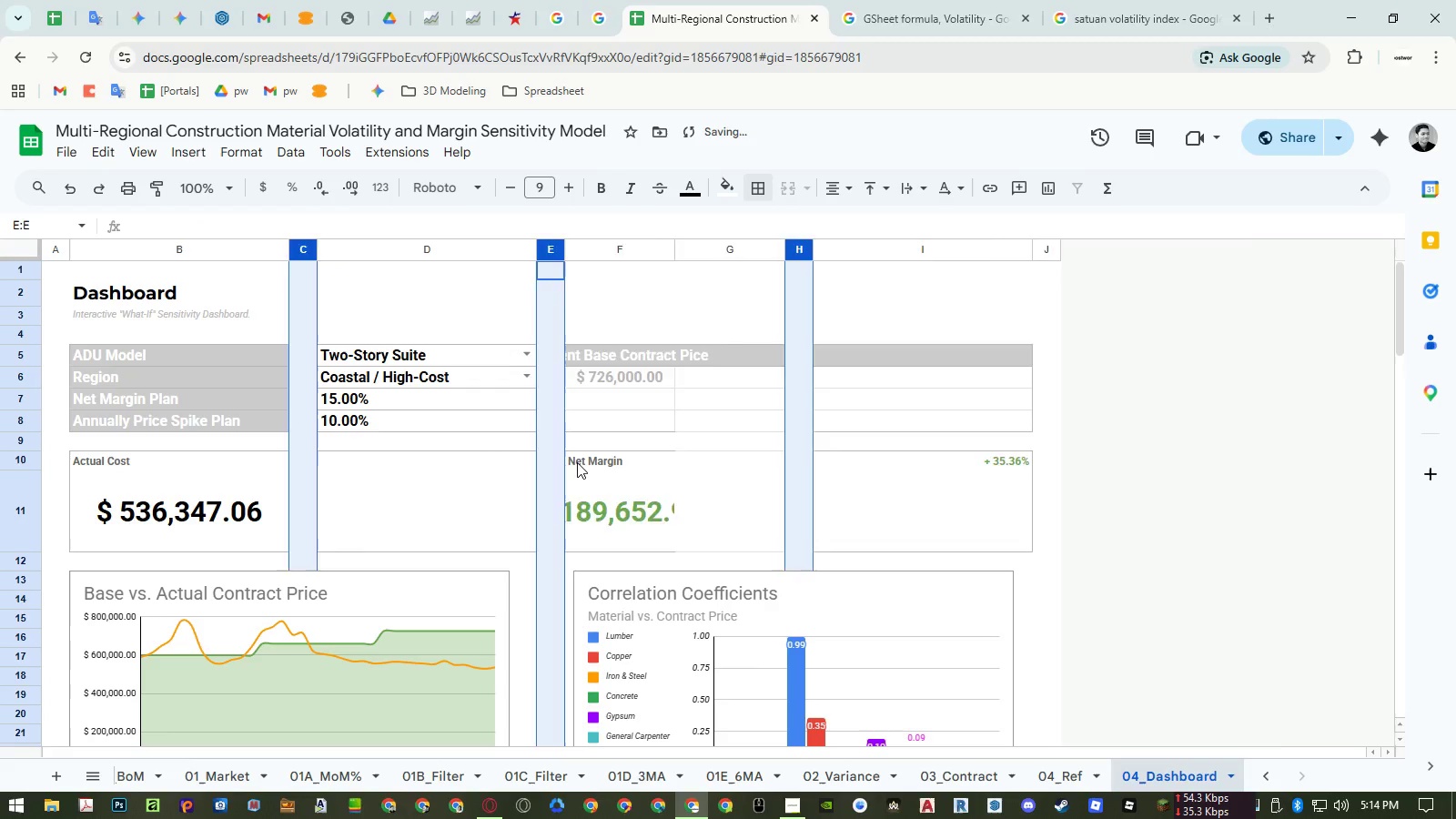 
key(Control+Z)
 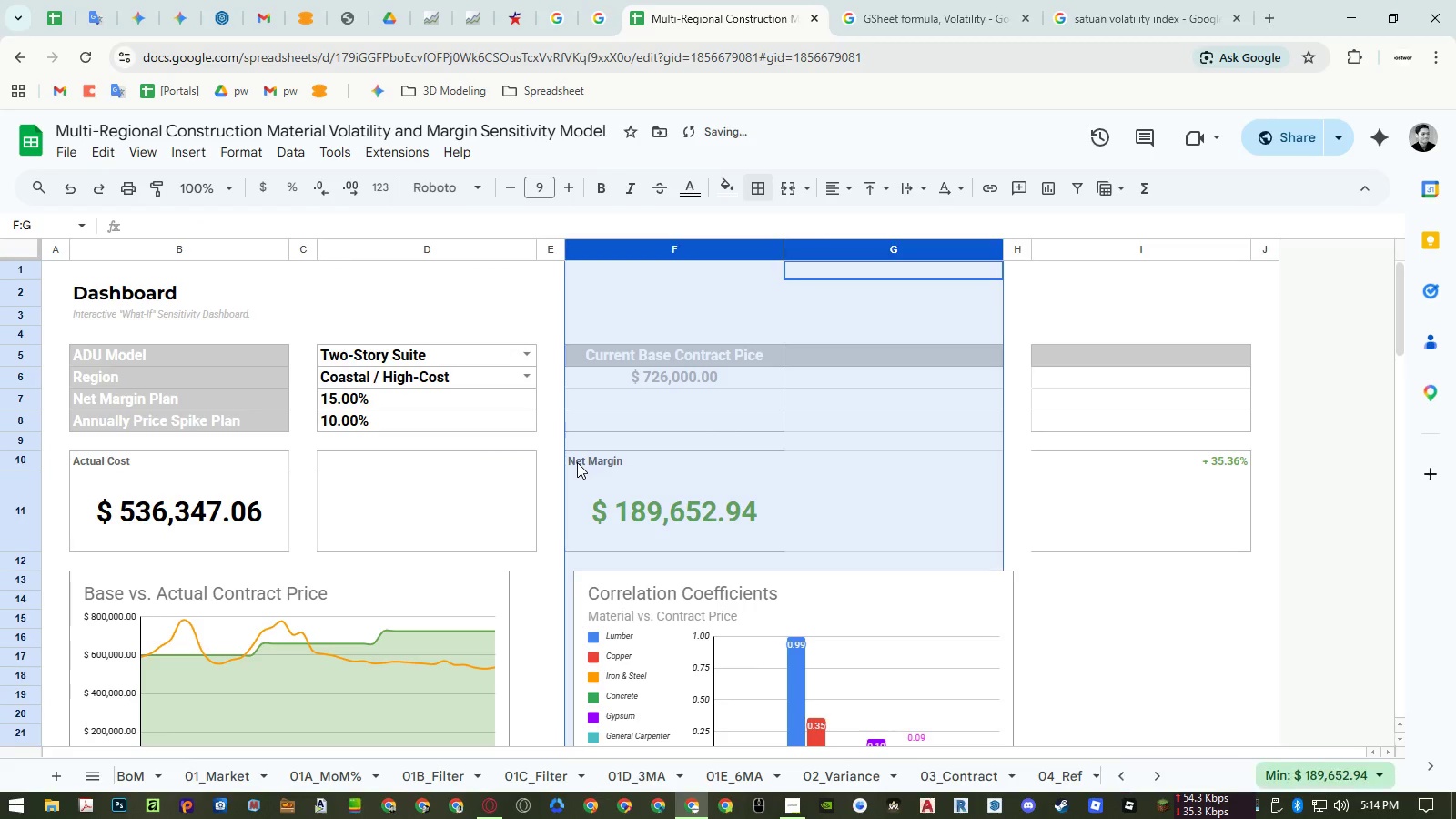 
key(Control+Z)
 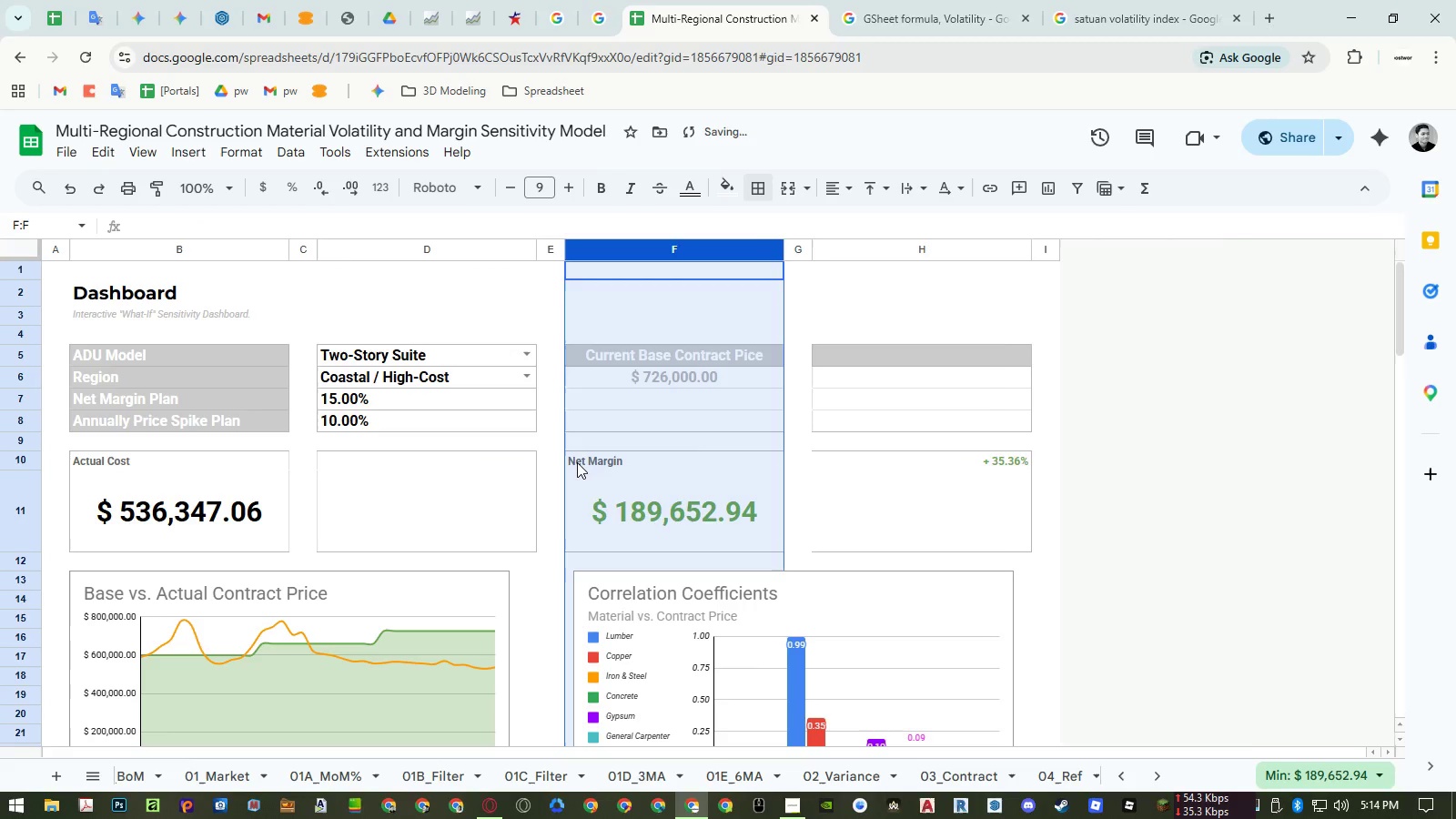 
key(Control+Z)
 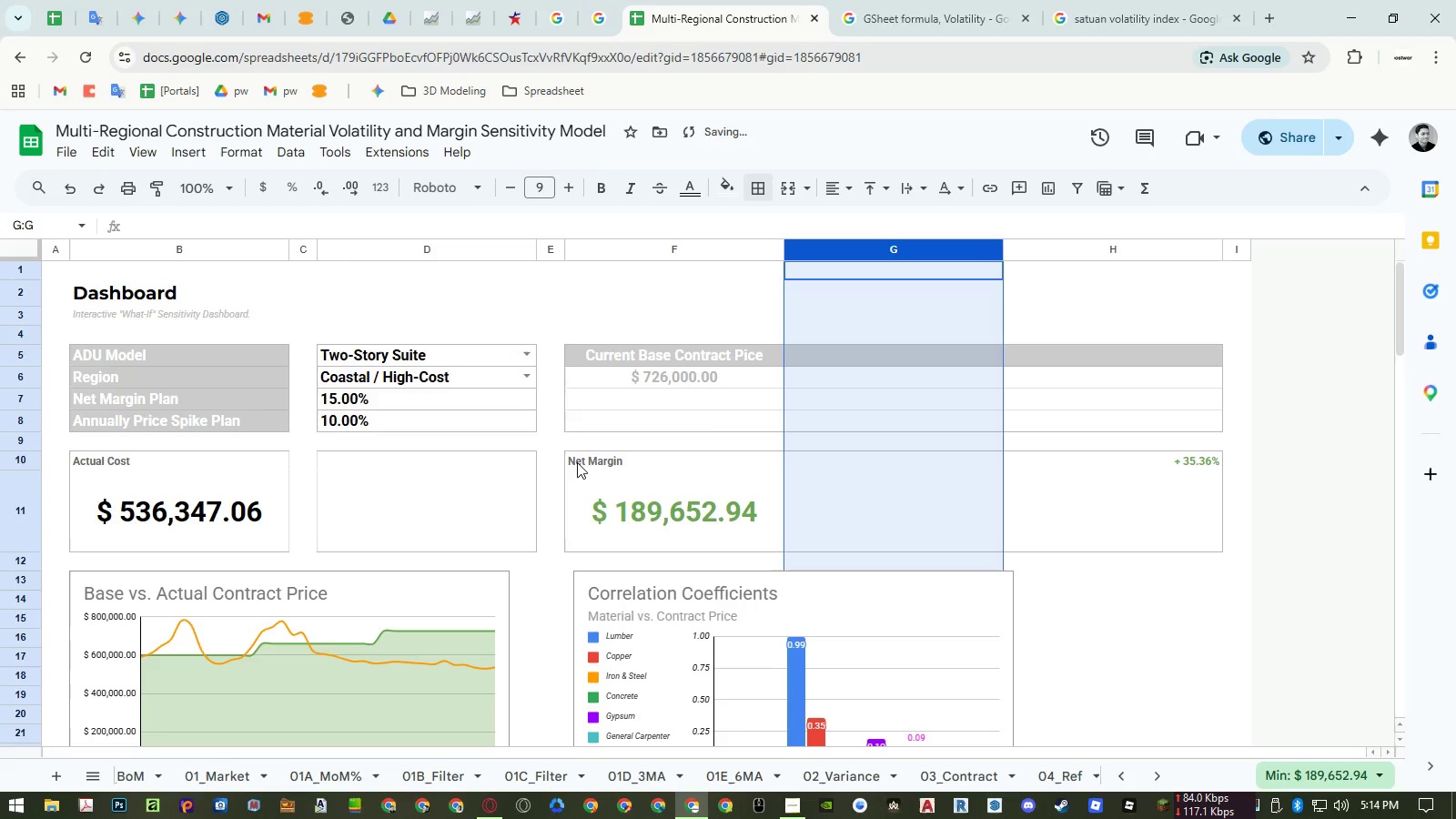 
key(Control+Z)
 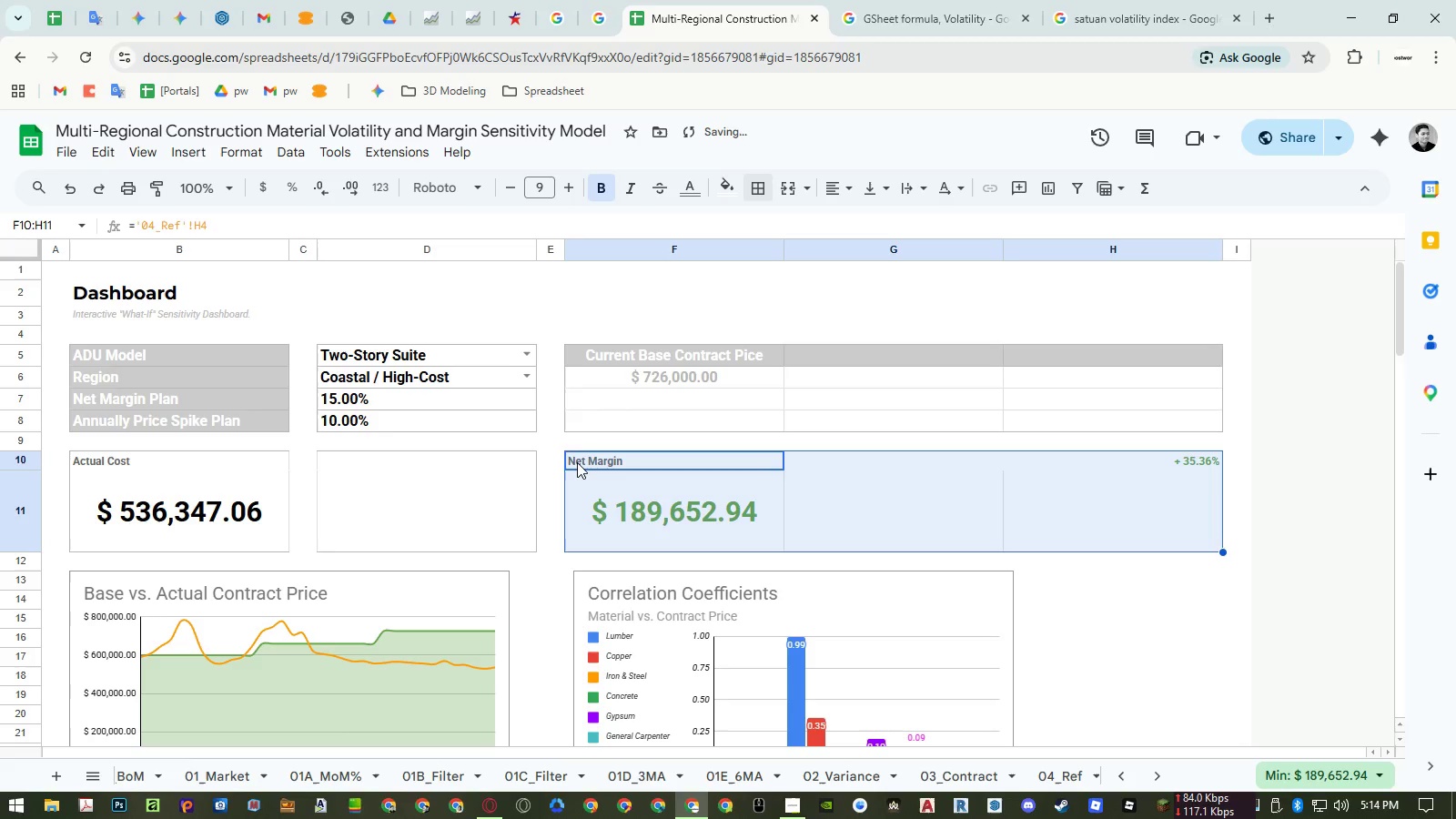 
key(Control+Z)
 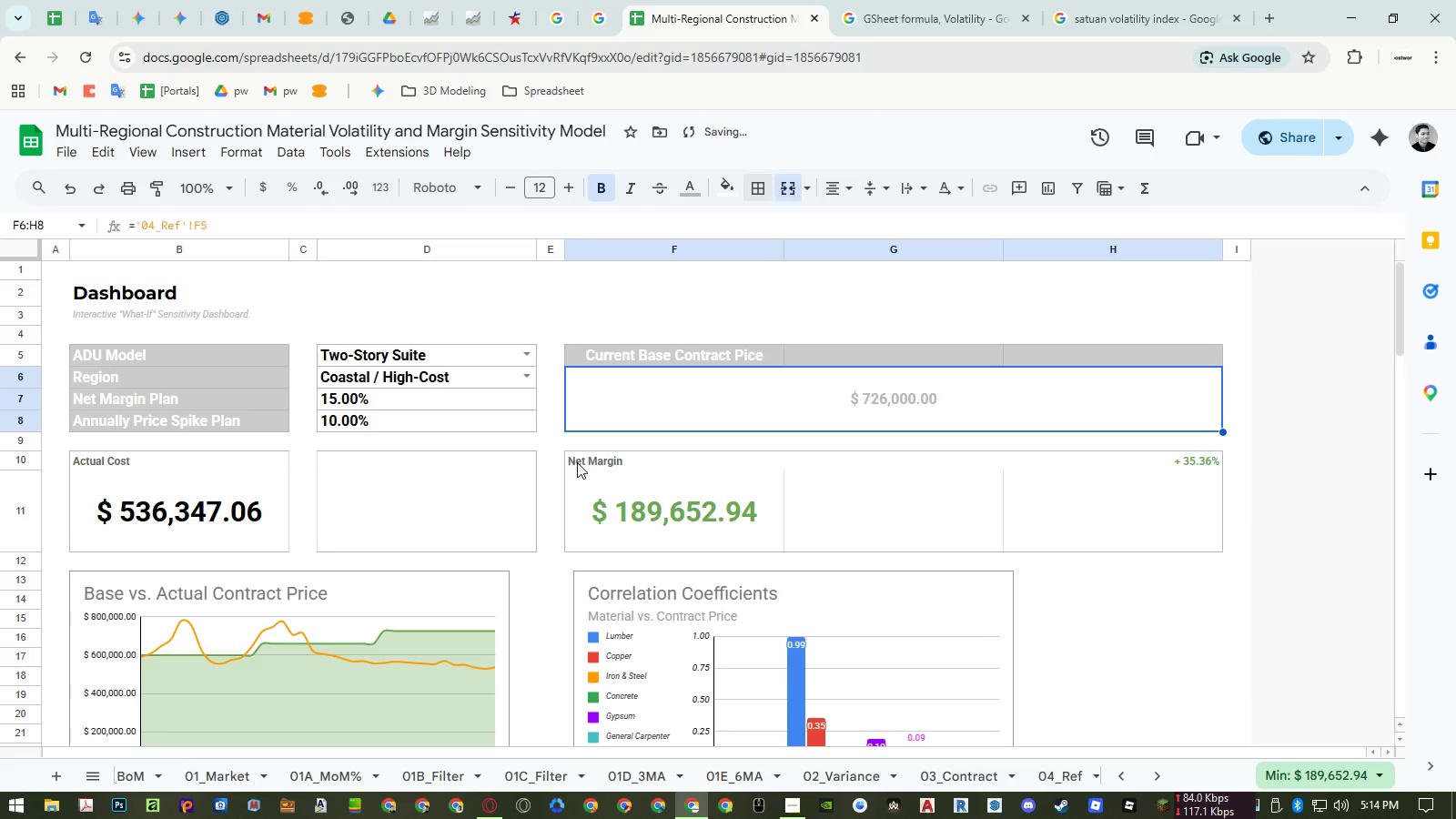 
key(Control+Z)
 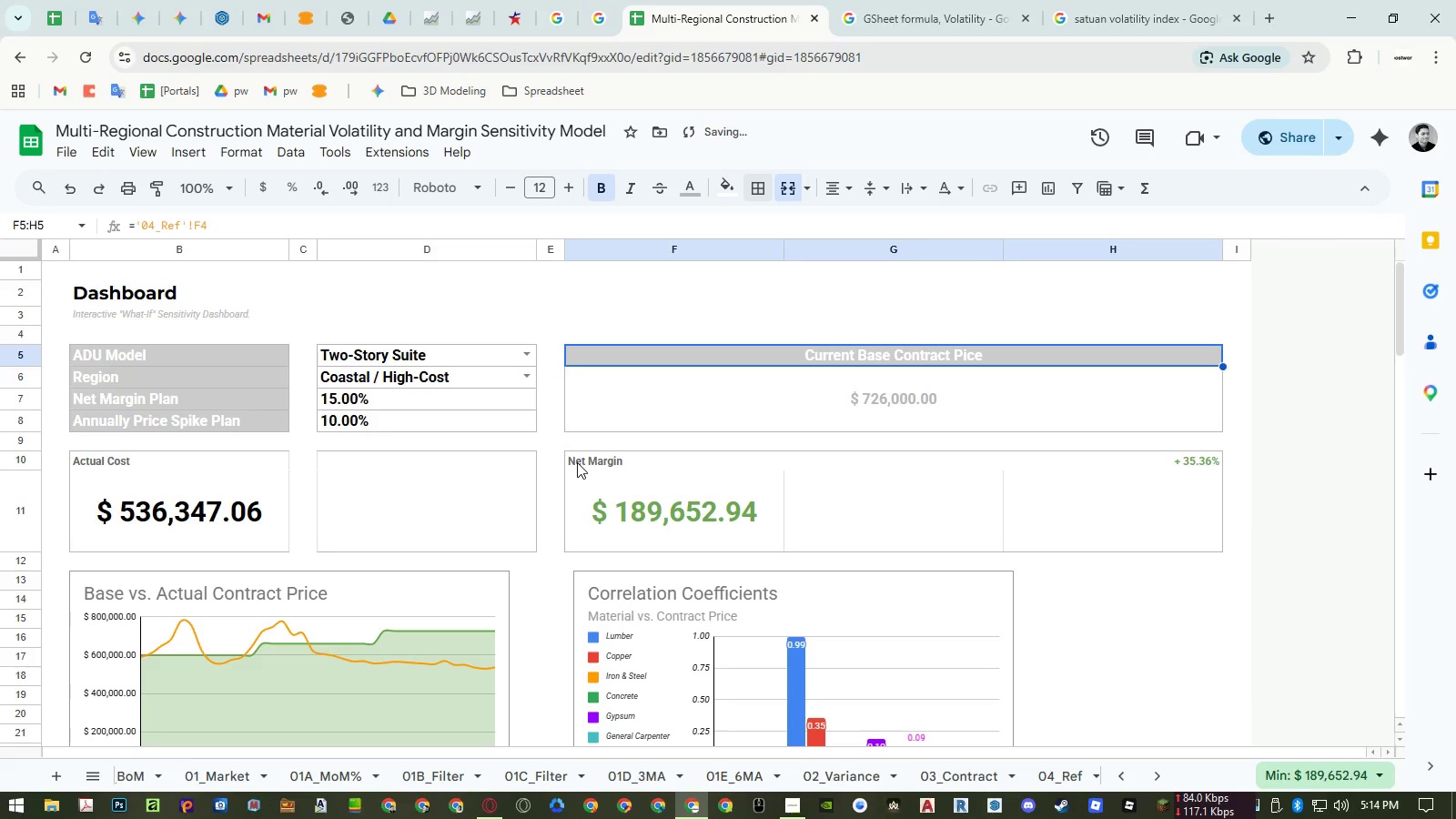 
key(Control+Z)
 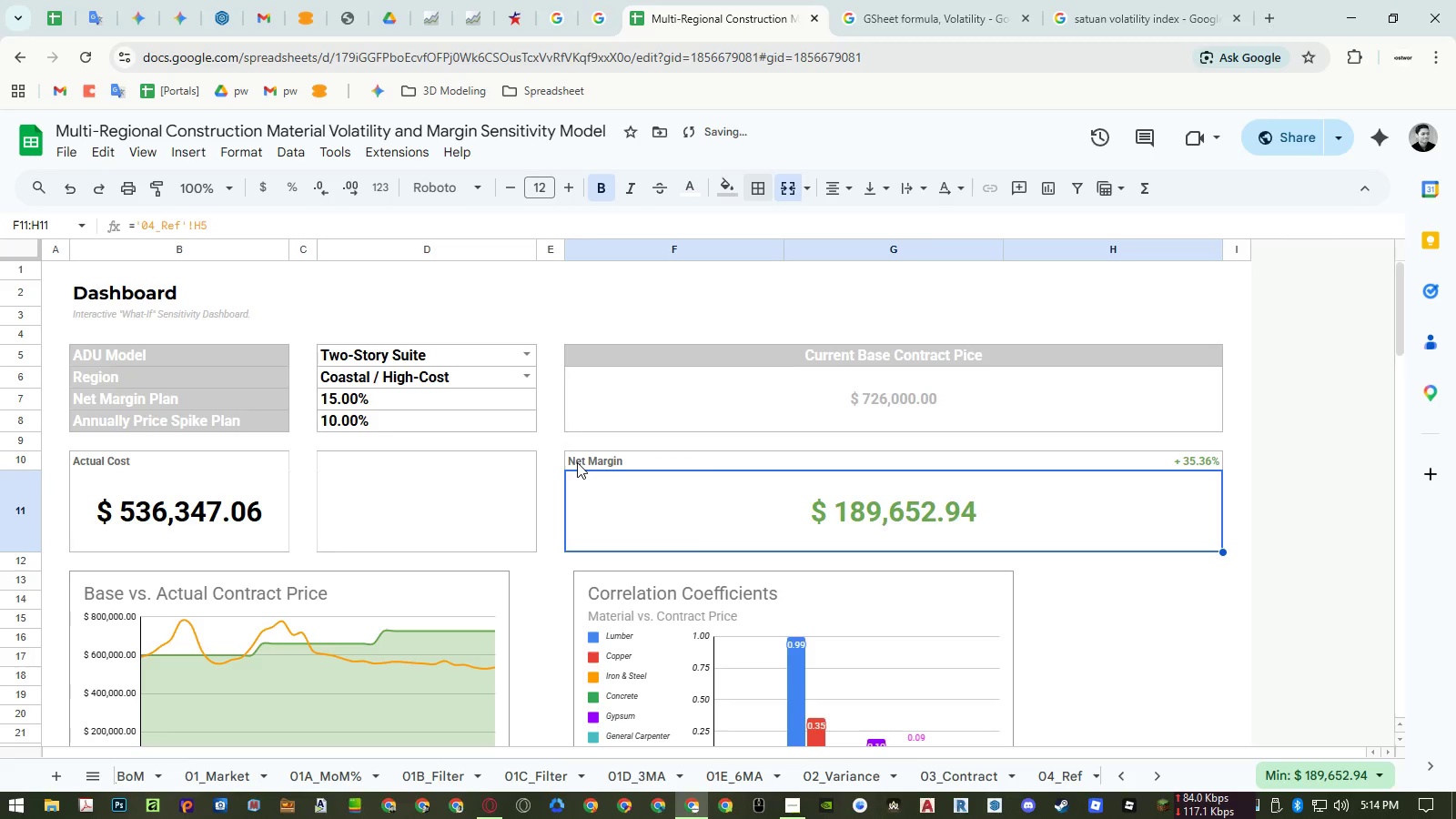 
key(Control+Z)
 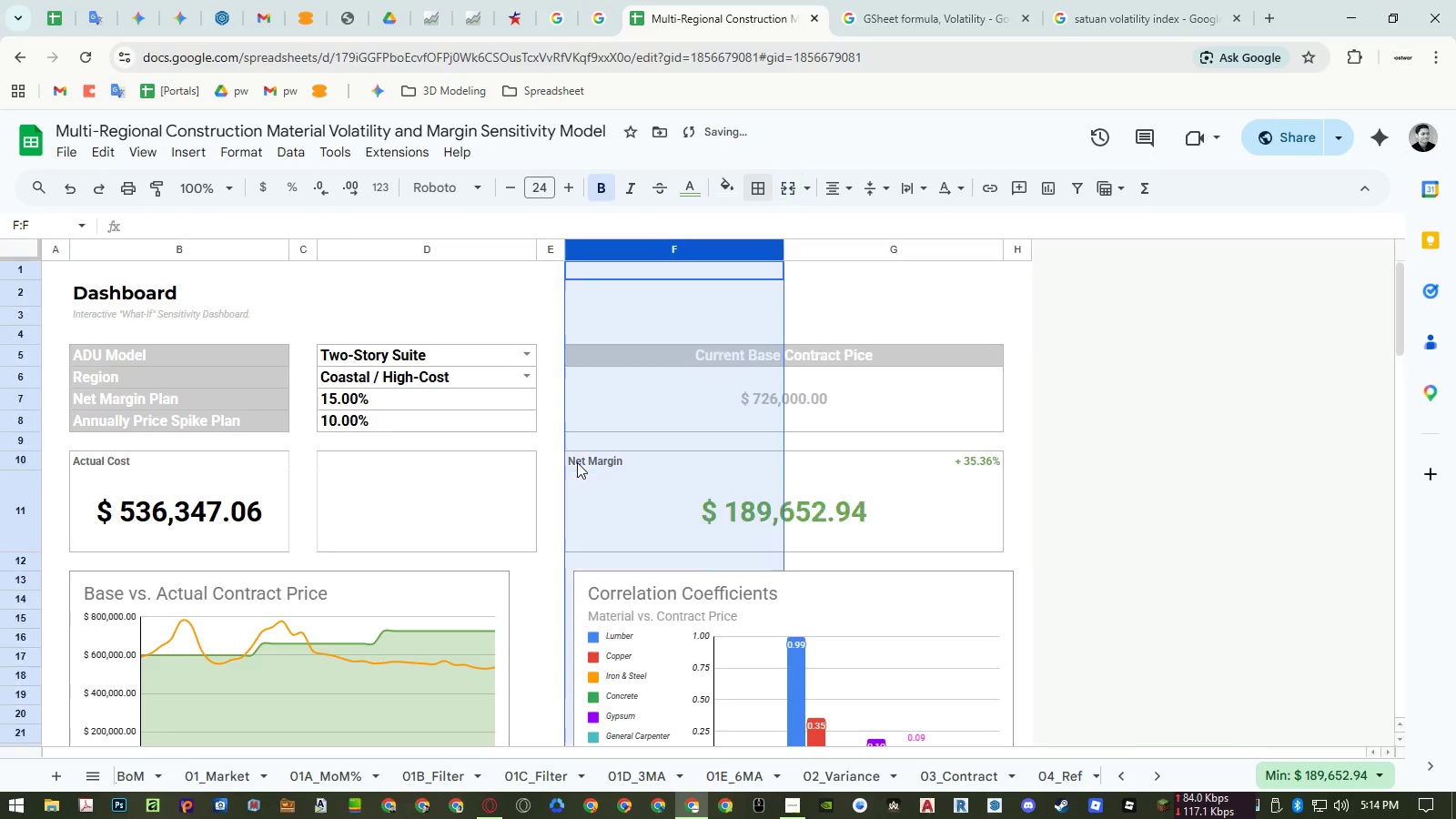 
key(Control+Z)
 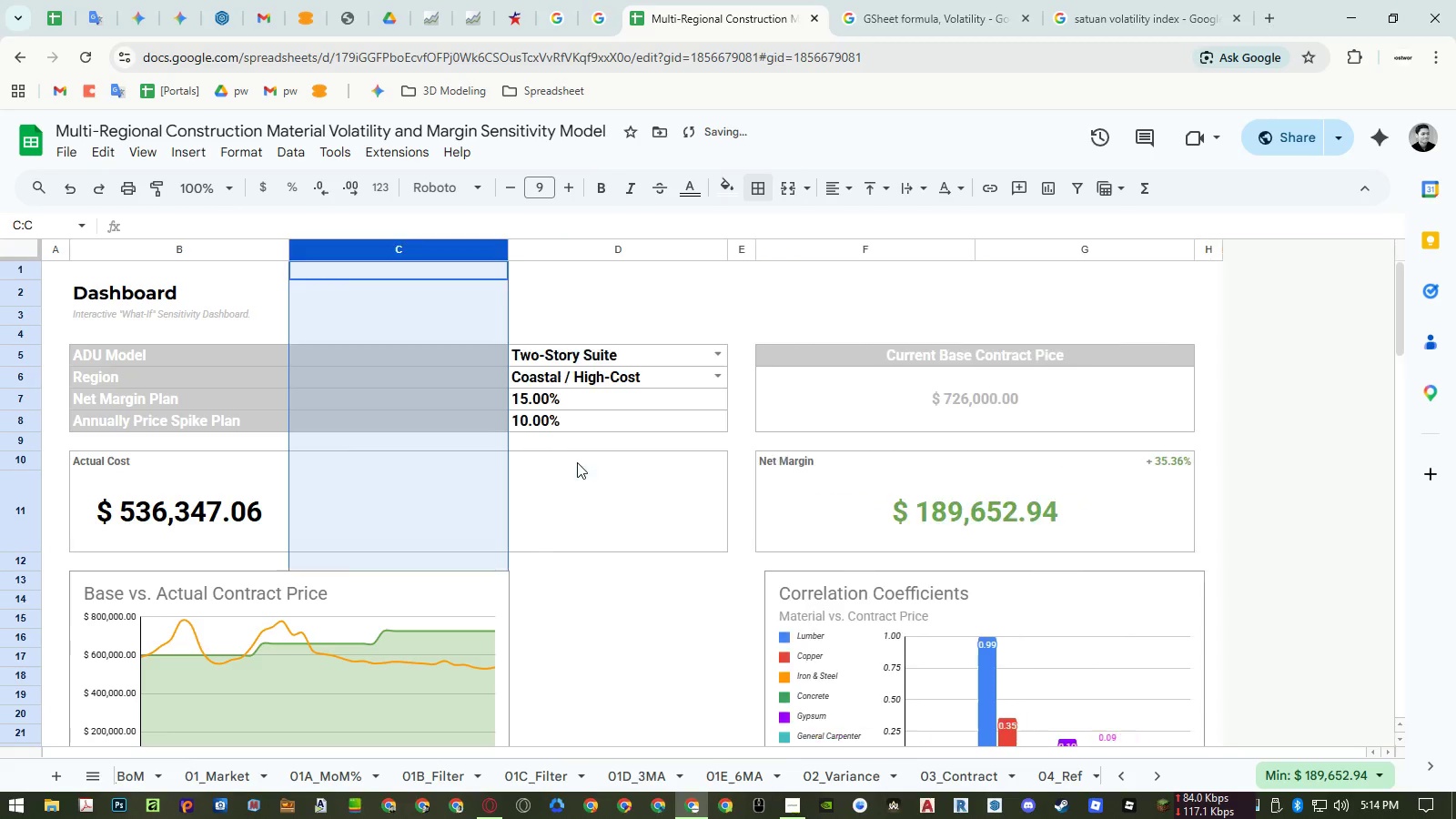 
key(Control+Z)
 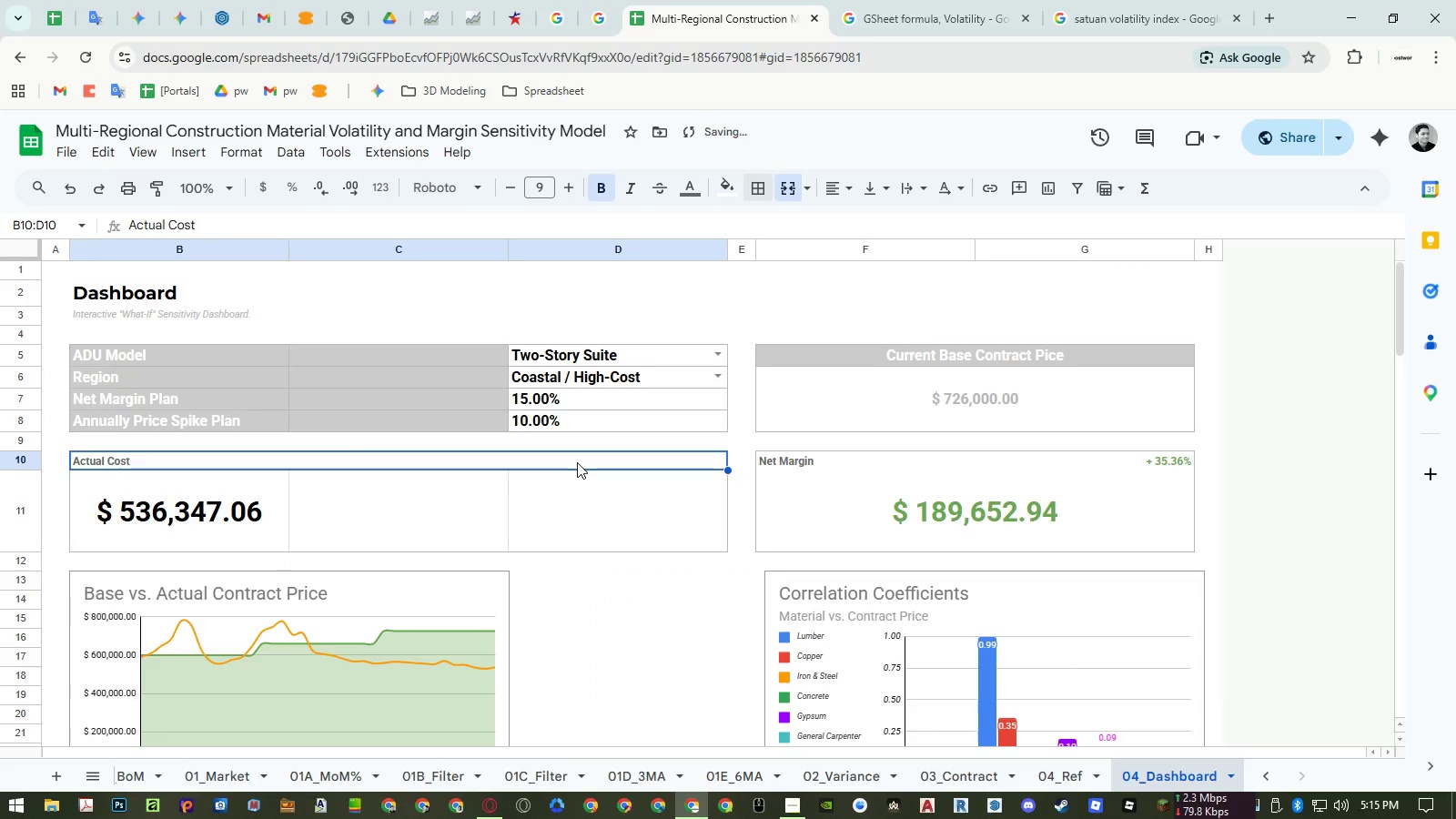 
key(Control+Z)
 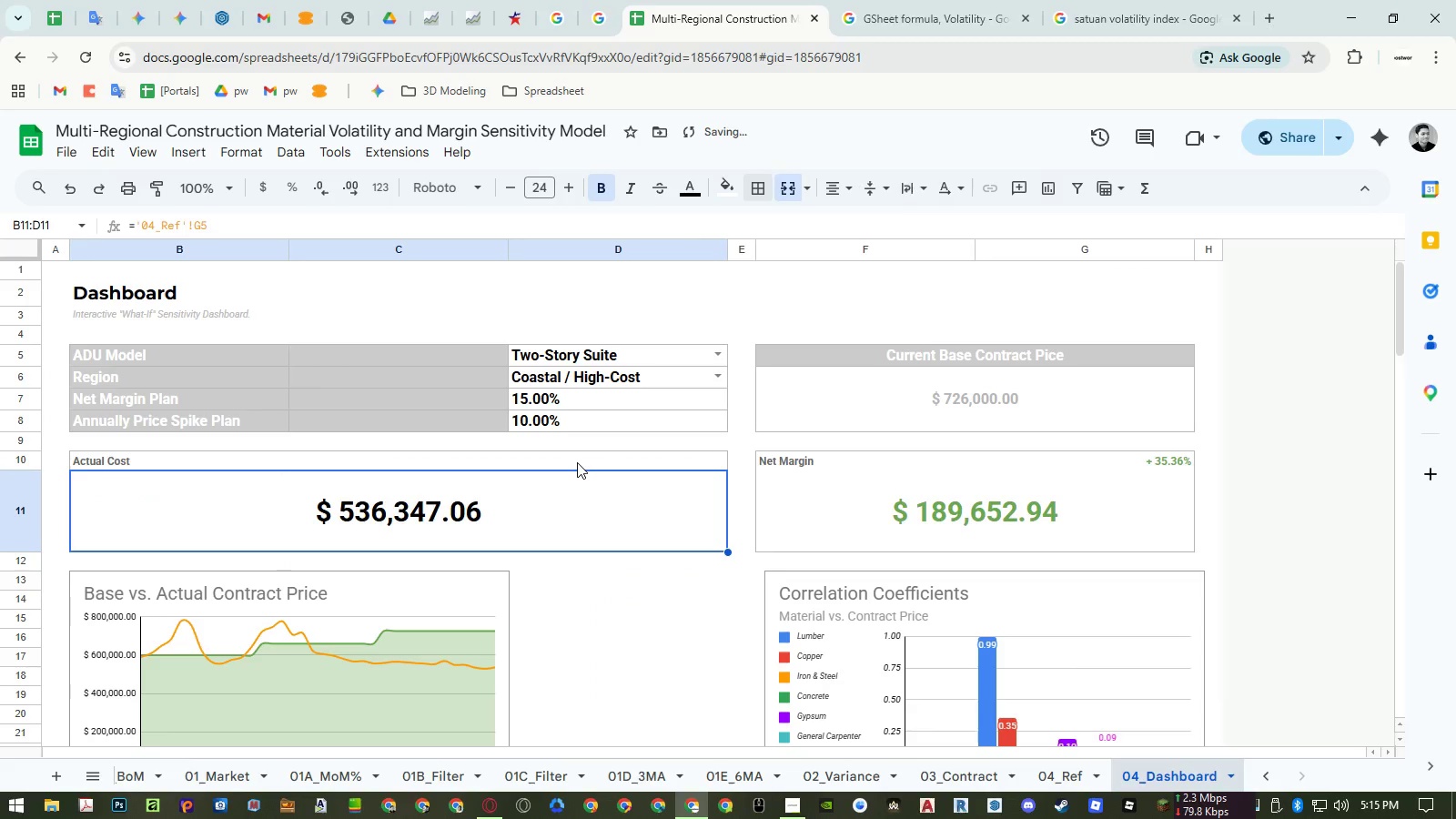 
key(Control+Z)
 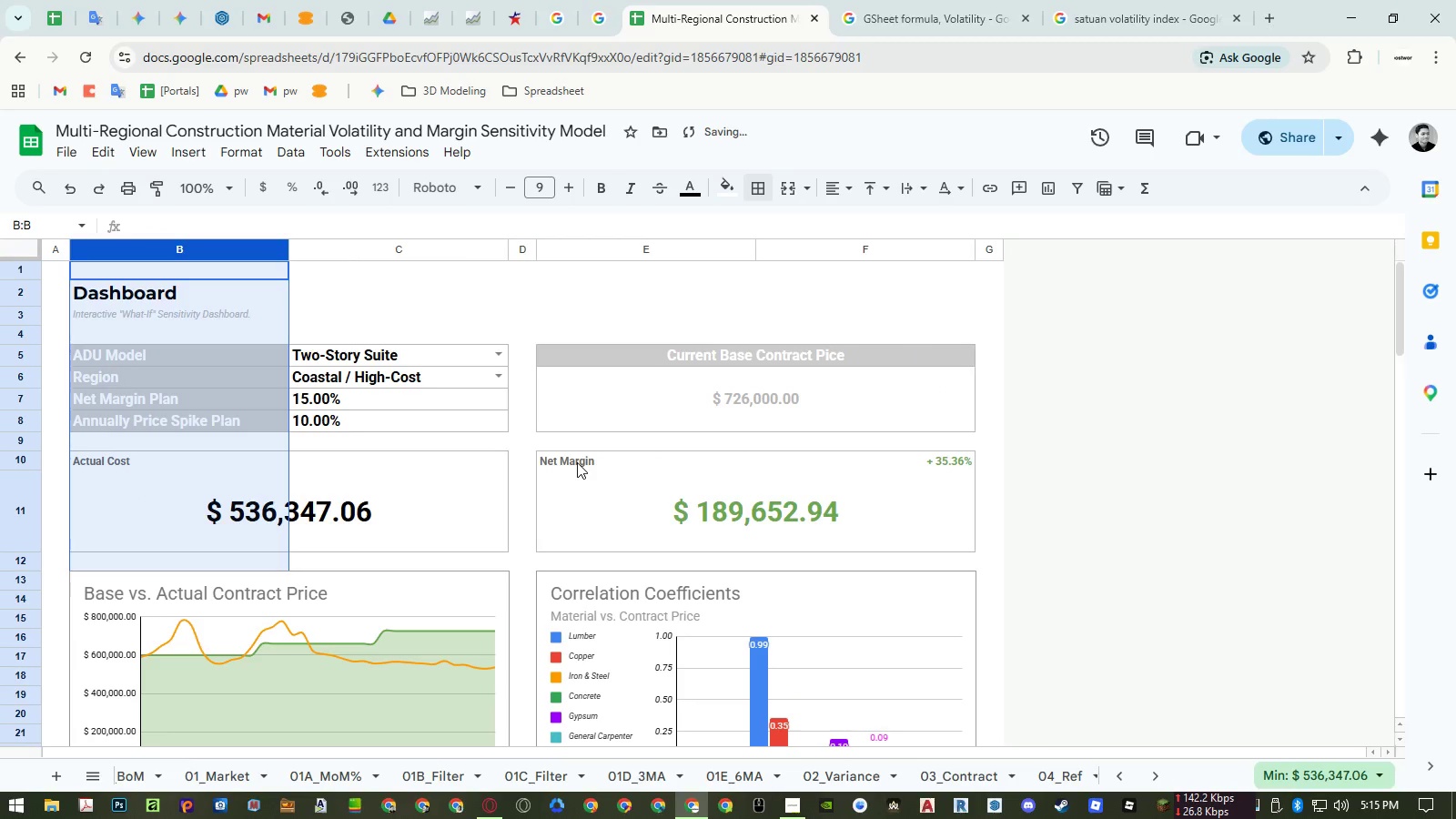 
key(Control+Z)
 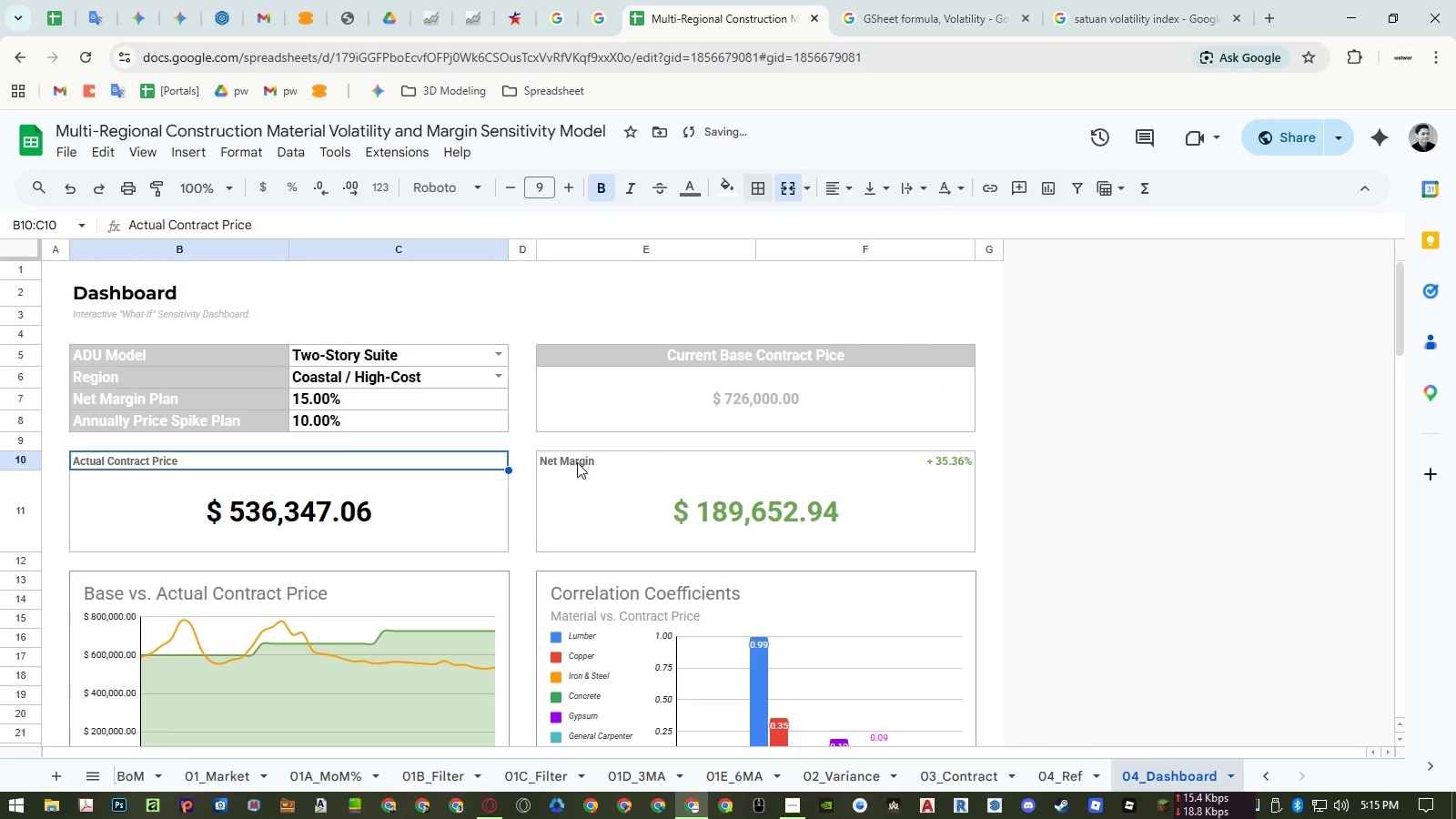 
key(Control+Y)
 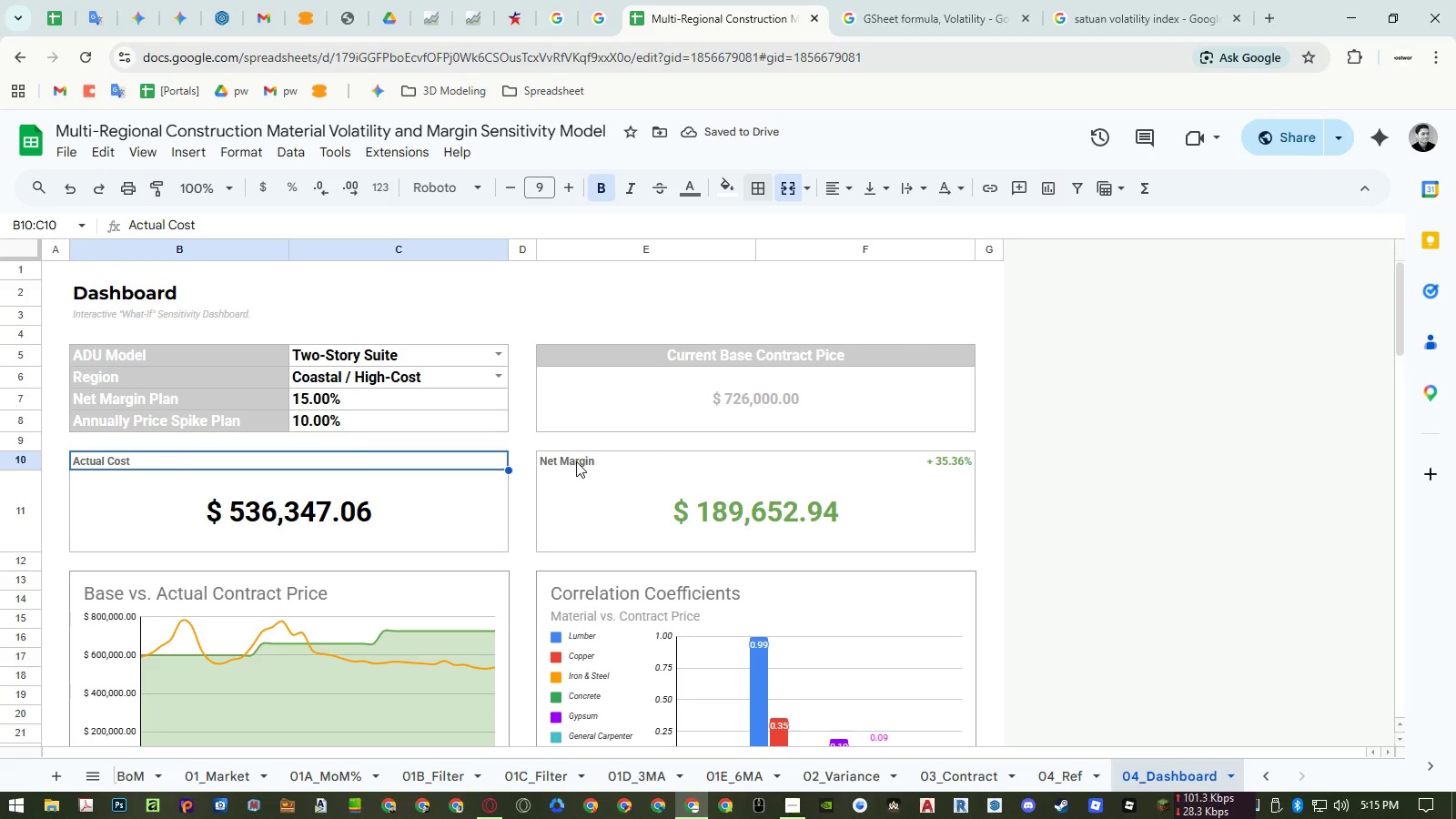 
left_click([585, 463])
 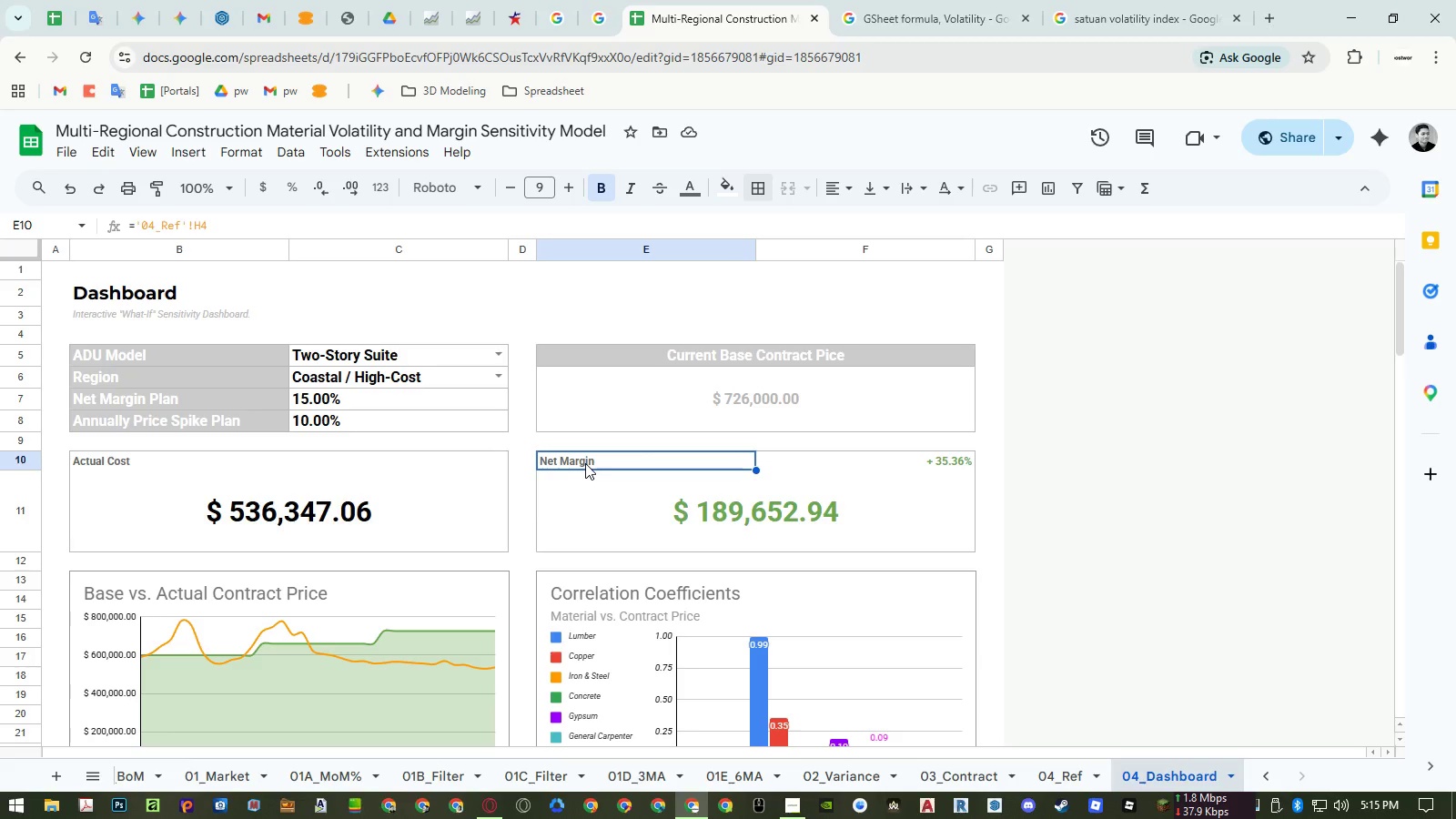 
key(Control+ControlLeft)
 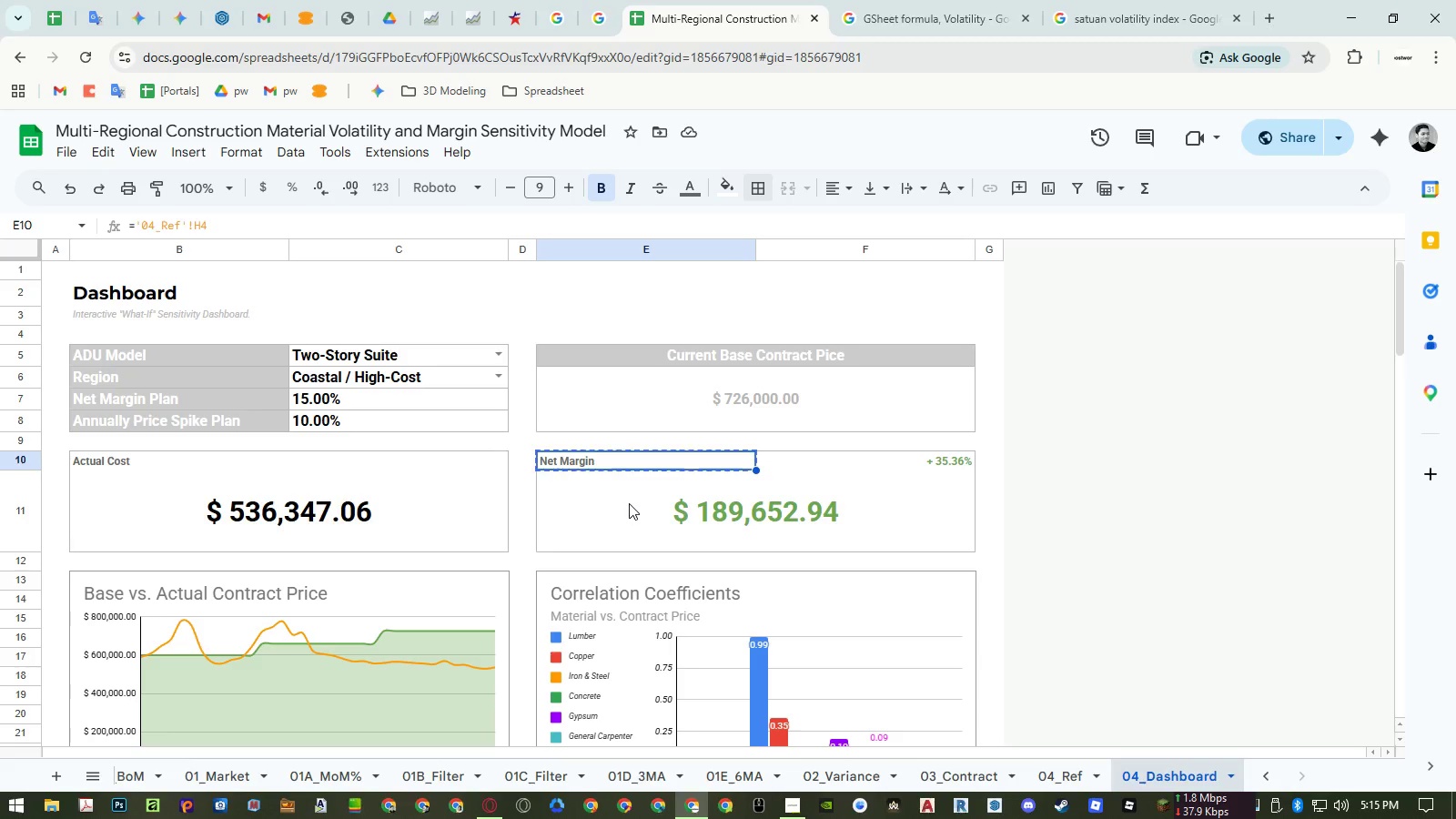 
key(Control+C)
 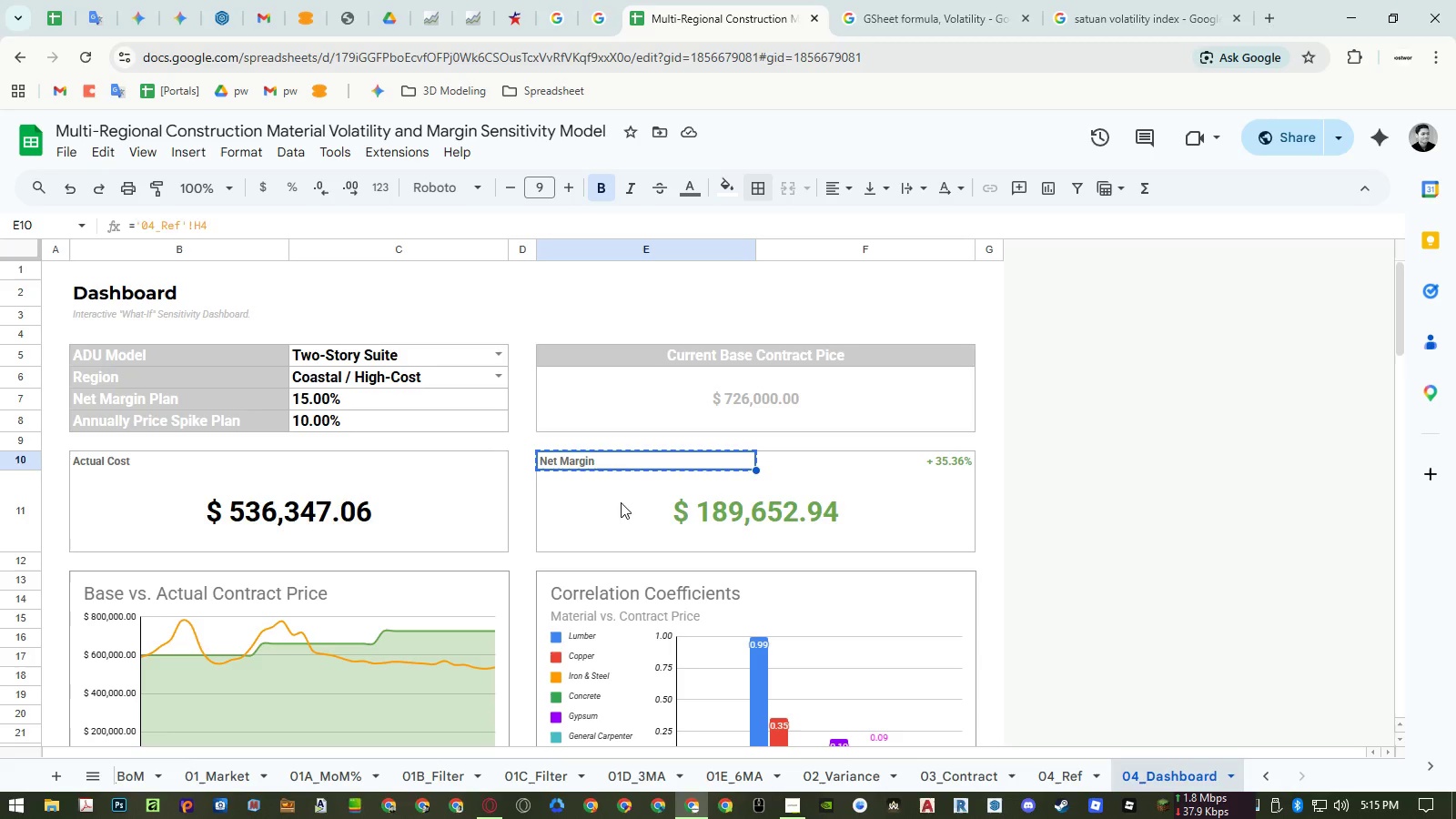 
key(Control+ControlLeft)
 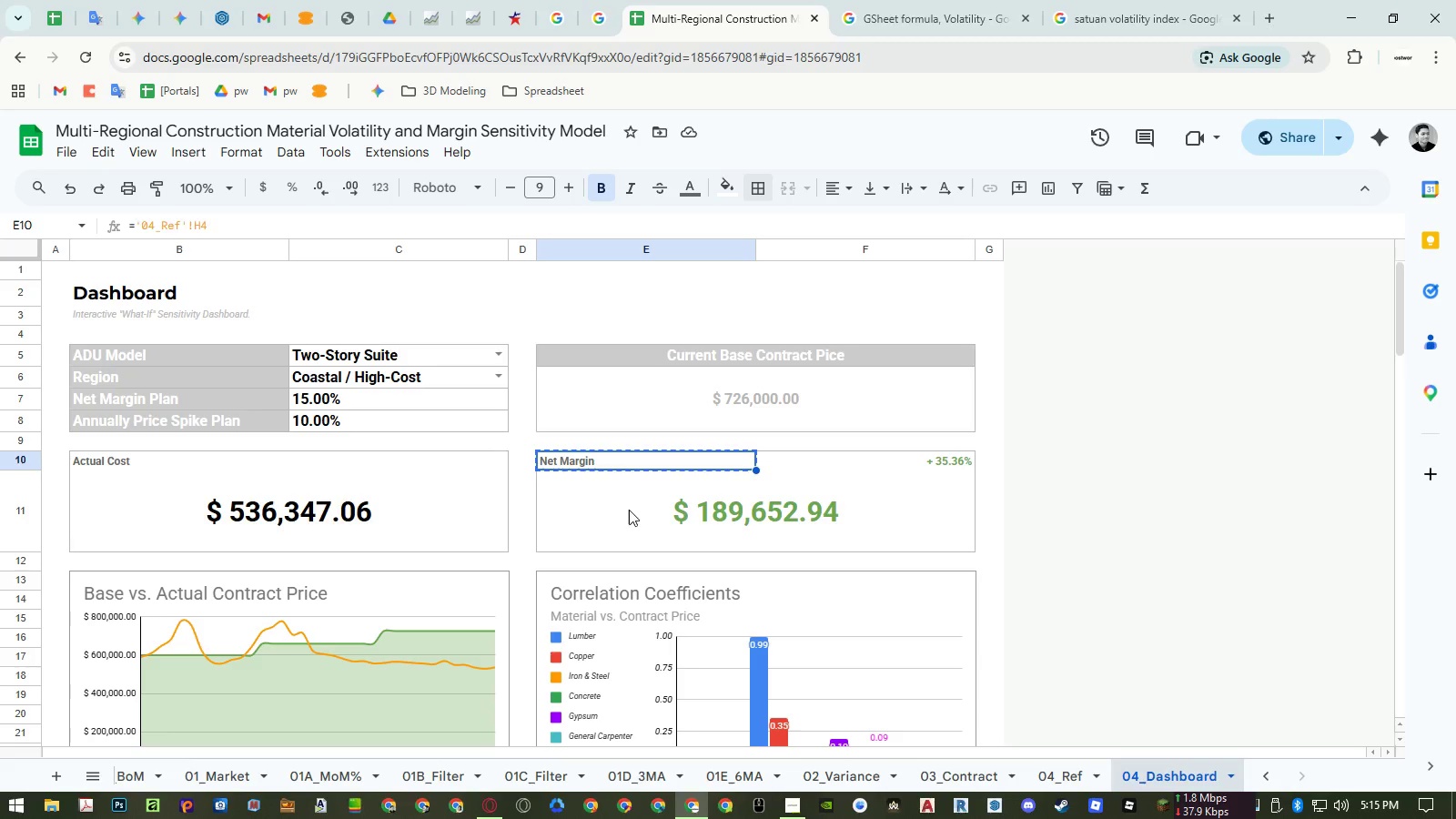 
key(Control+Shift+ShiftLeft)
 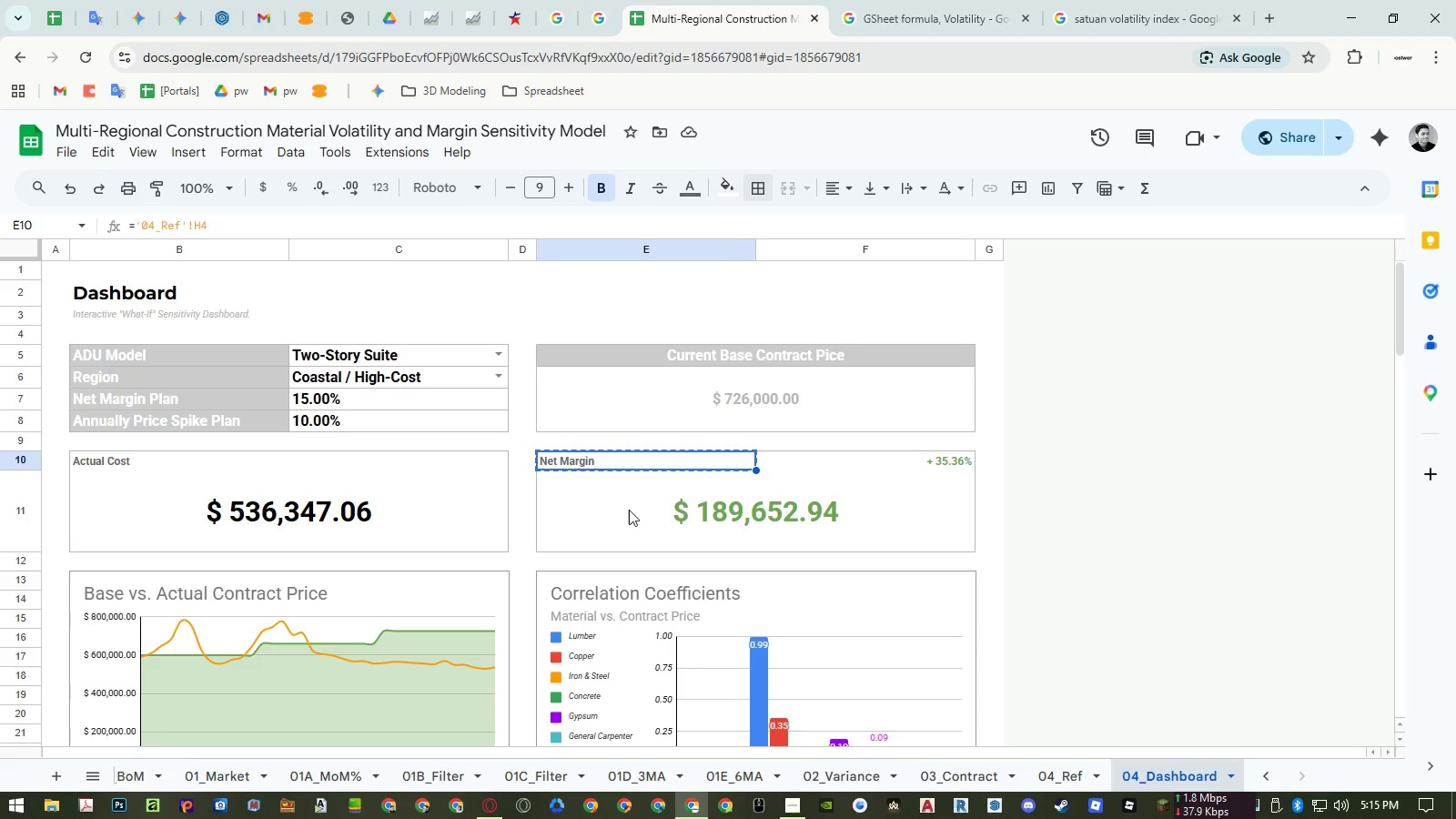 
key(Control+Shift+V)
 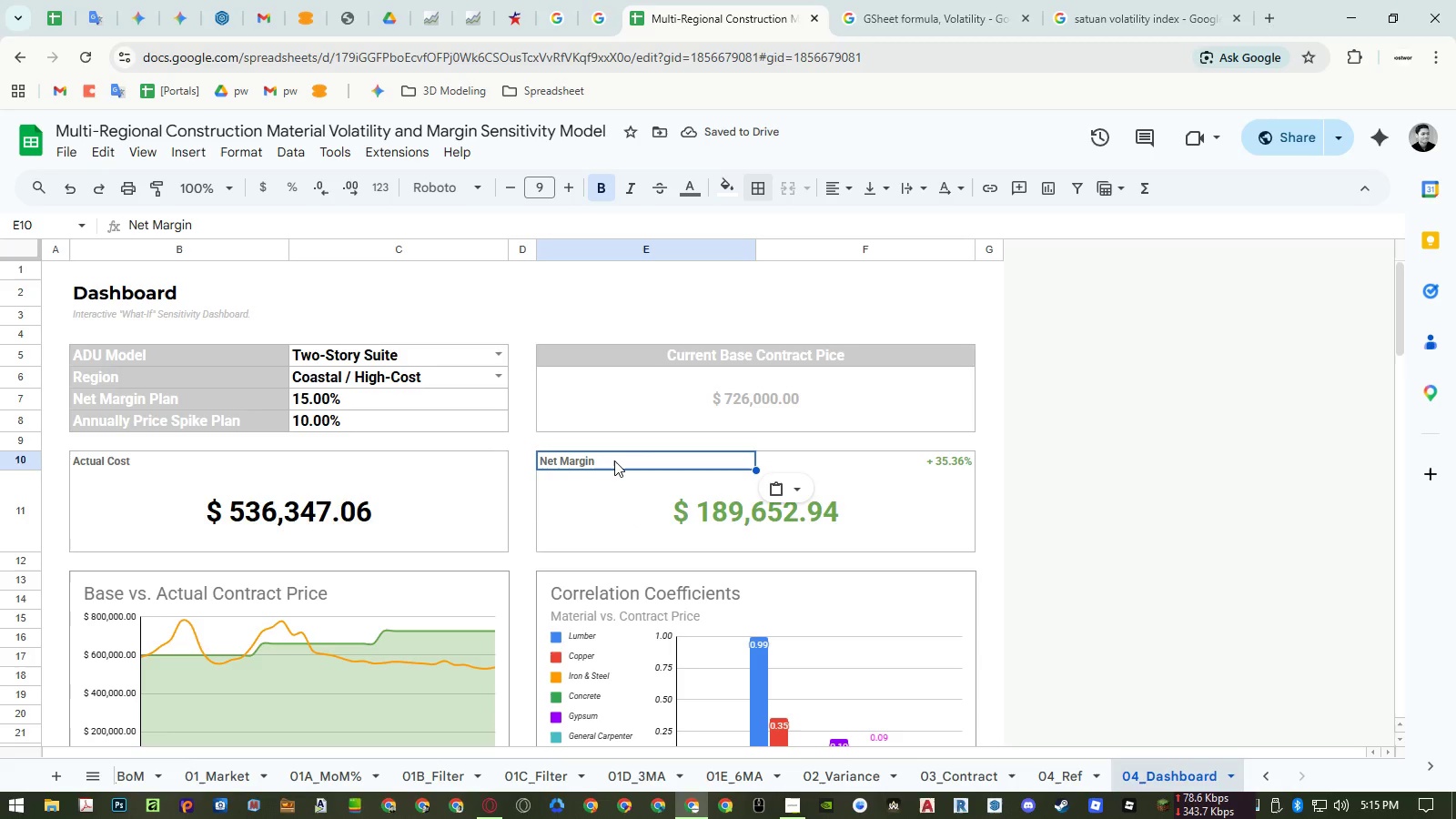 
double_click([614, 460])
 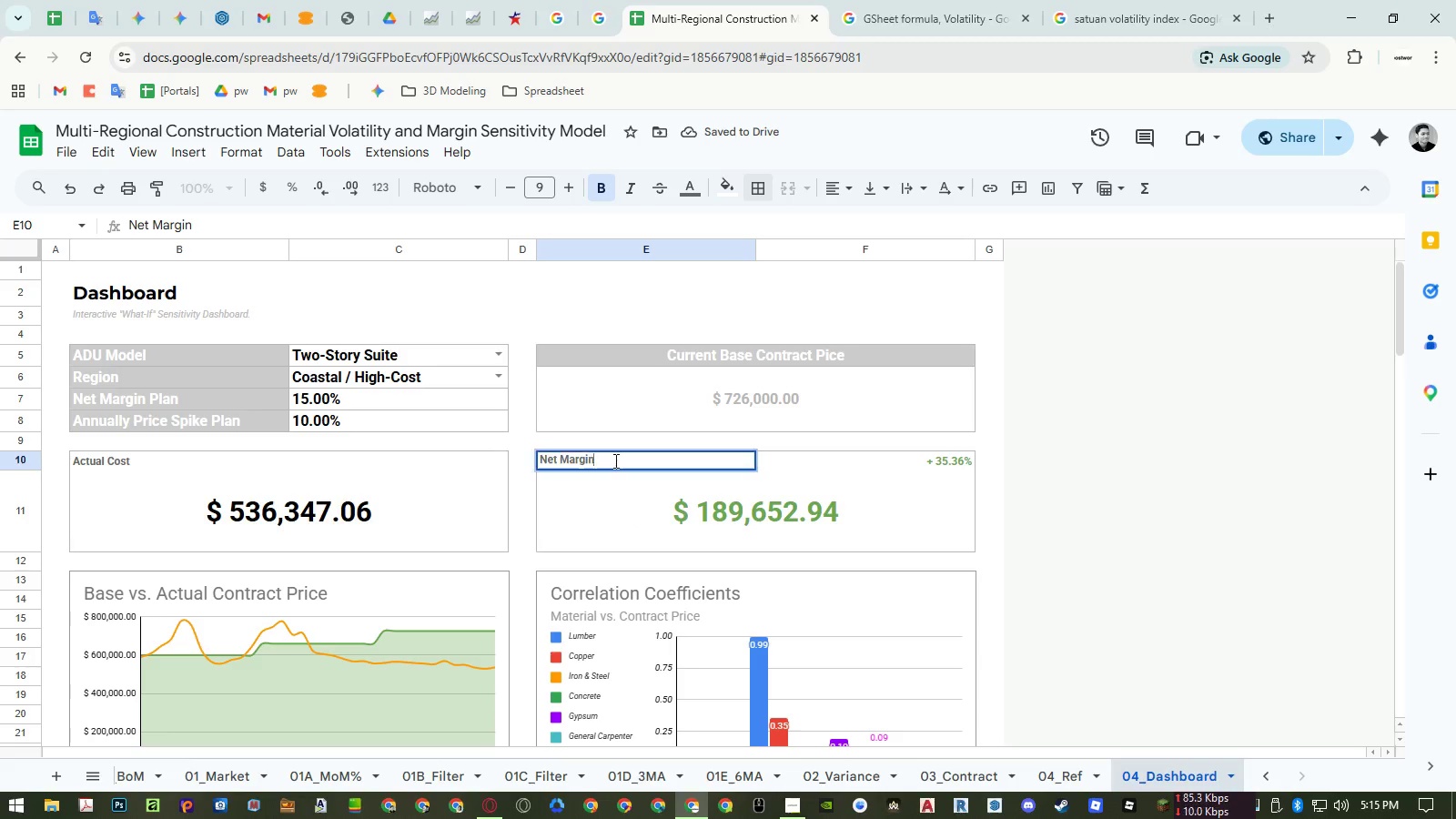 
triple_click([614, 460])
 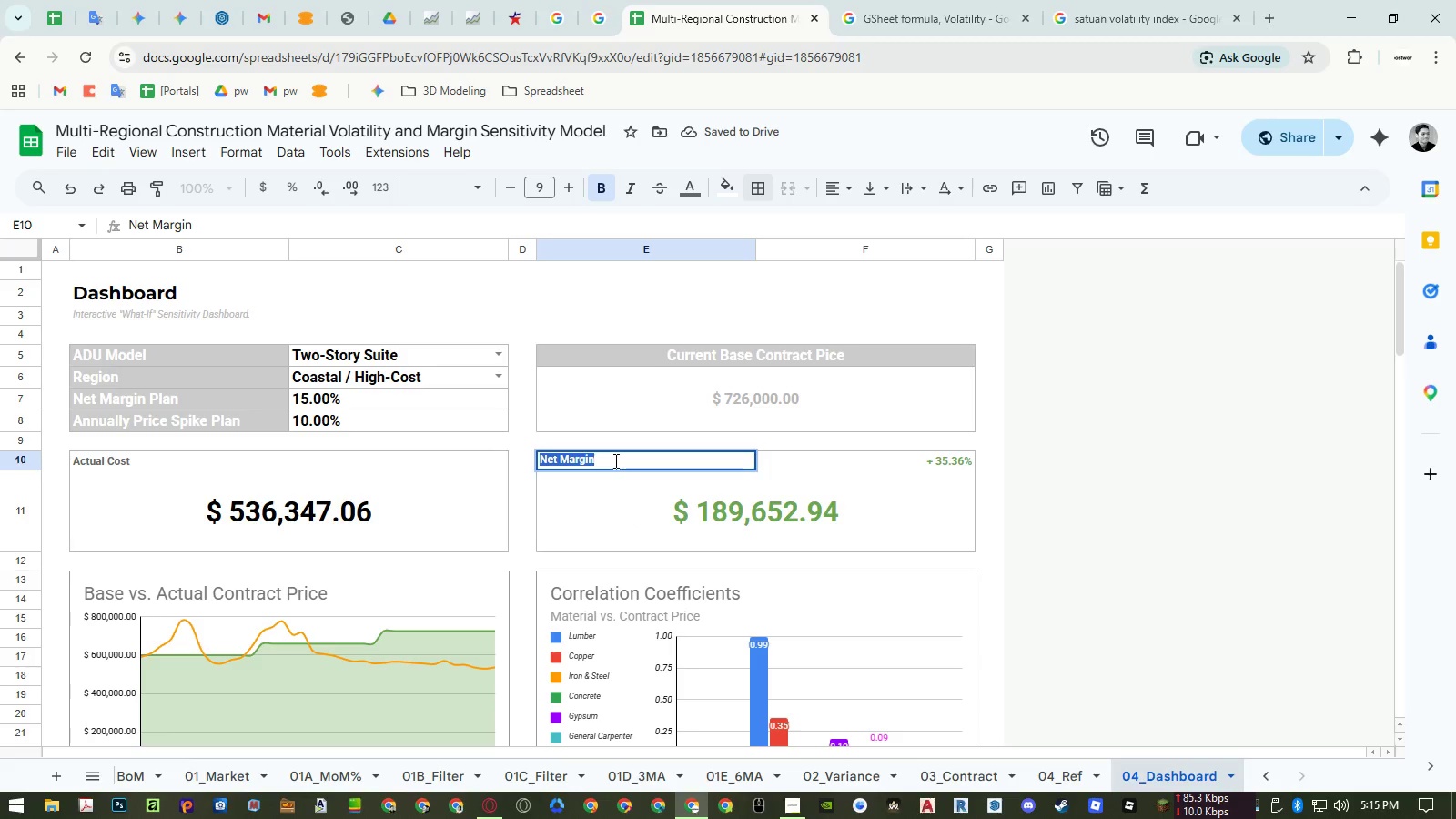 
key(Control+ControlLeft)
 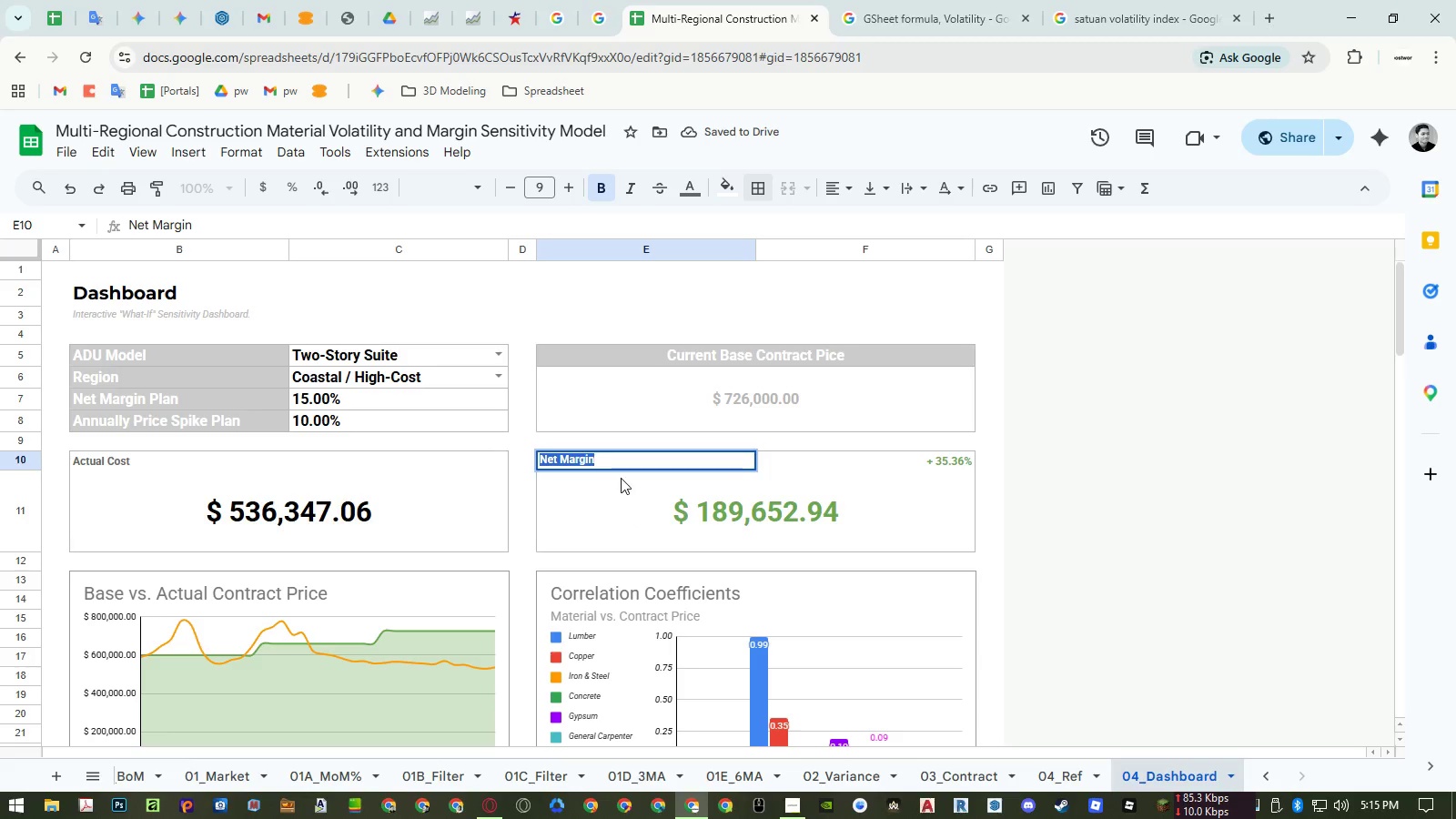 
key(Control+C)
 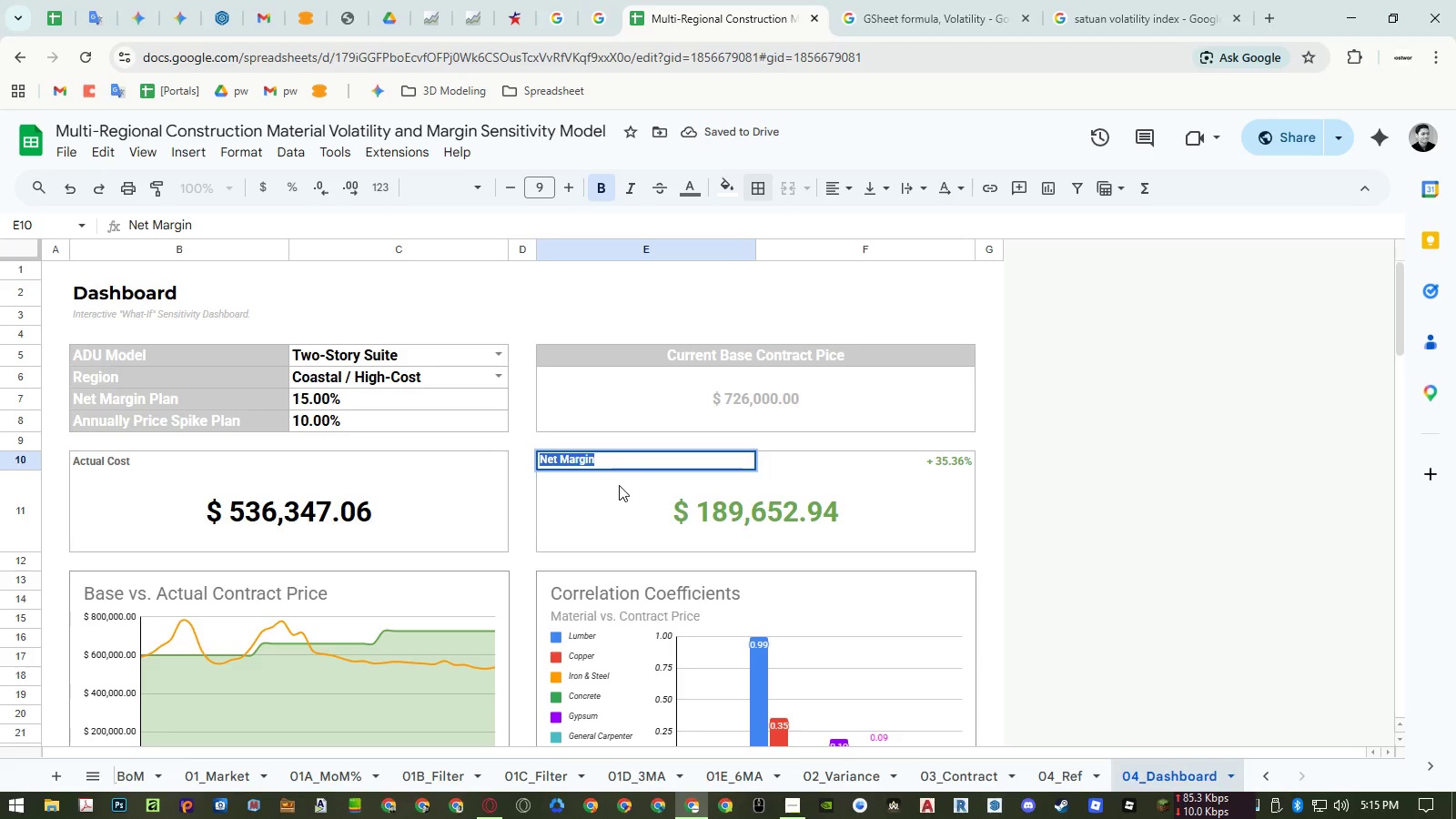 
key(Escape)
type(=if)
 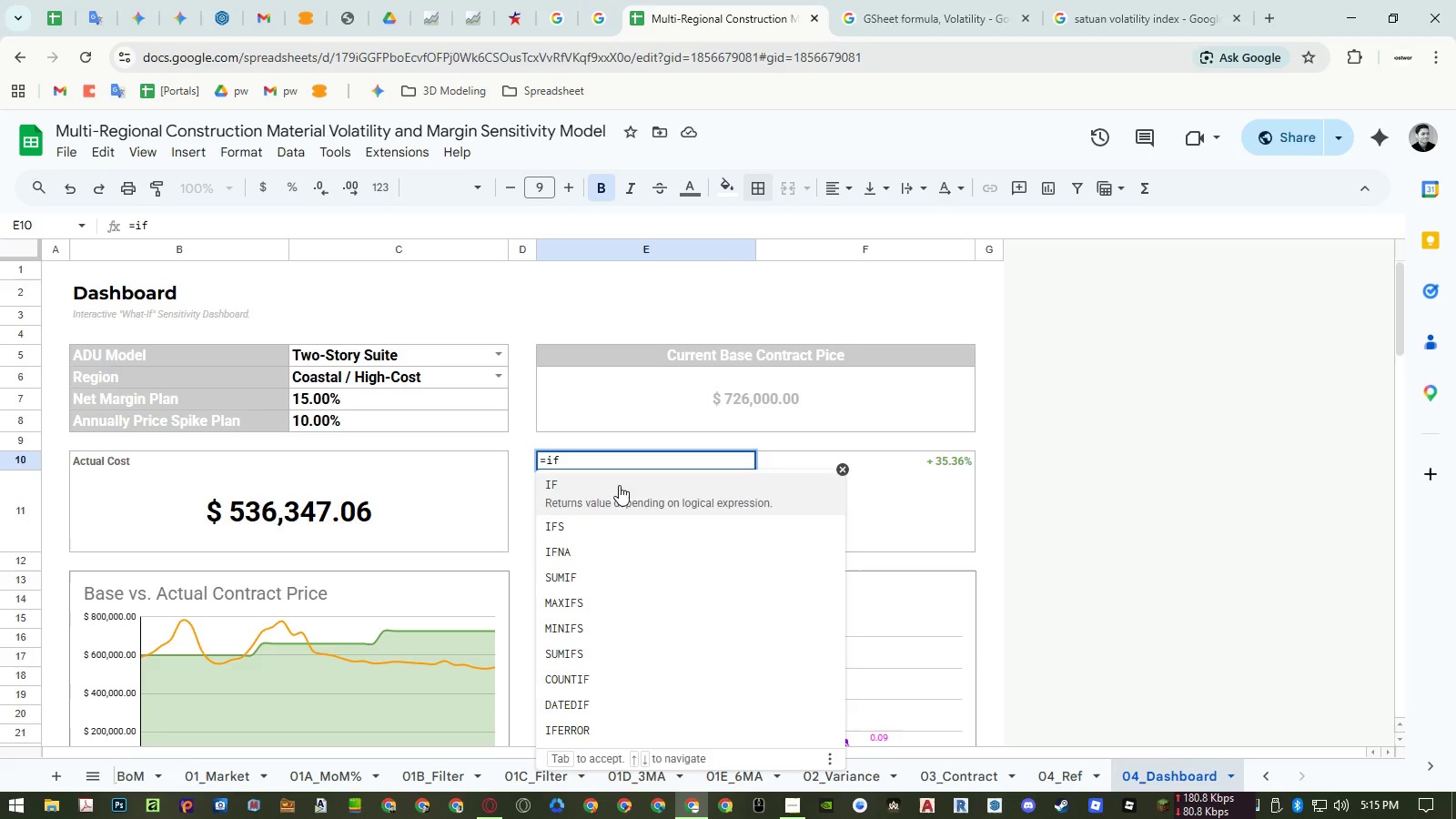 
key(Enter)
 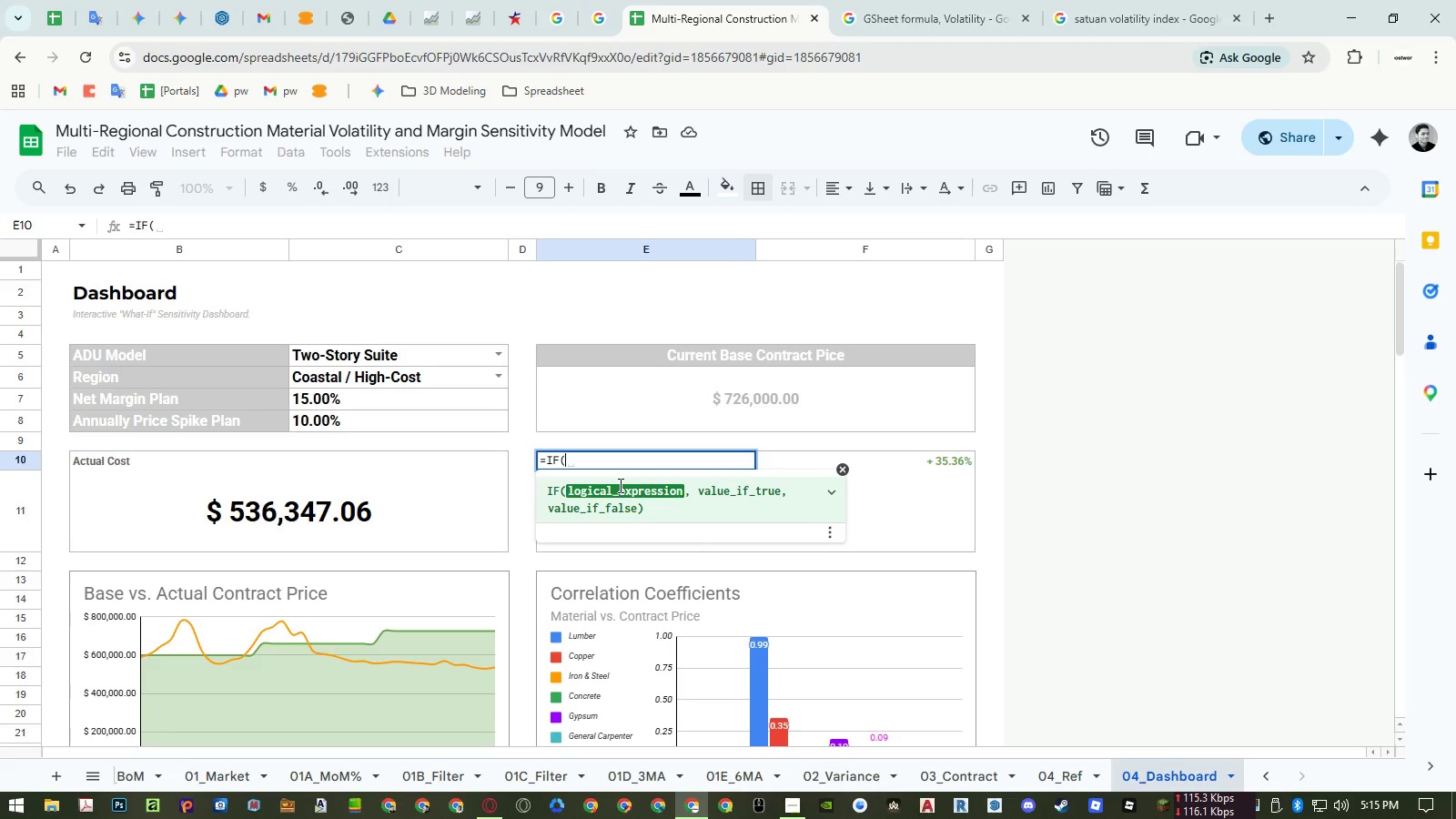 
key(ArrowDown)
 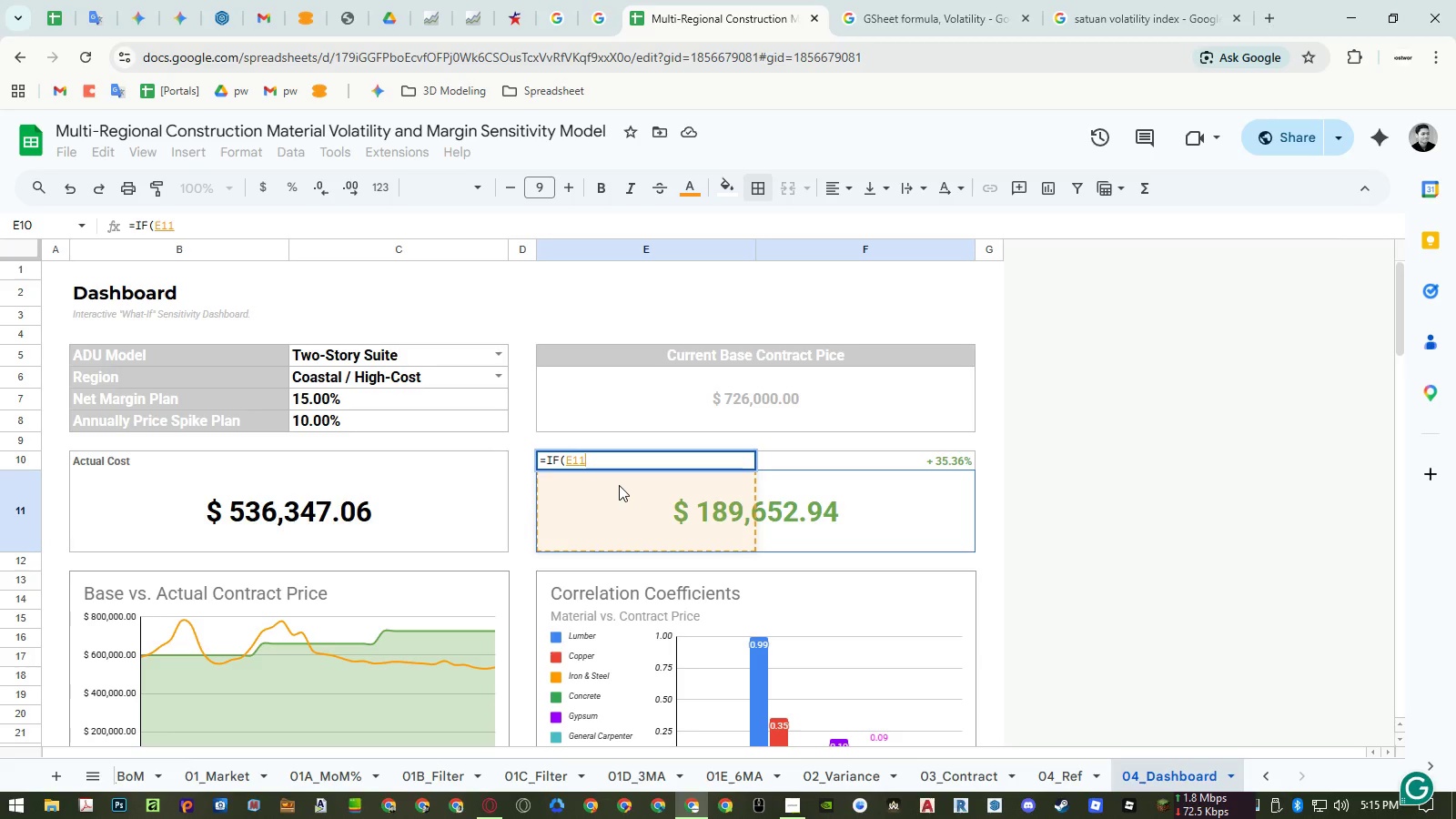 
wait(6.76)
 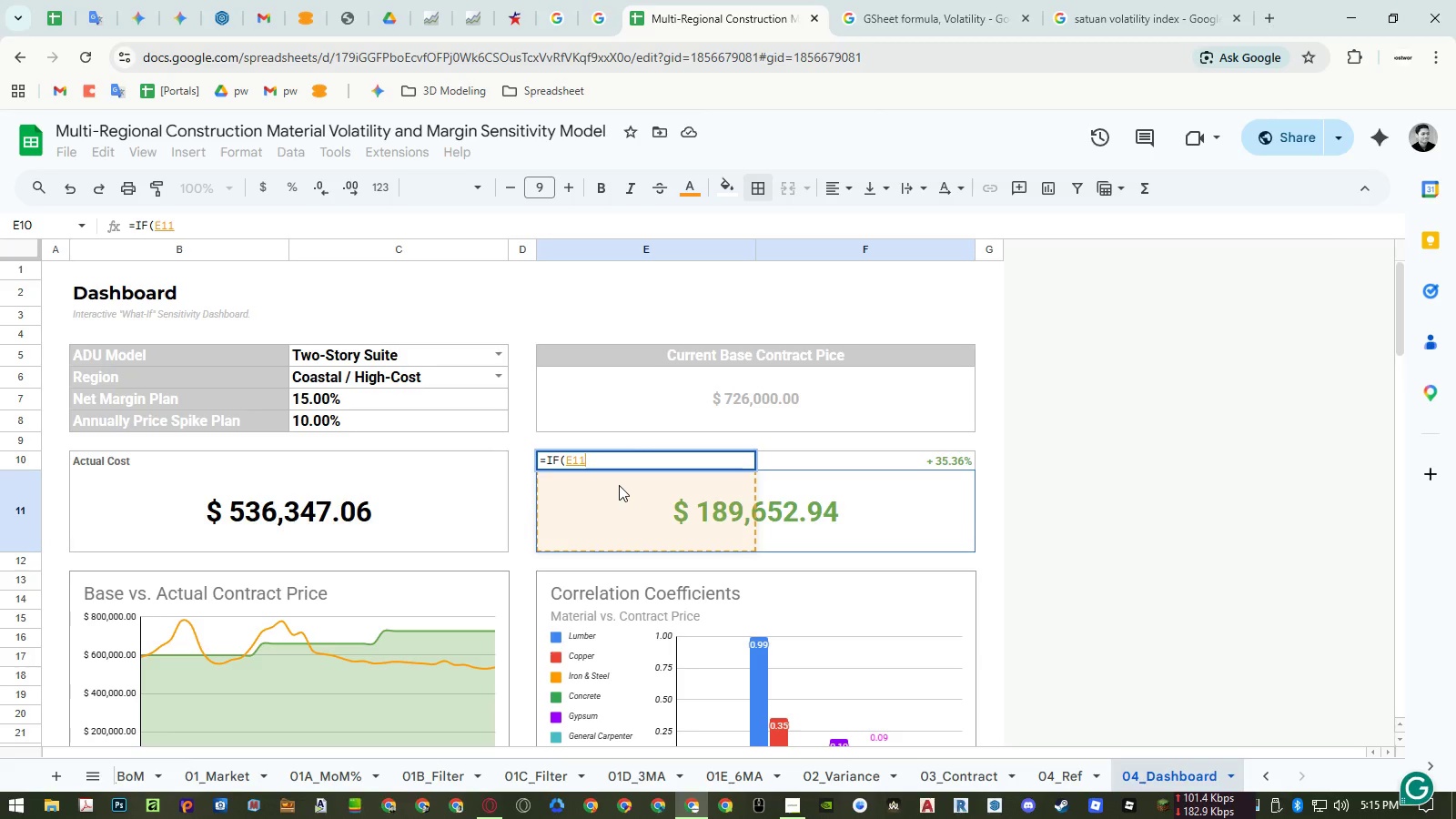 
key(Shift+Comma)
 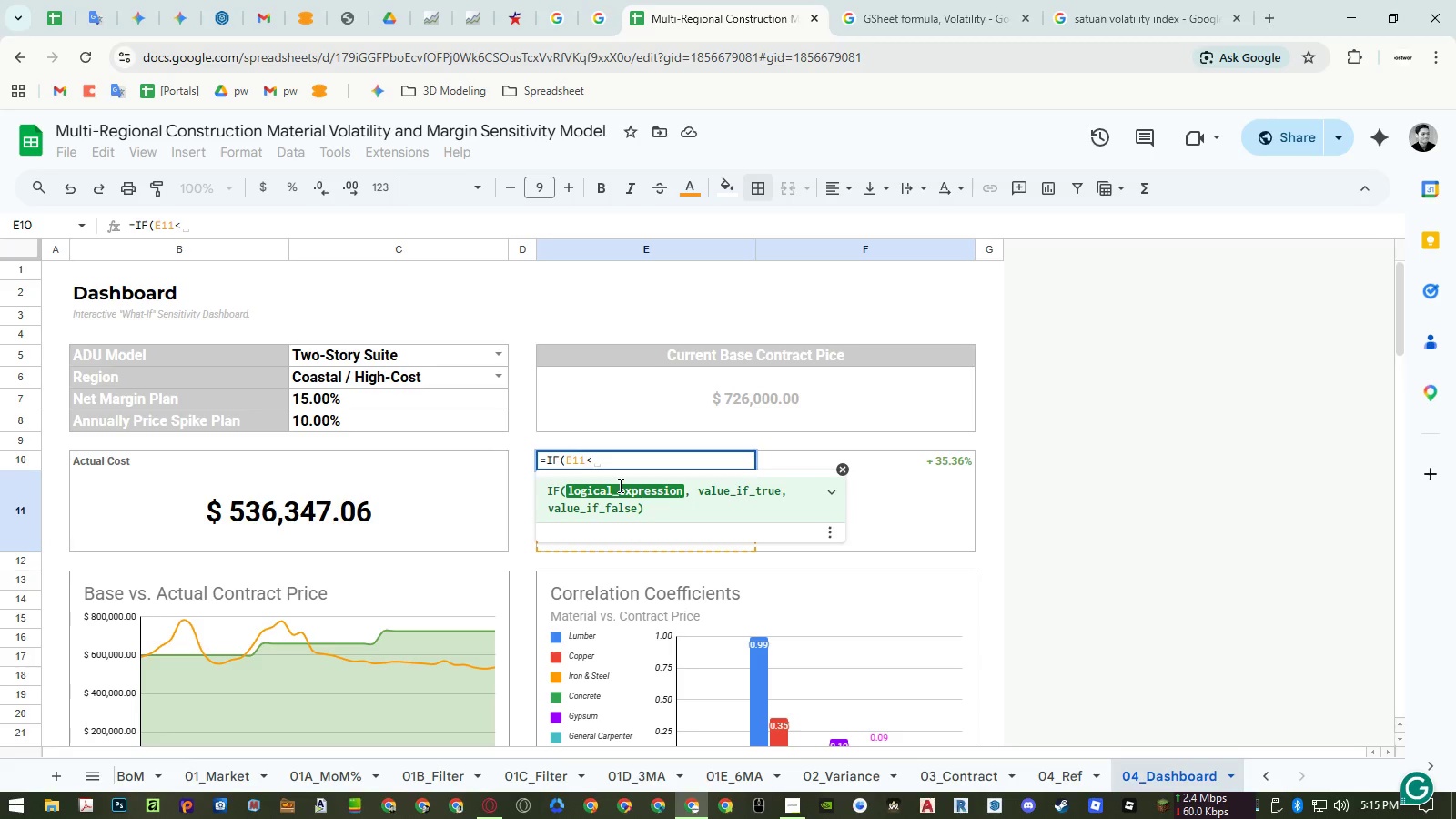 
wait(12.38)
 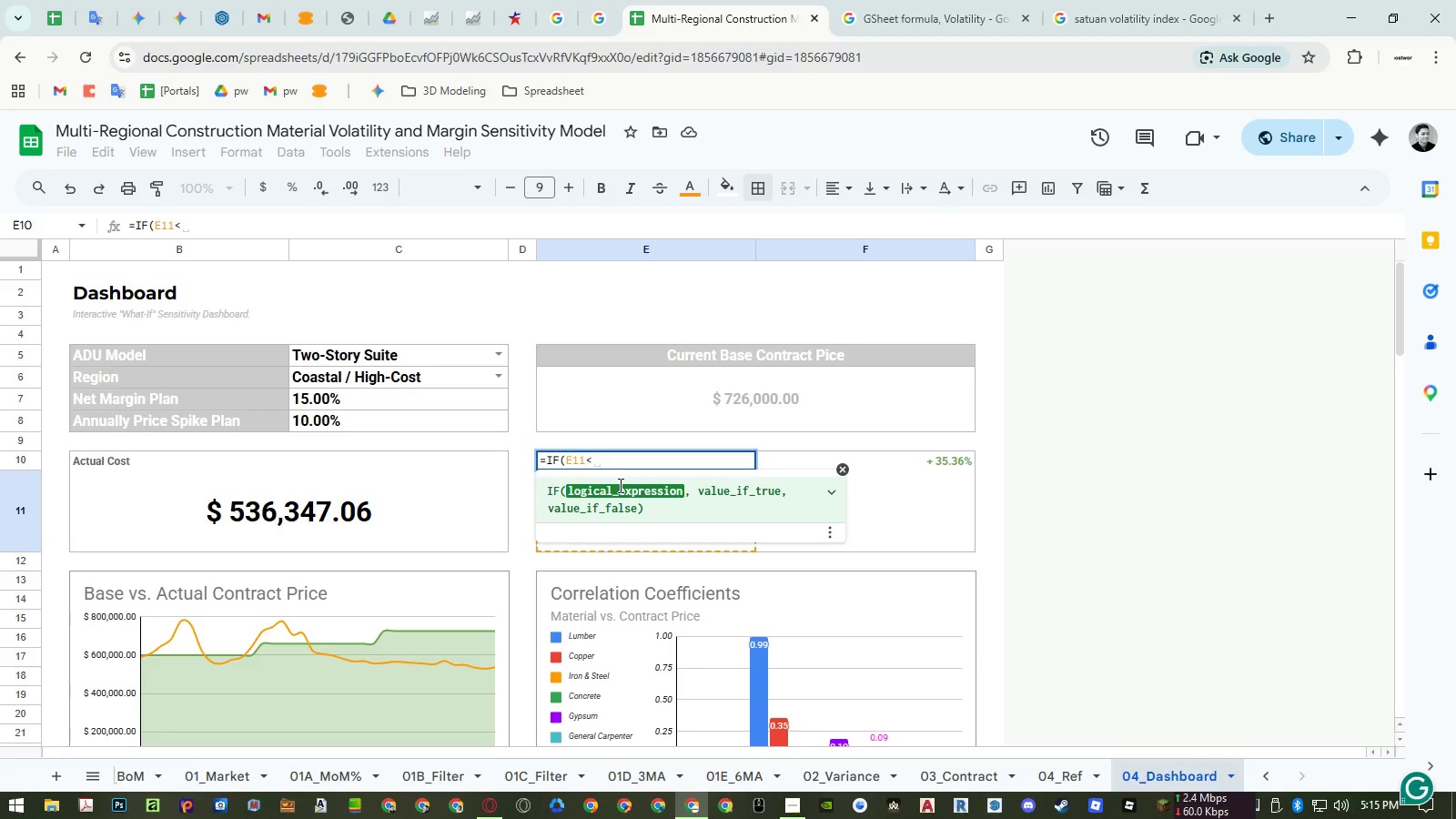 
key(Escape)
 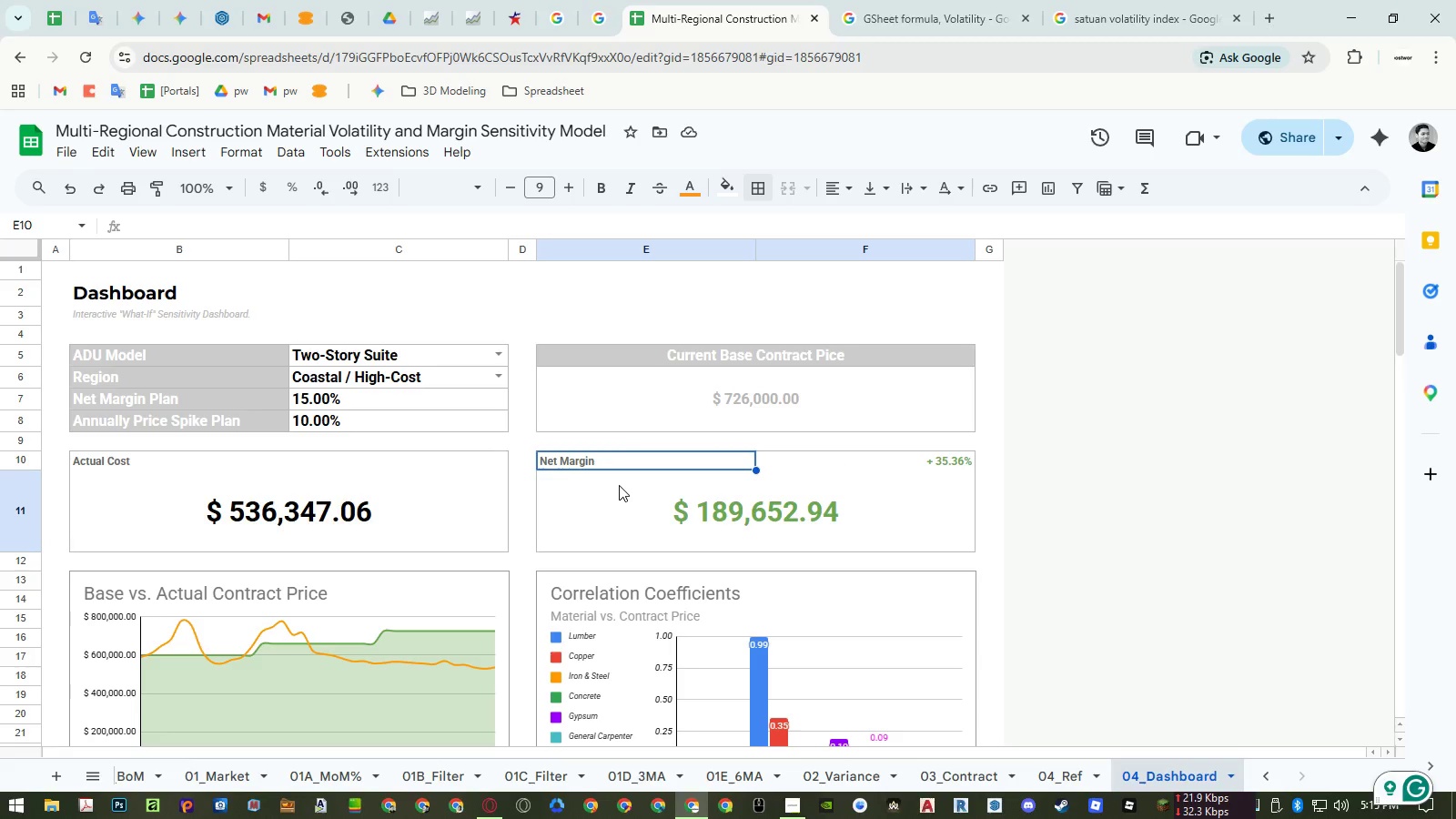 
key(Control+Y)
 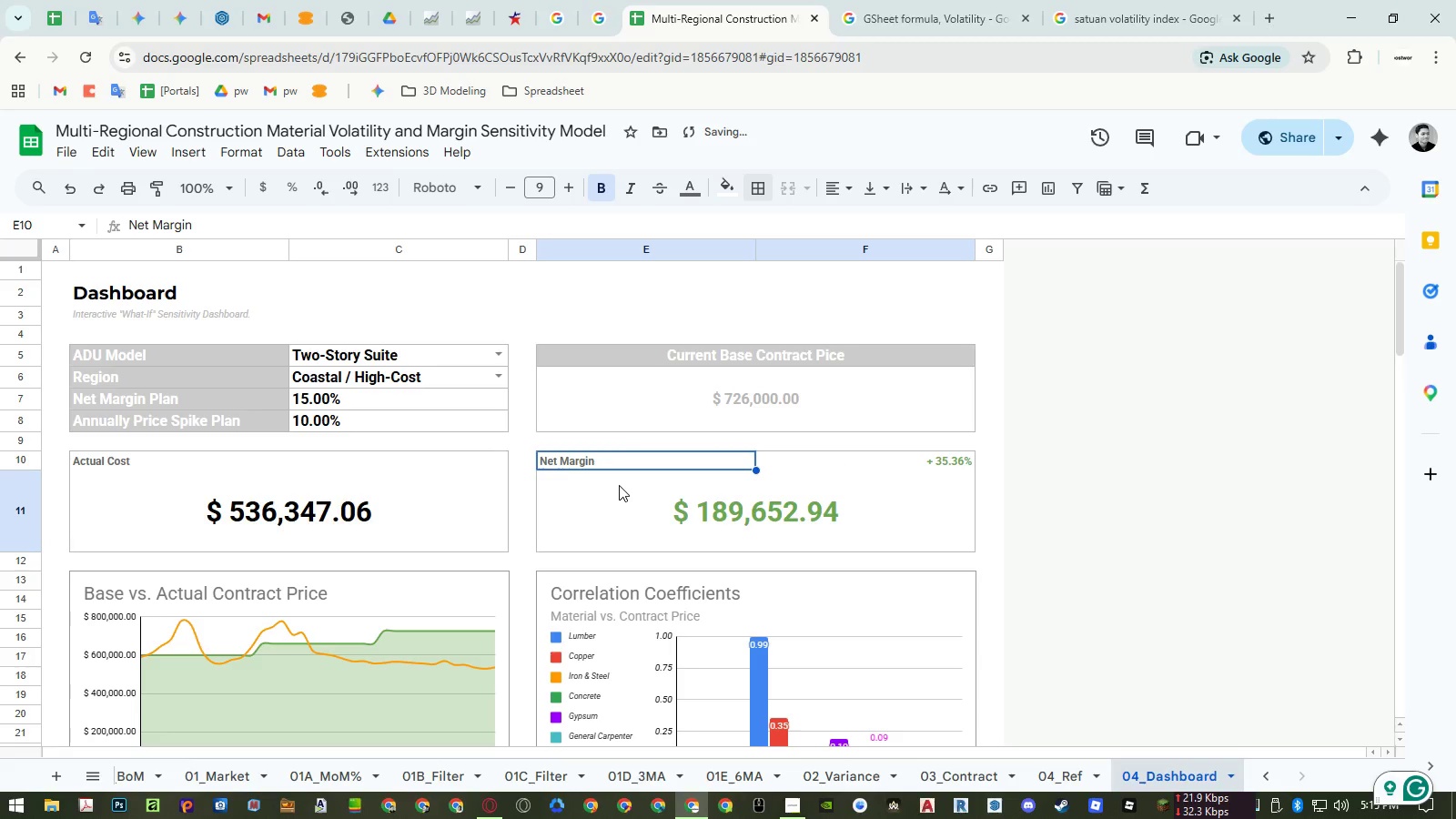 
key(Control+Y)
 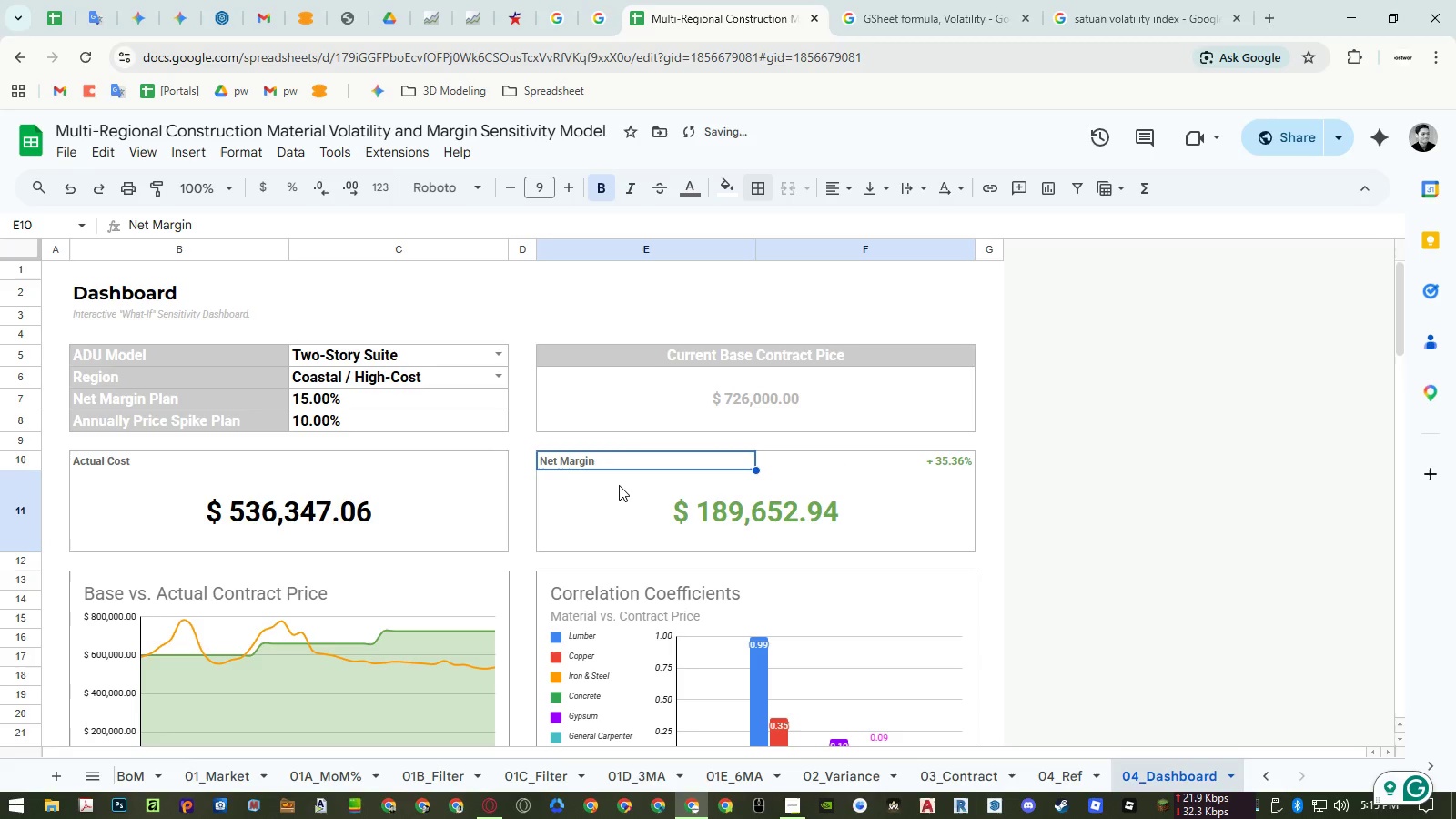 
key(Control+Y)
 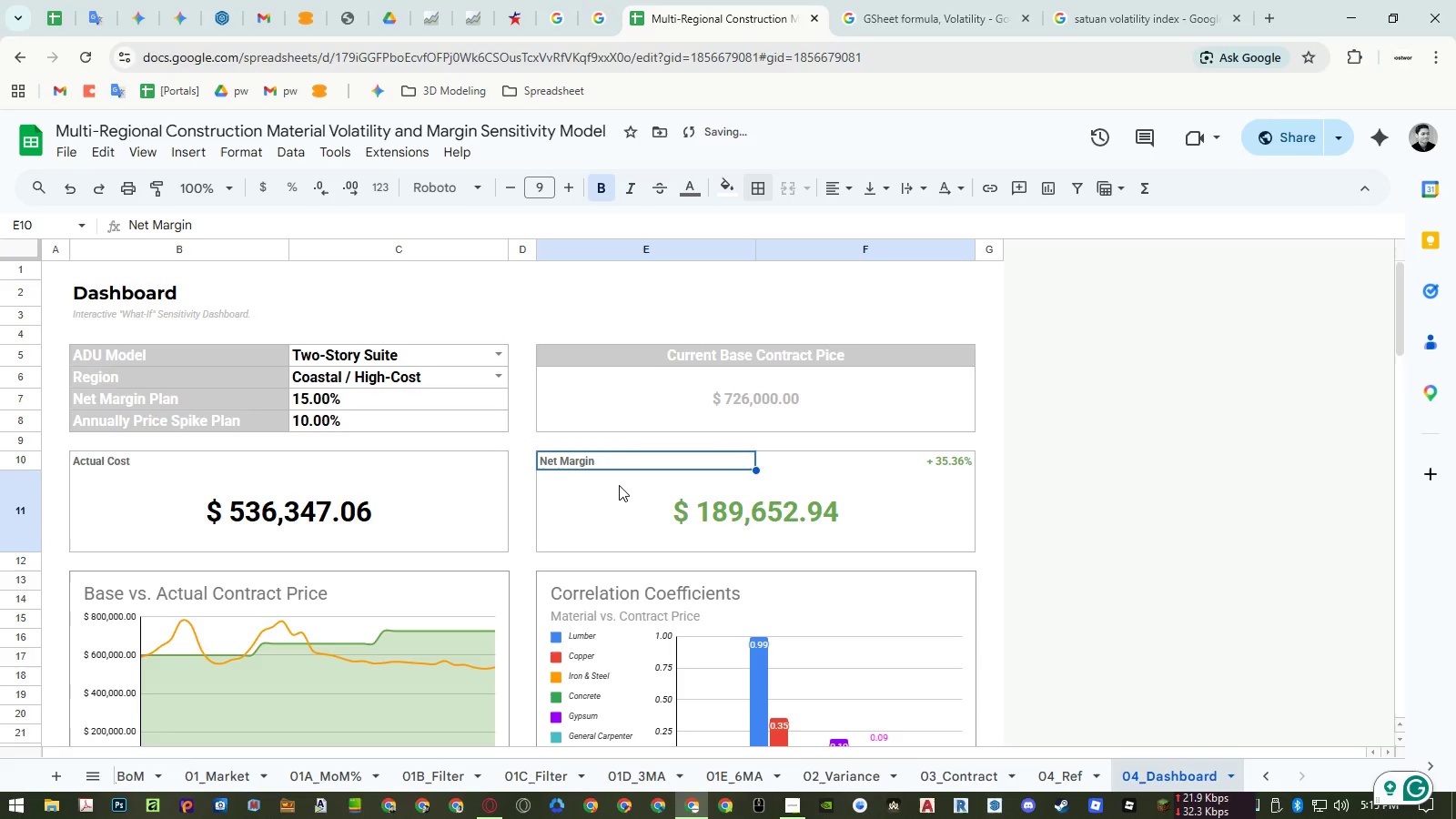 
key(Control+Y)
 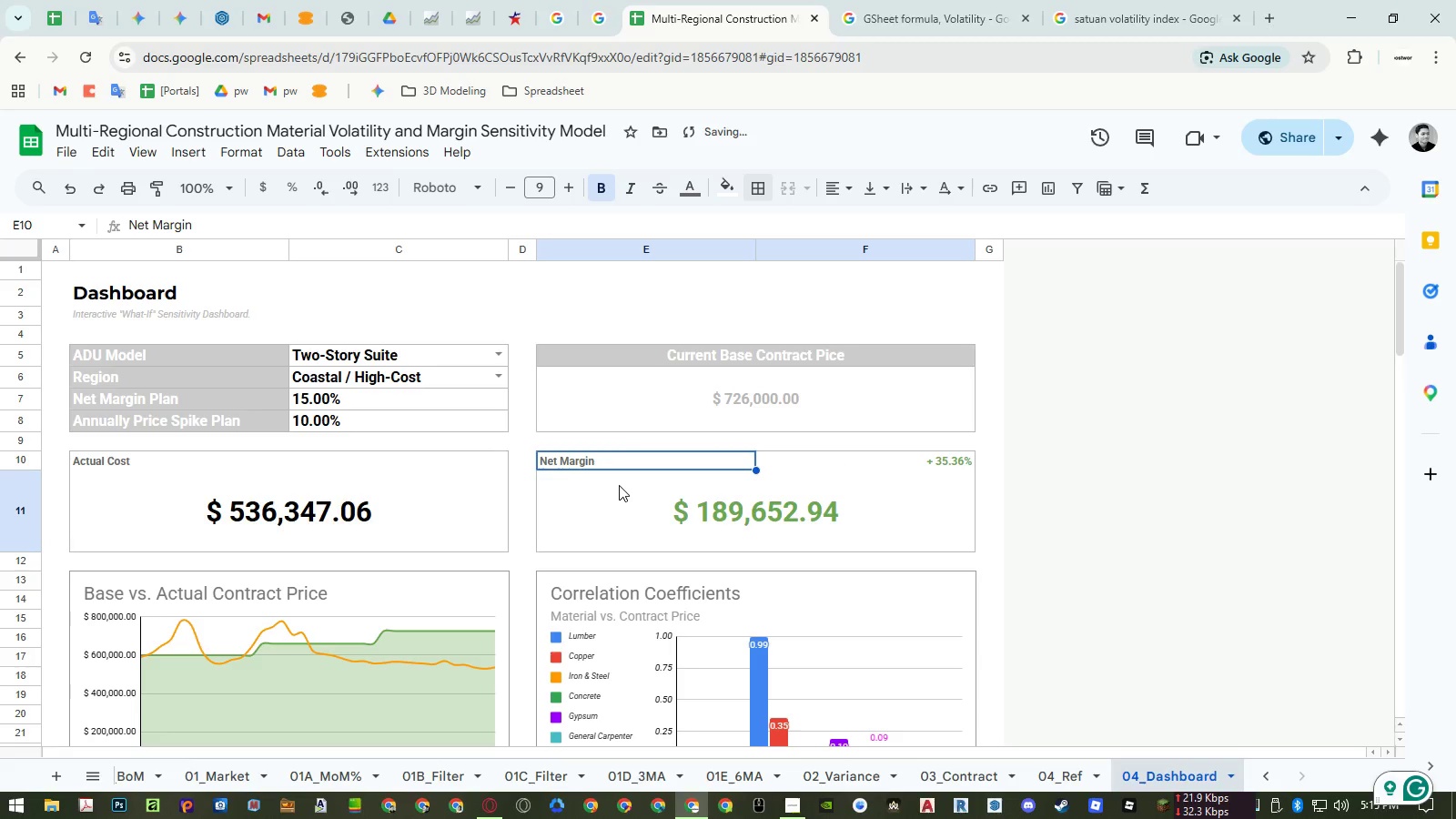 
key(Control+Y)
 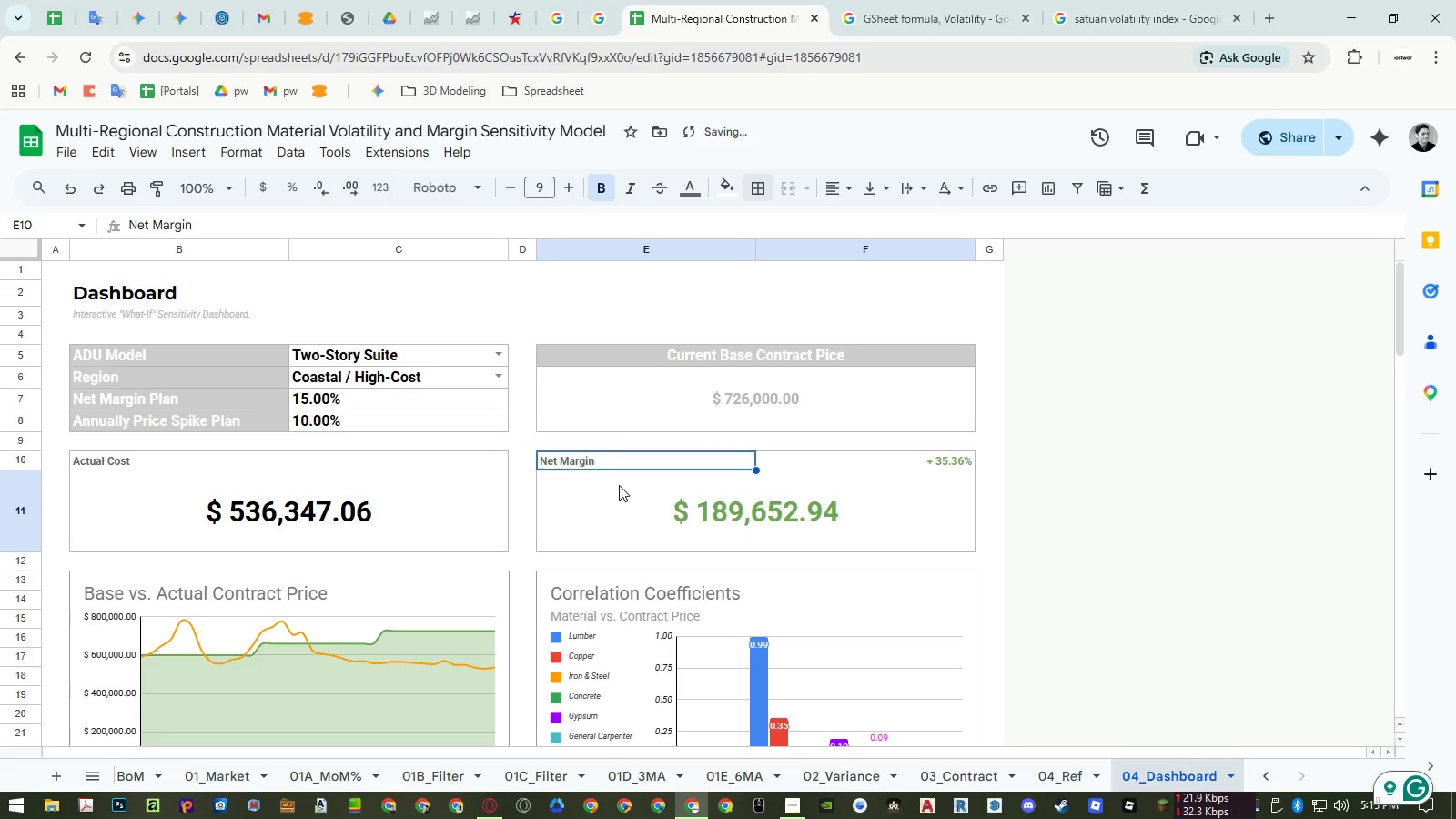 
key(Control+Y)
 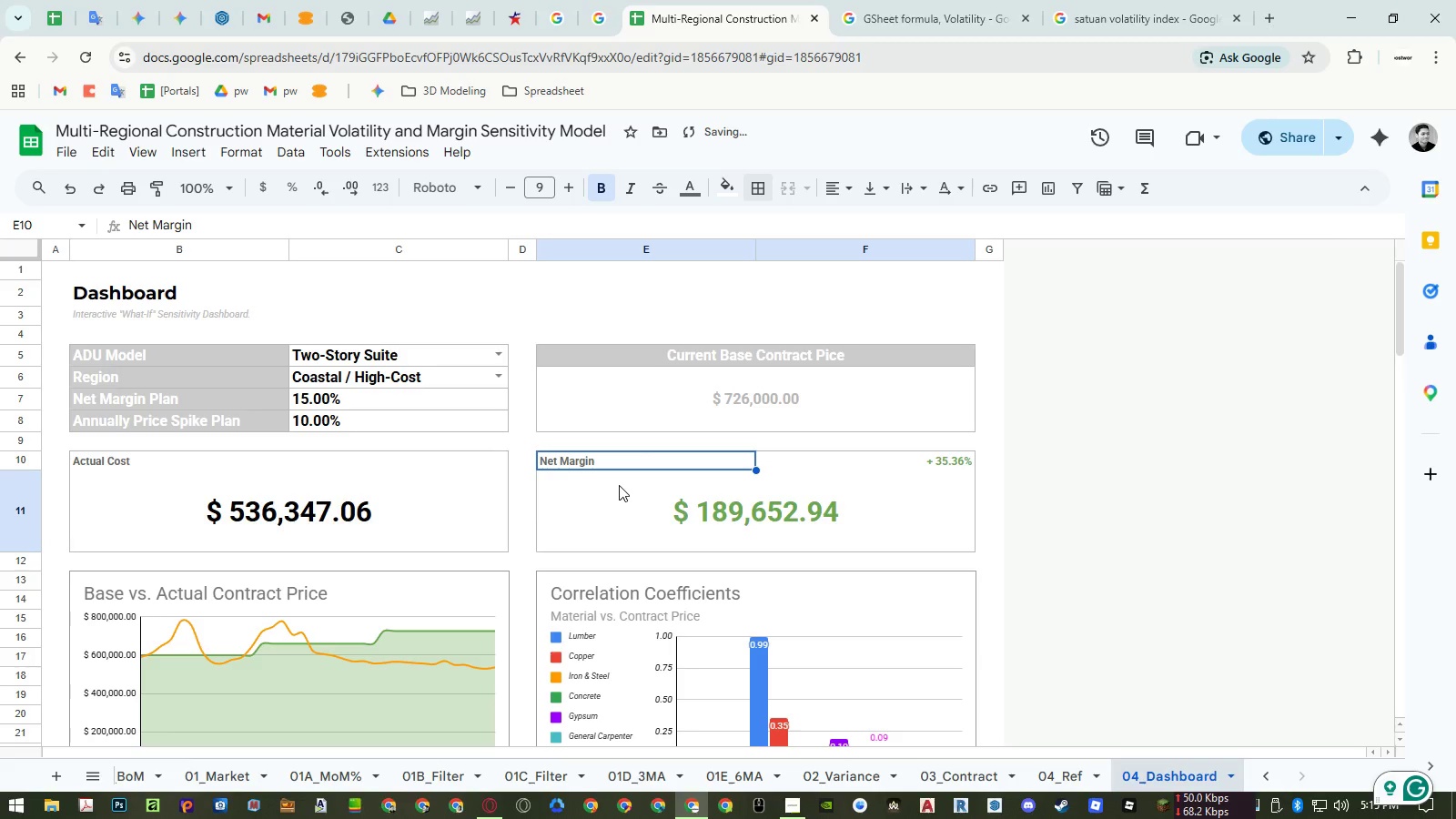 
key(Control+ControlLeft)
 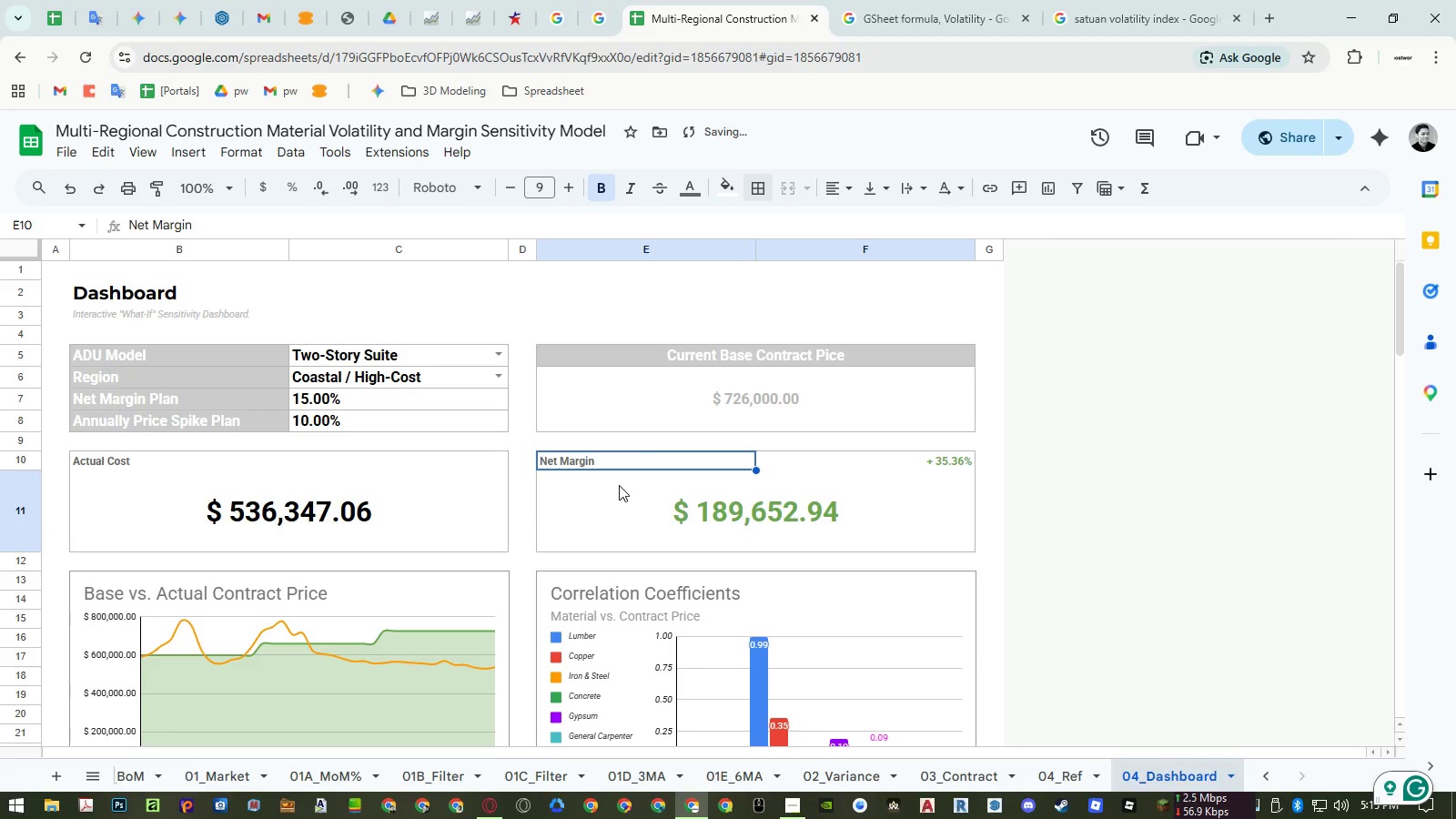 
key(Control+Z)
 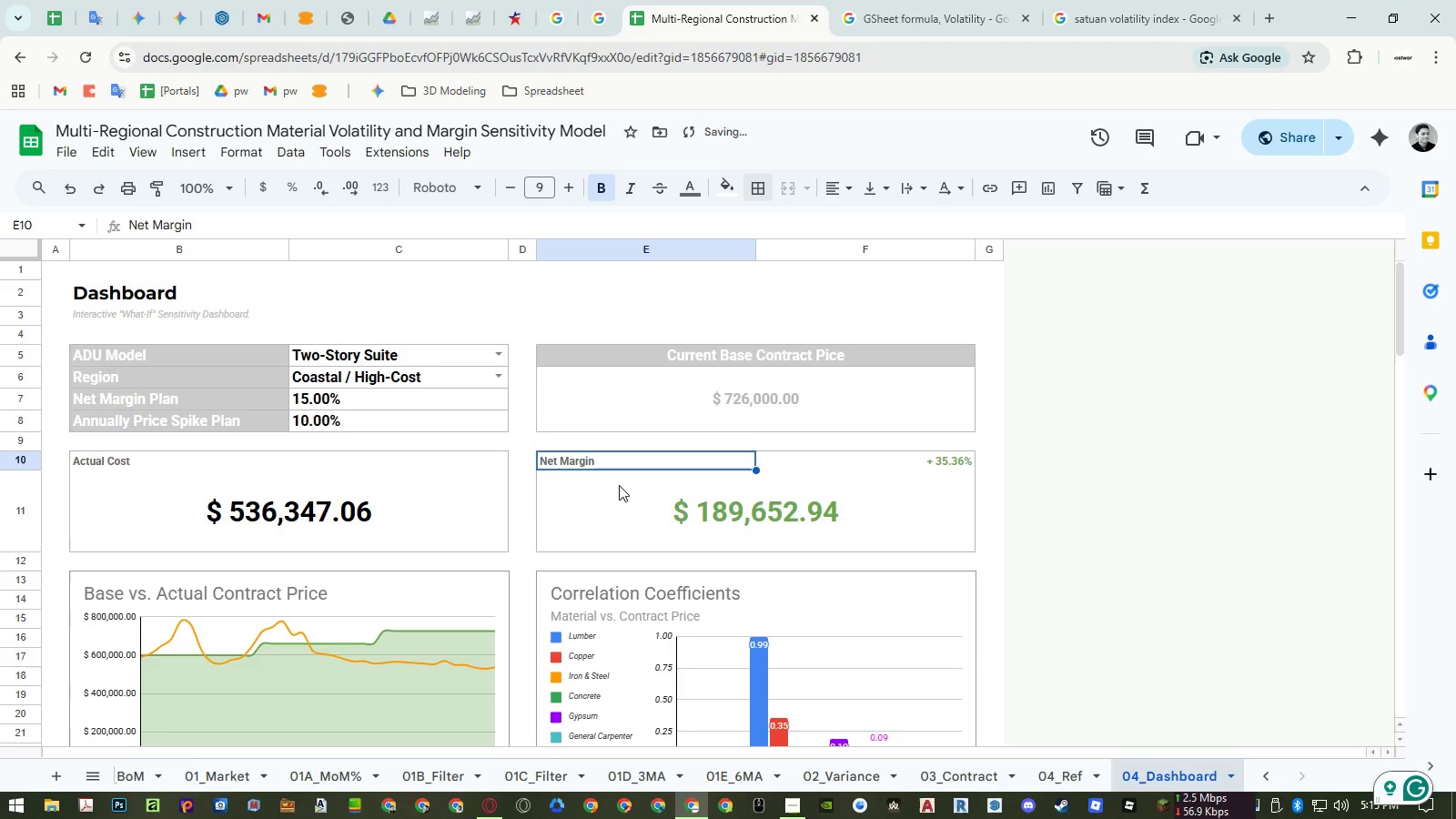 
key(Control+Z)
 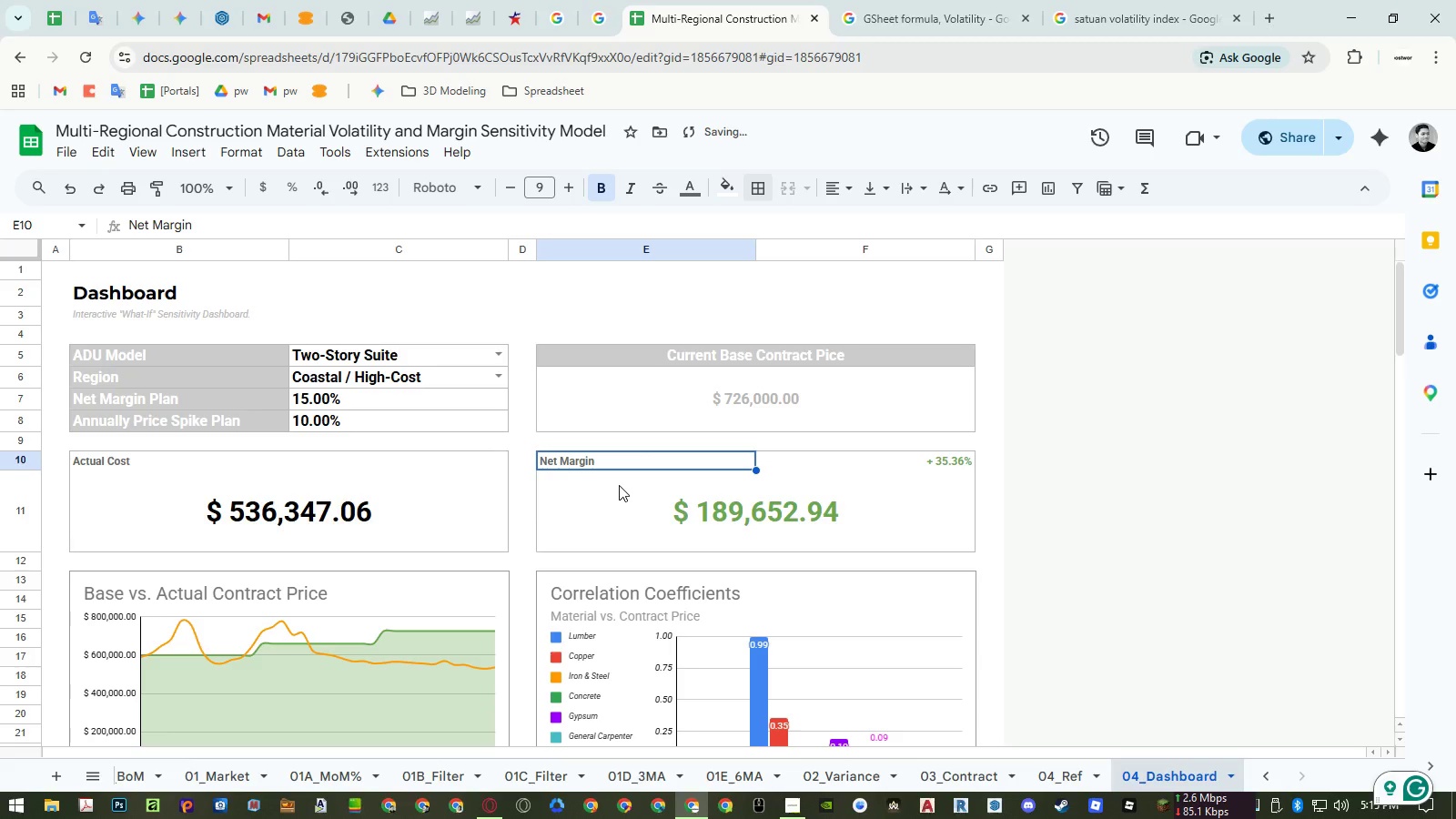 
key(Control+Z)
 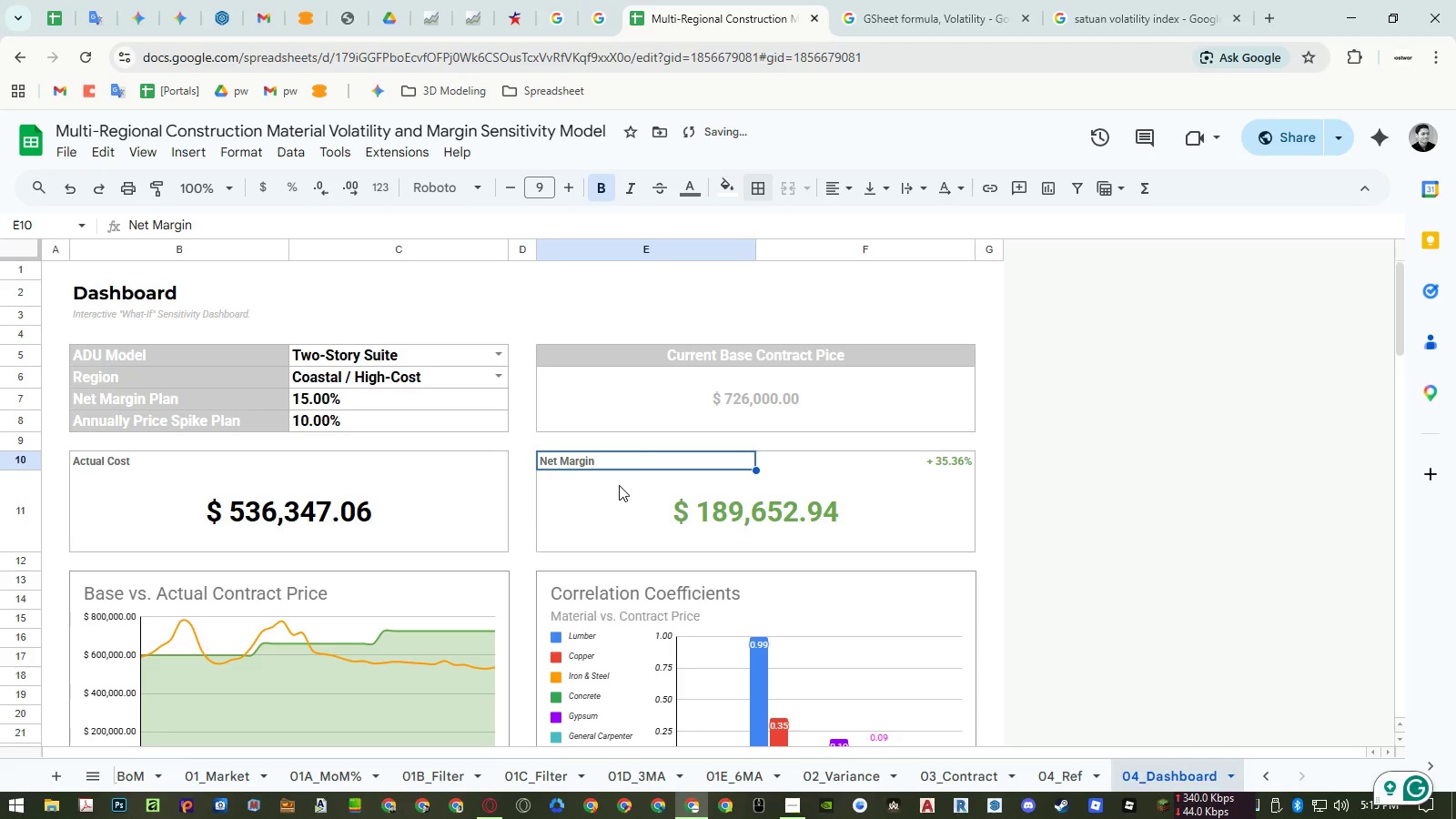 
key(Control+Z)
 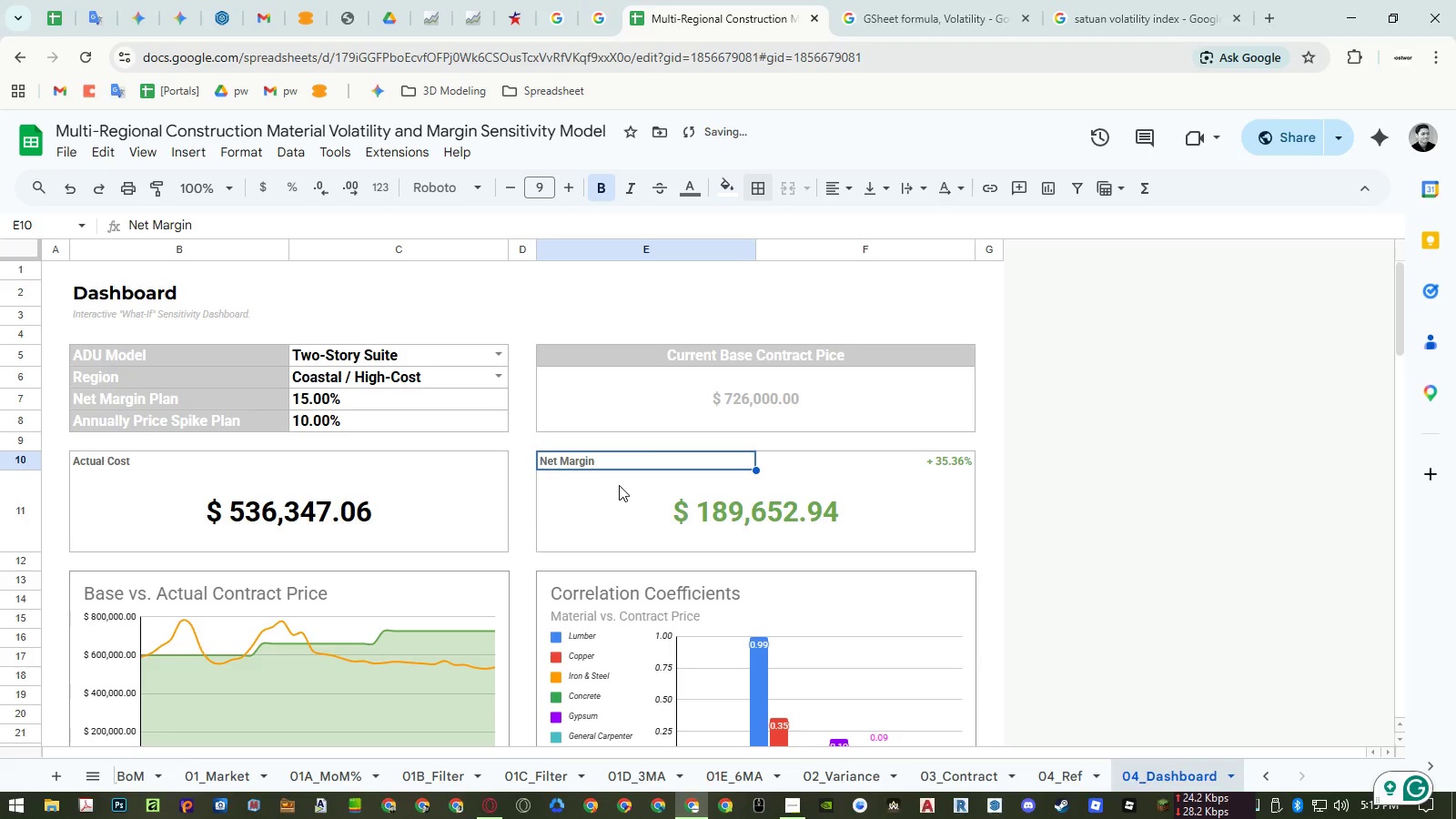 
left_click([619, 485])
 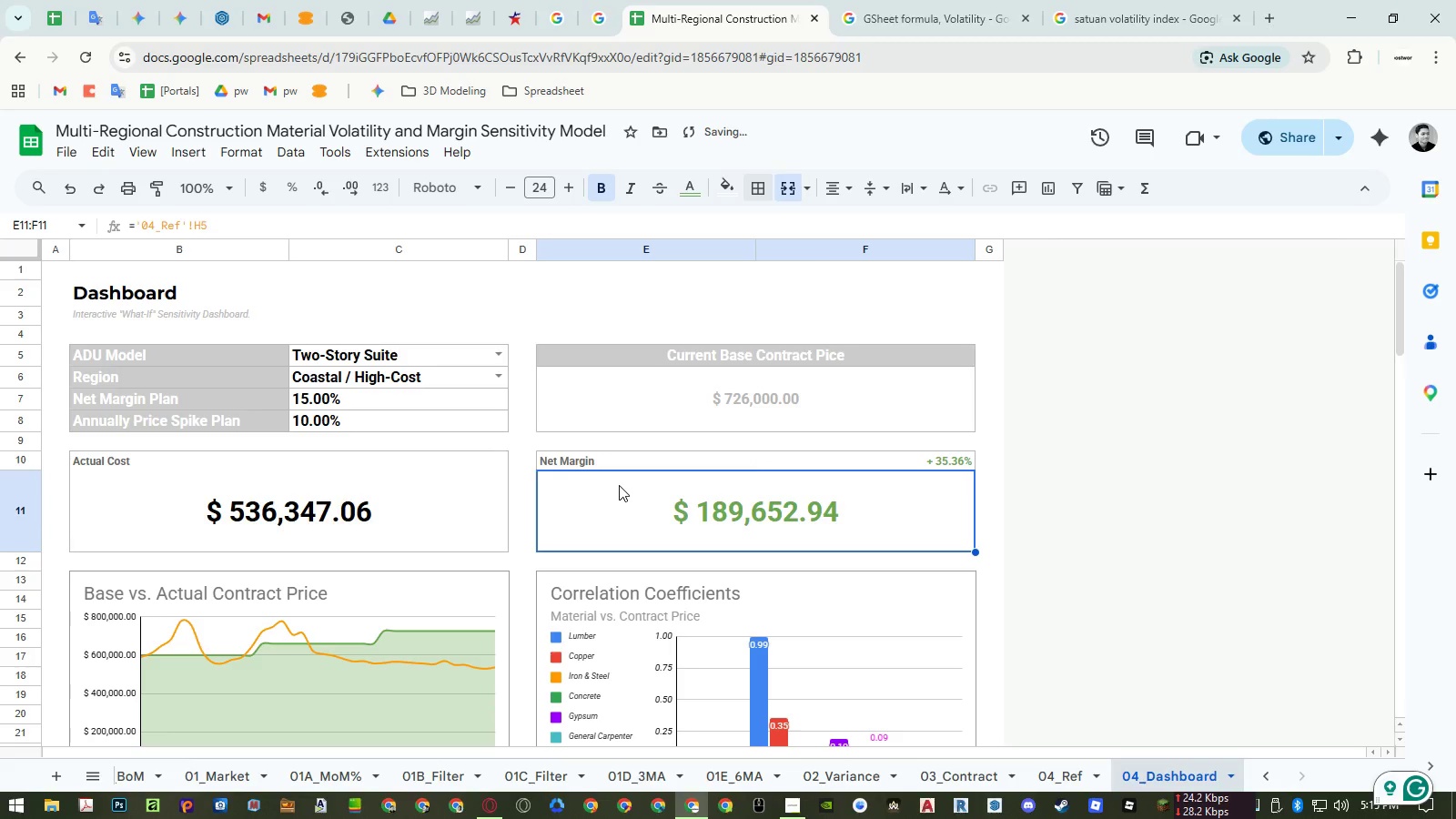 
key(Control+Z)
 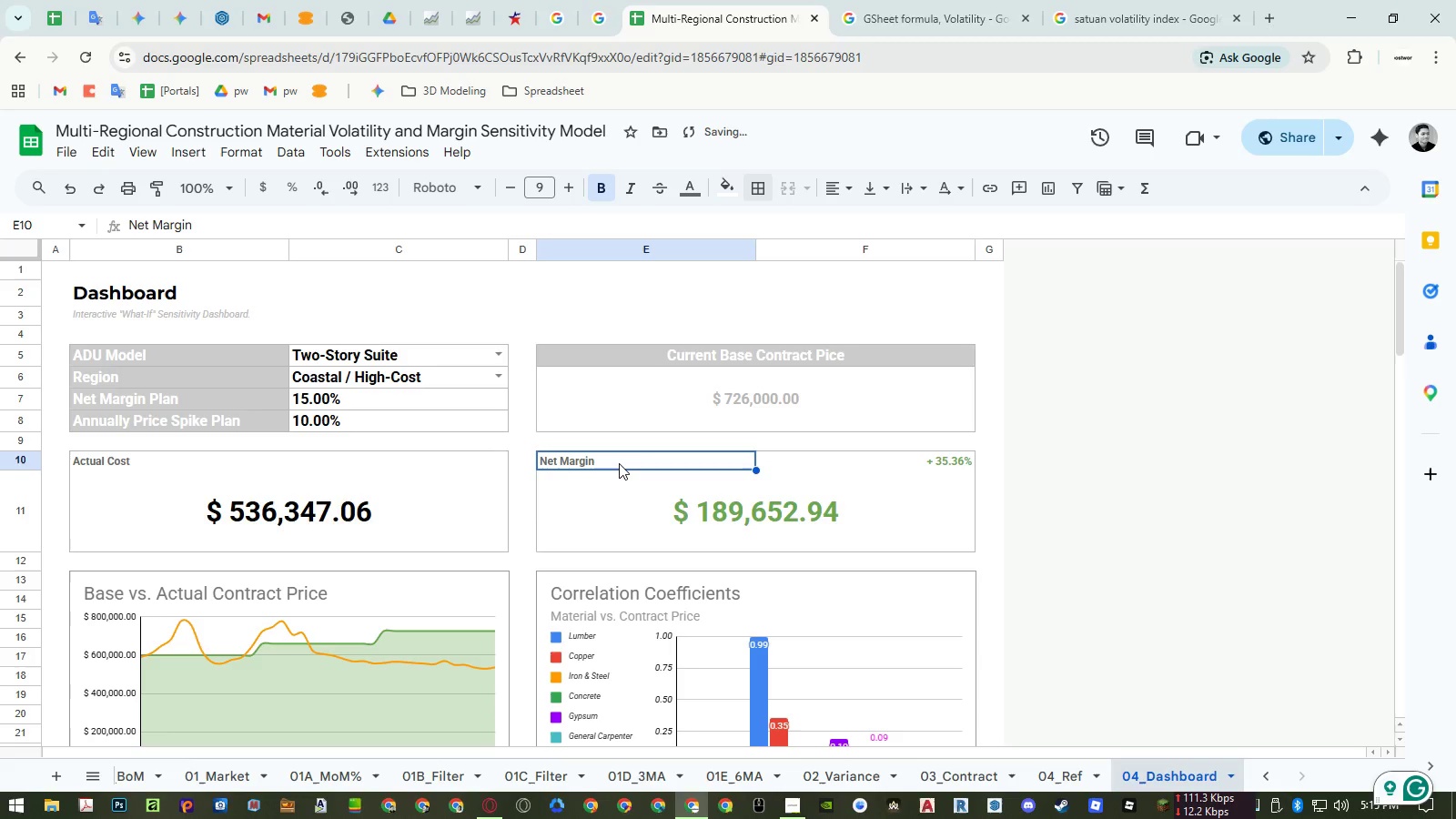 
key(Control+Z)
 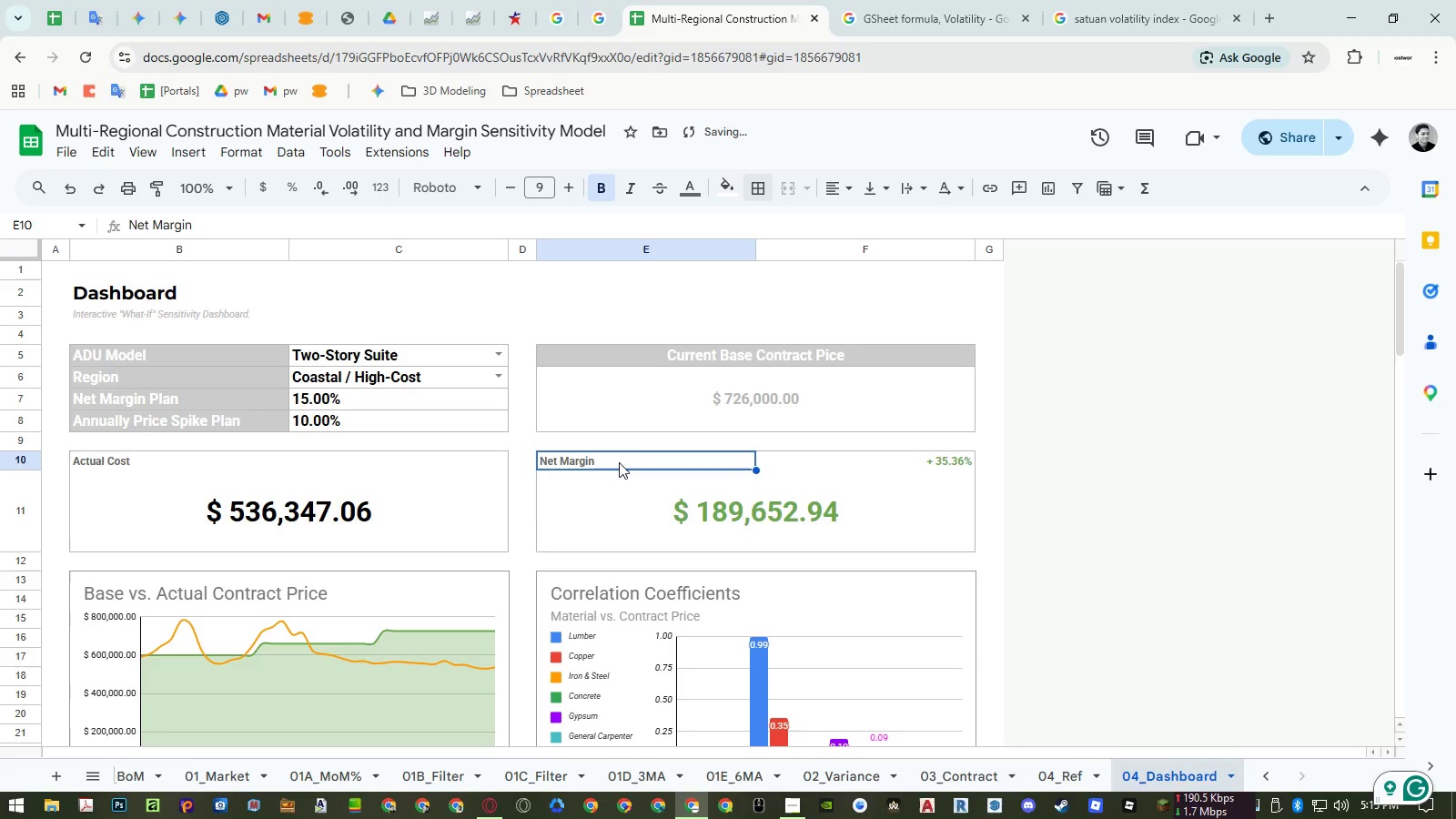 
key(Control+Z)
 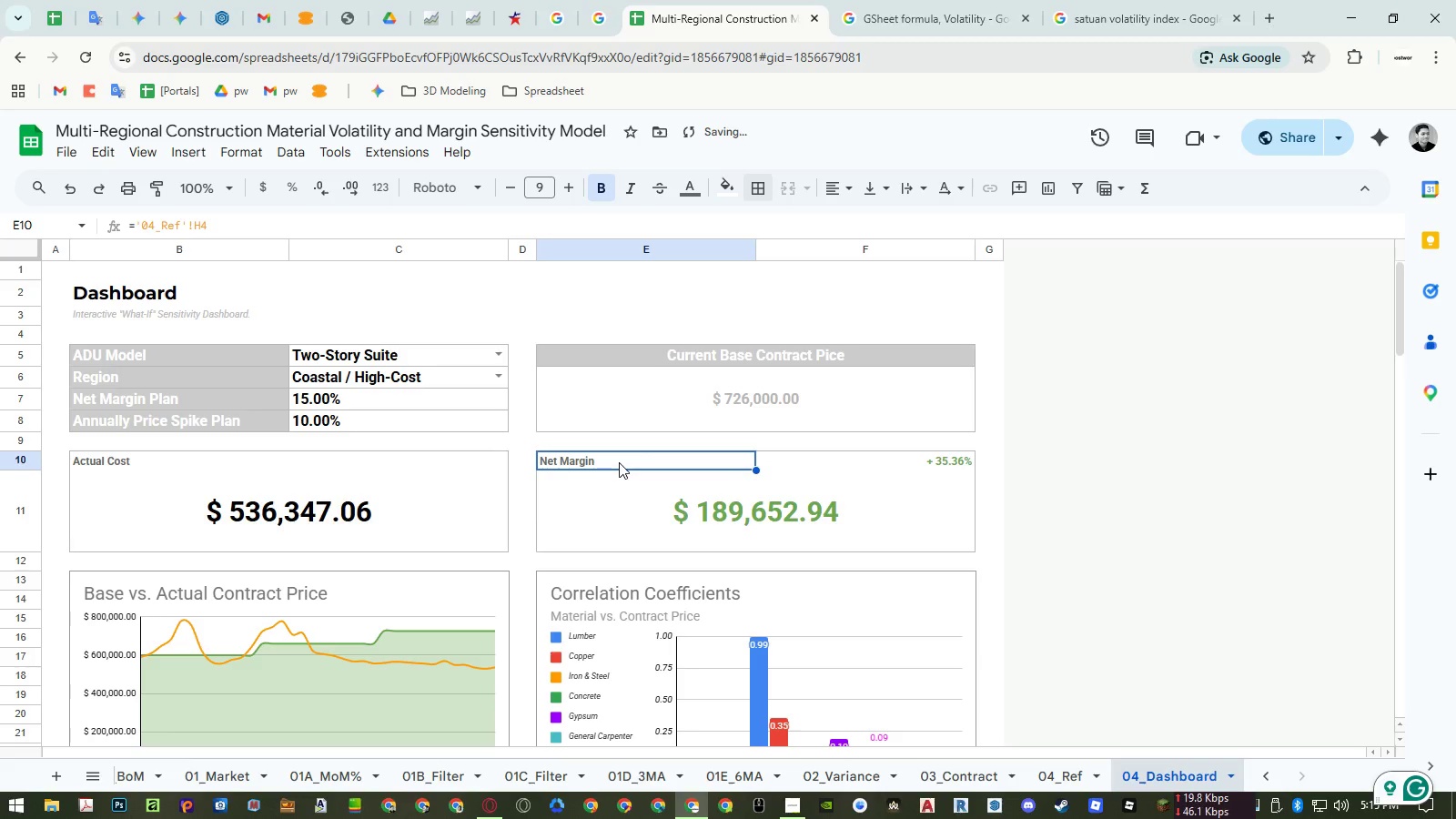 
double_click([619, 462])
 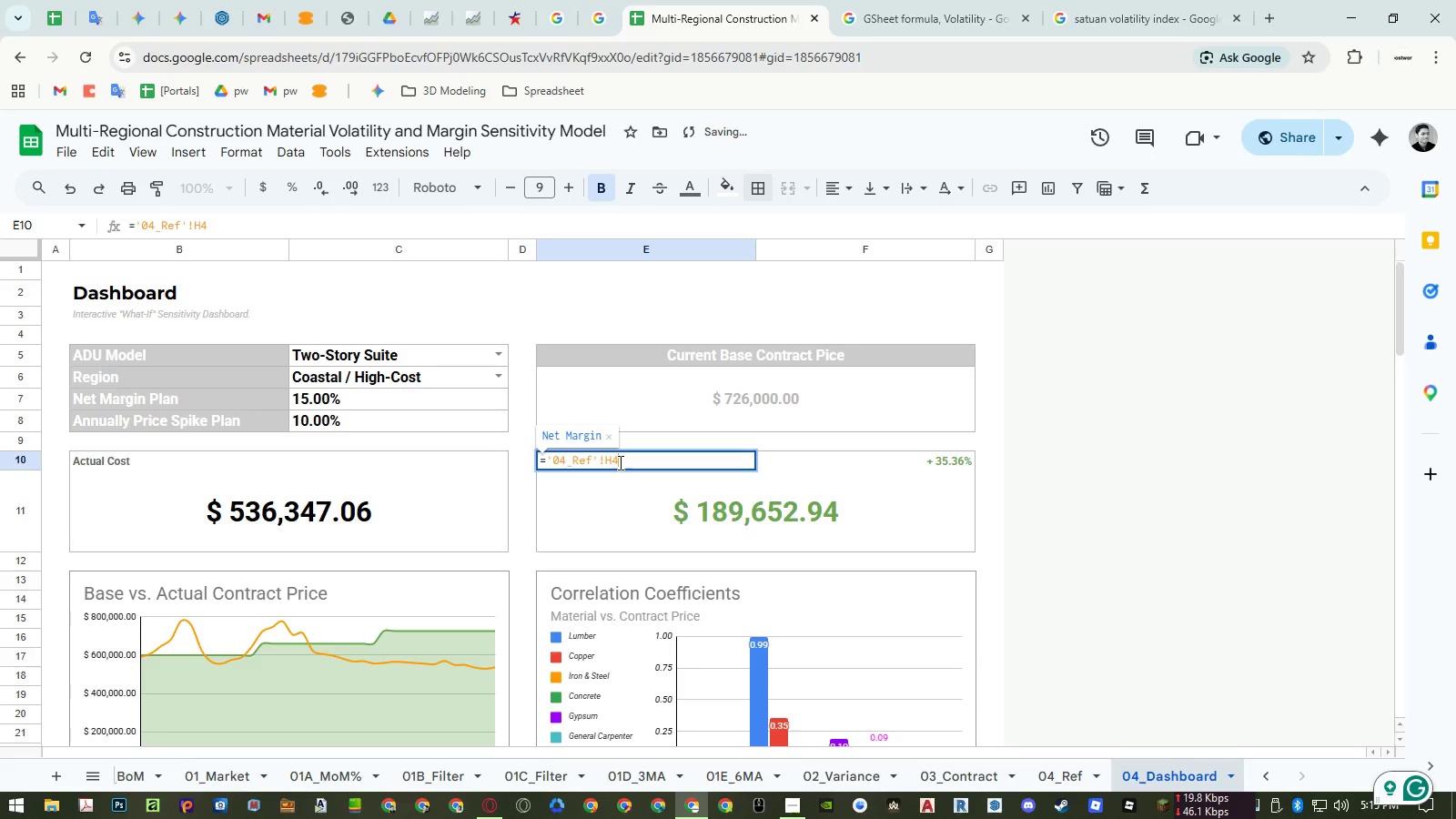 
key(Escape)
 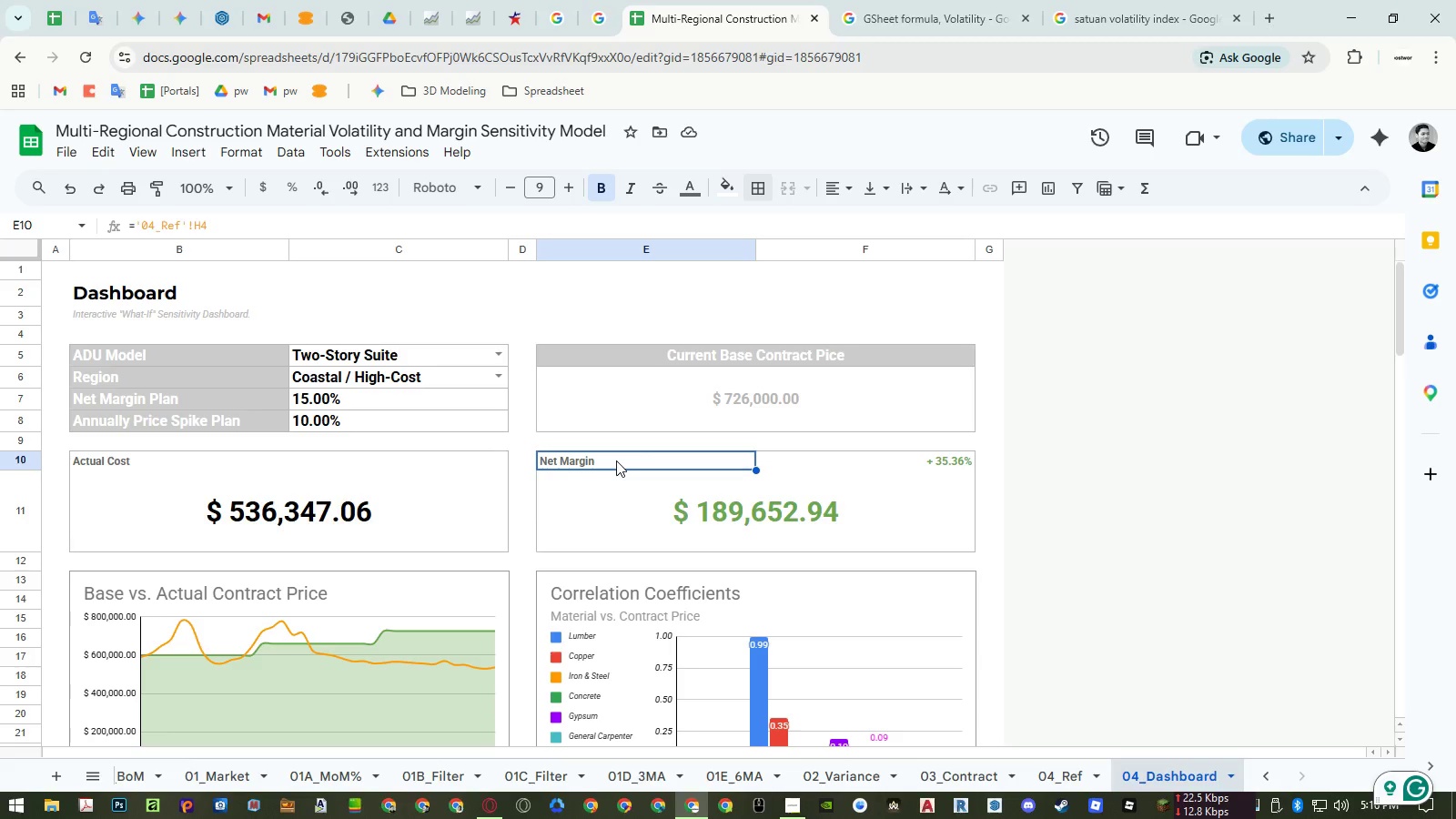 
wait(70.06)
 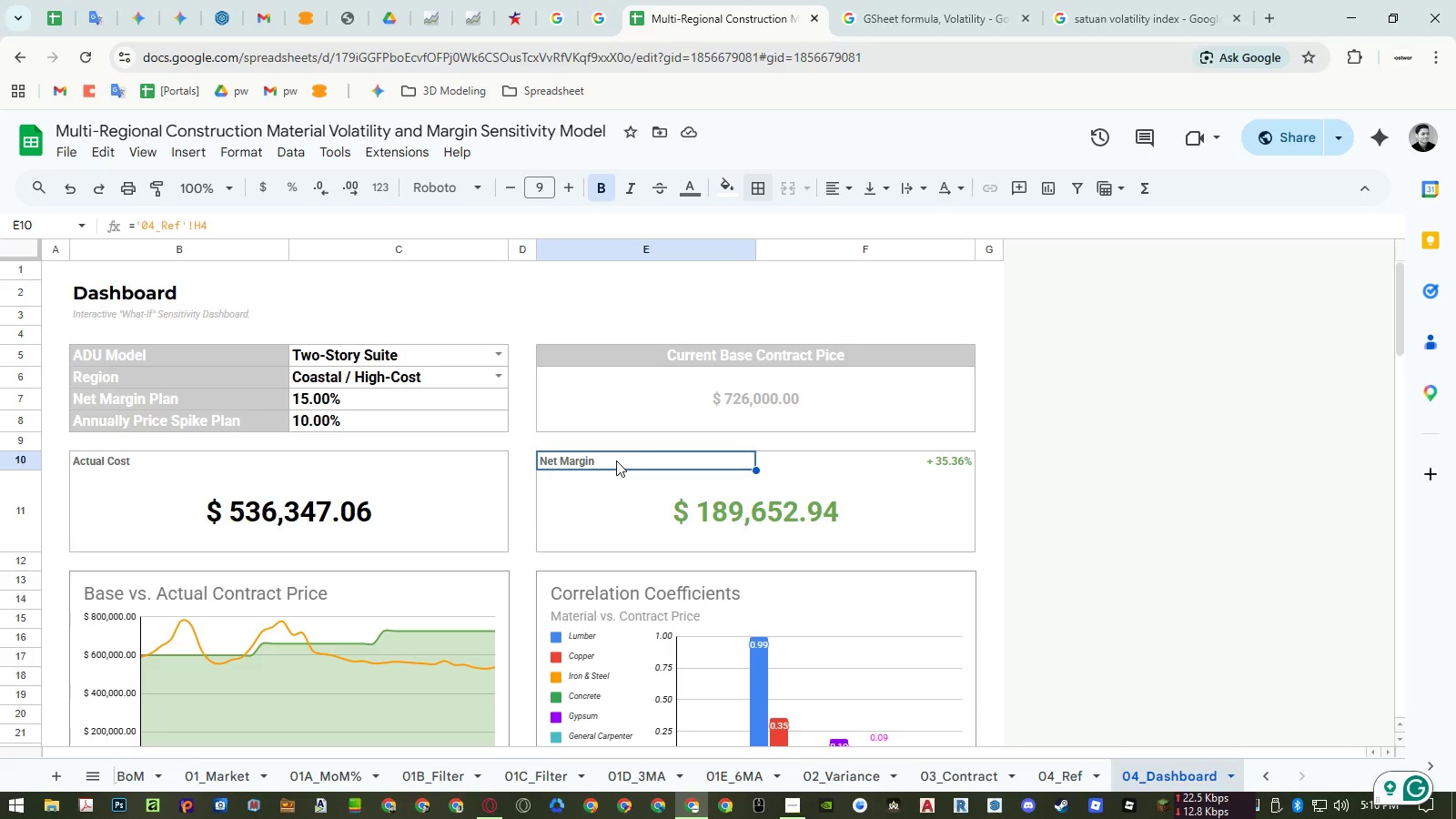 
left_click_drag(start_coordinate=[248, 250], to_coordinate=[345, 240])
 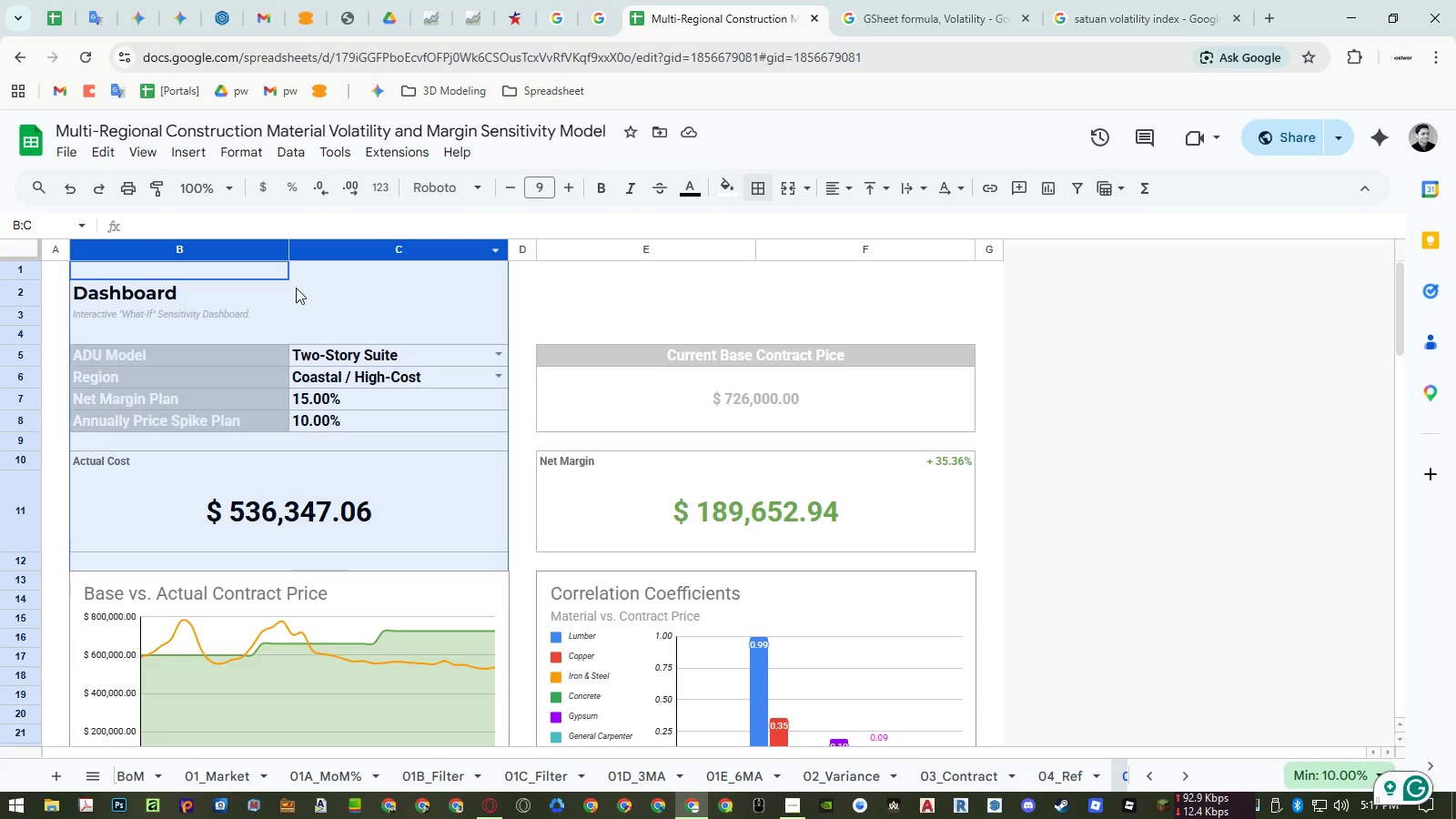 
left_click([308, 298])
 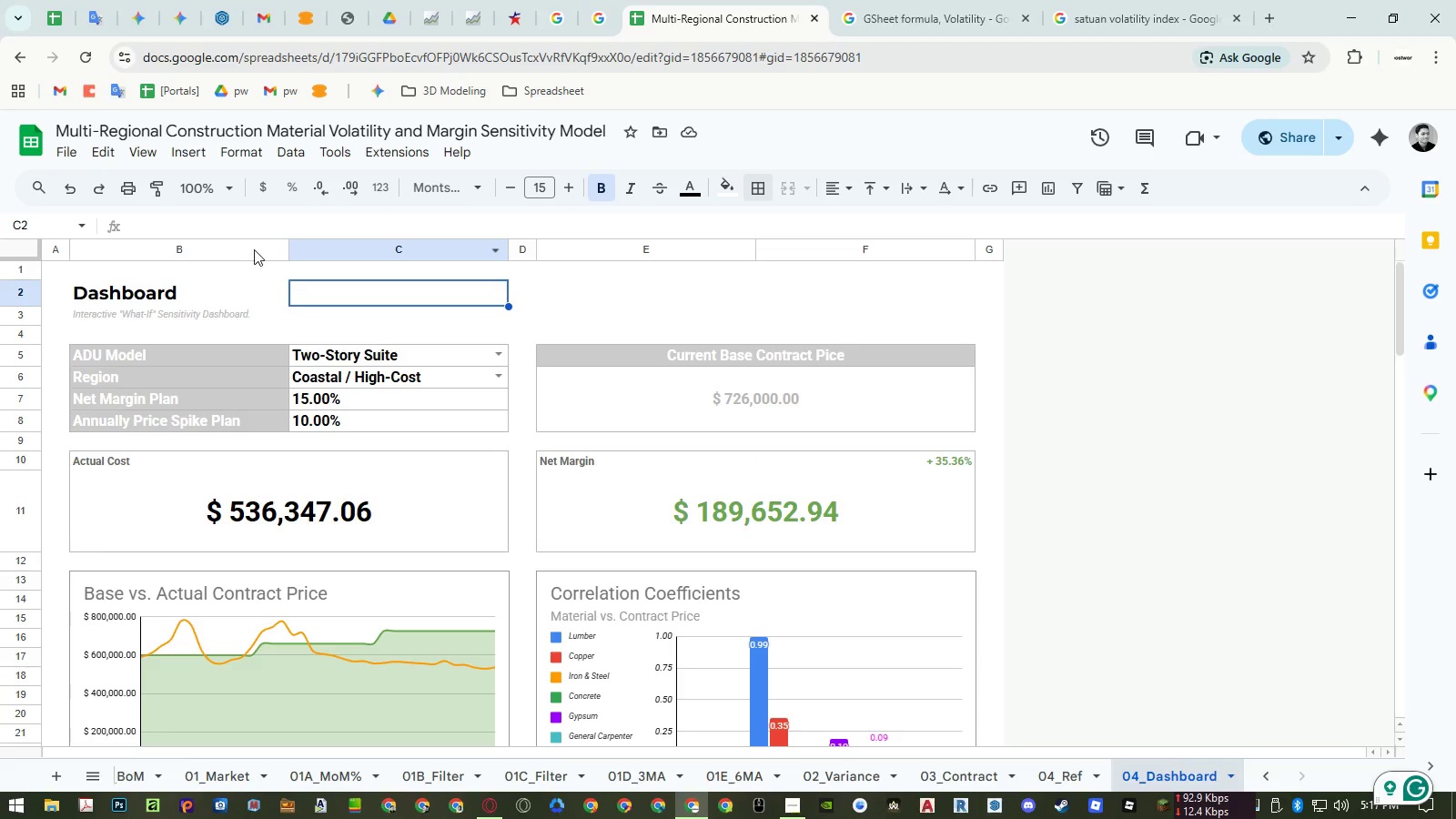 
right_click([254, 249])
 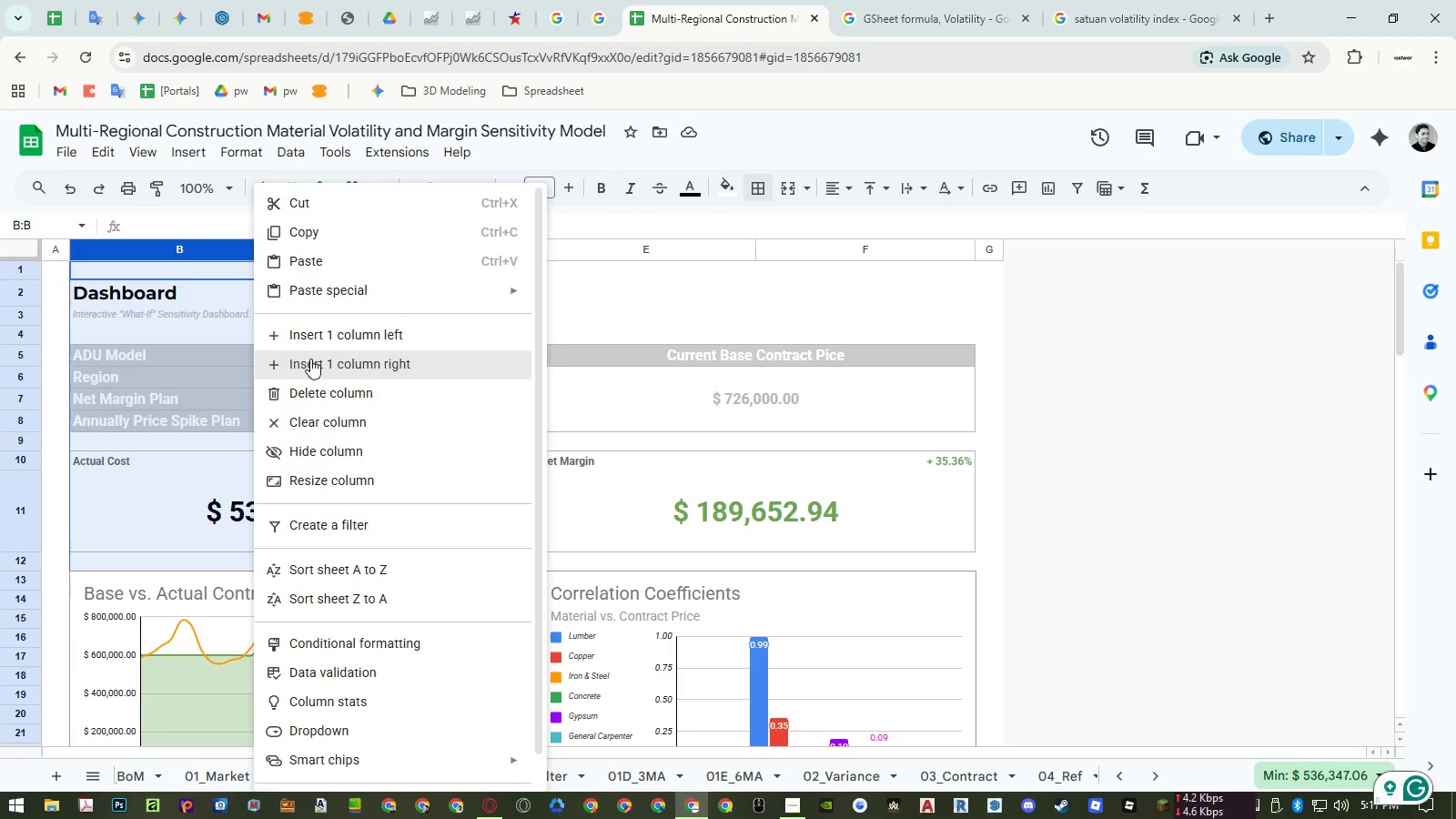 
left_click([311, 359])
 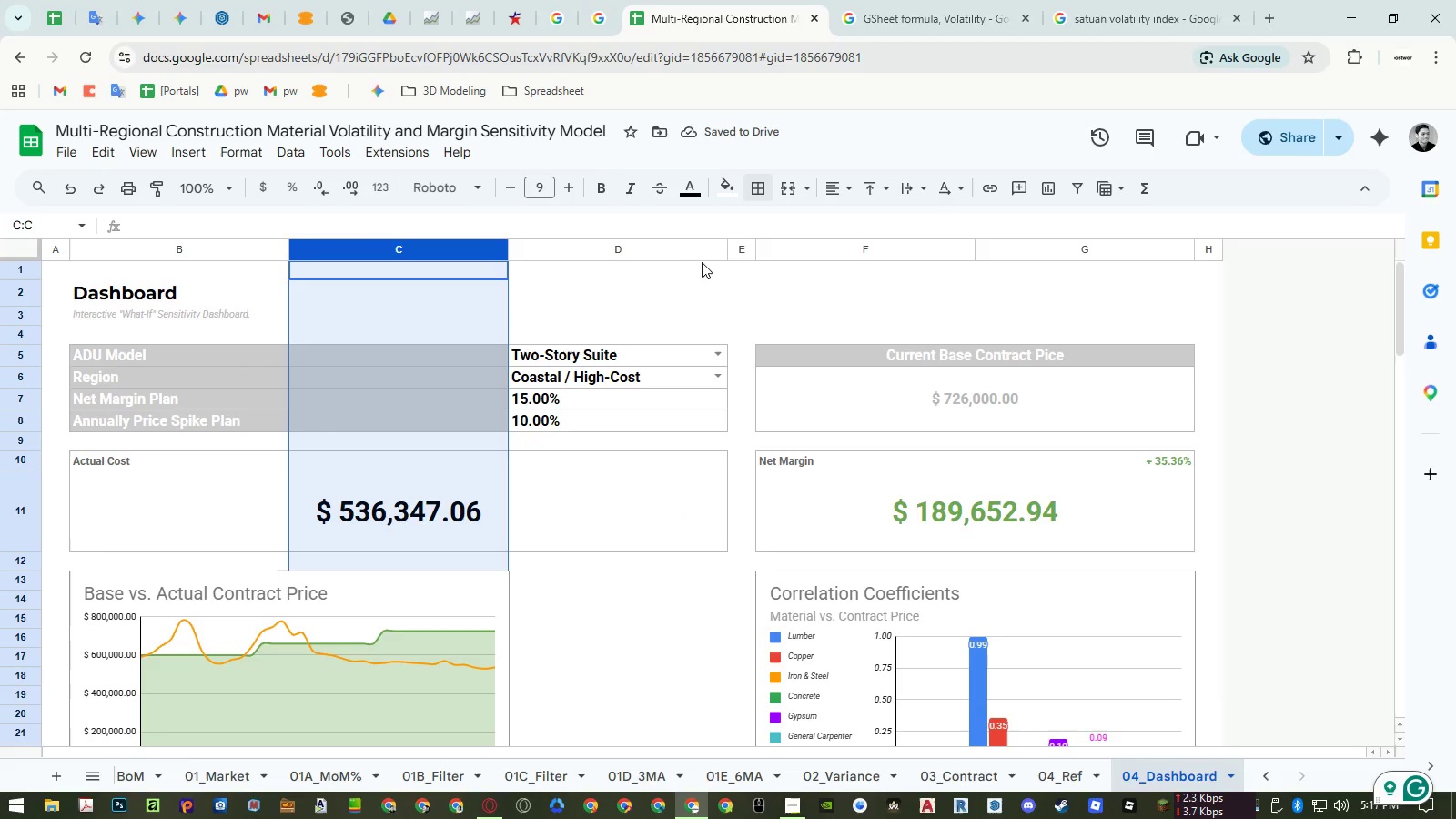 
right_click([449, 254])
 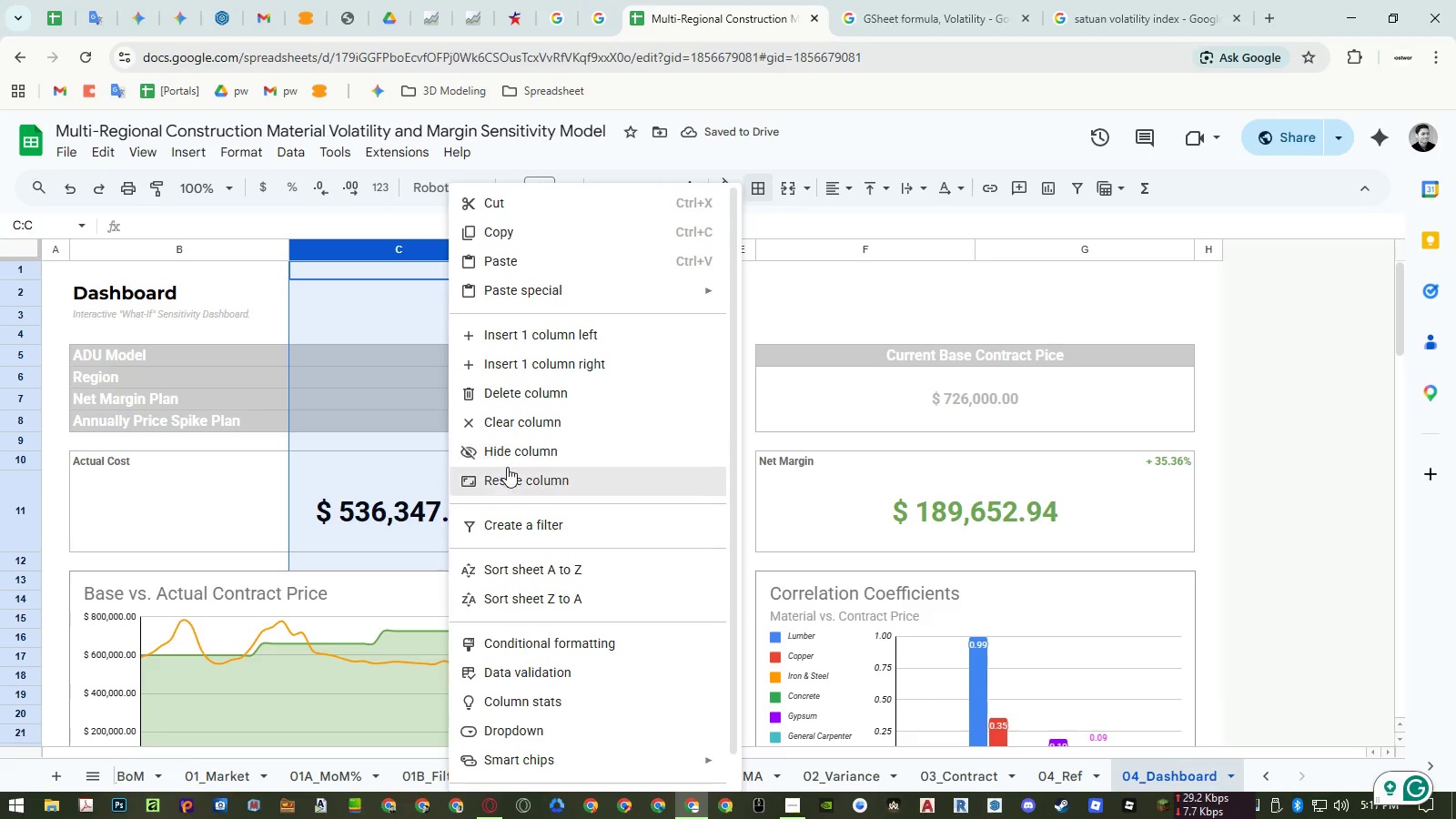 
left_click([506, 471])
 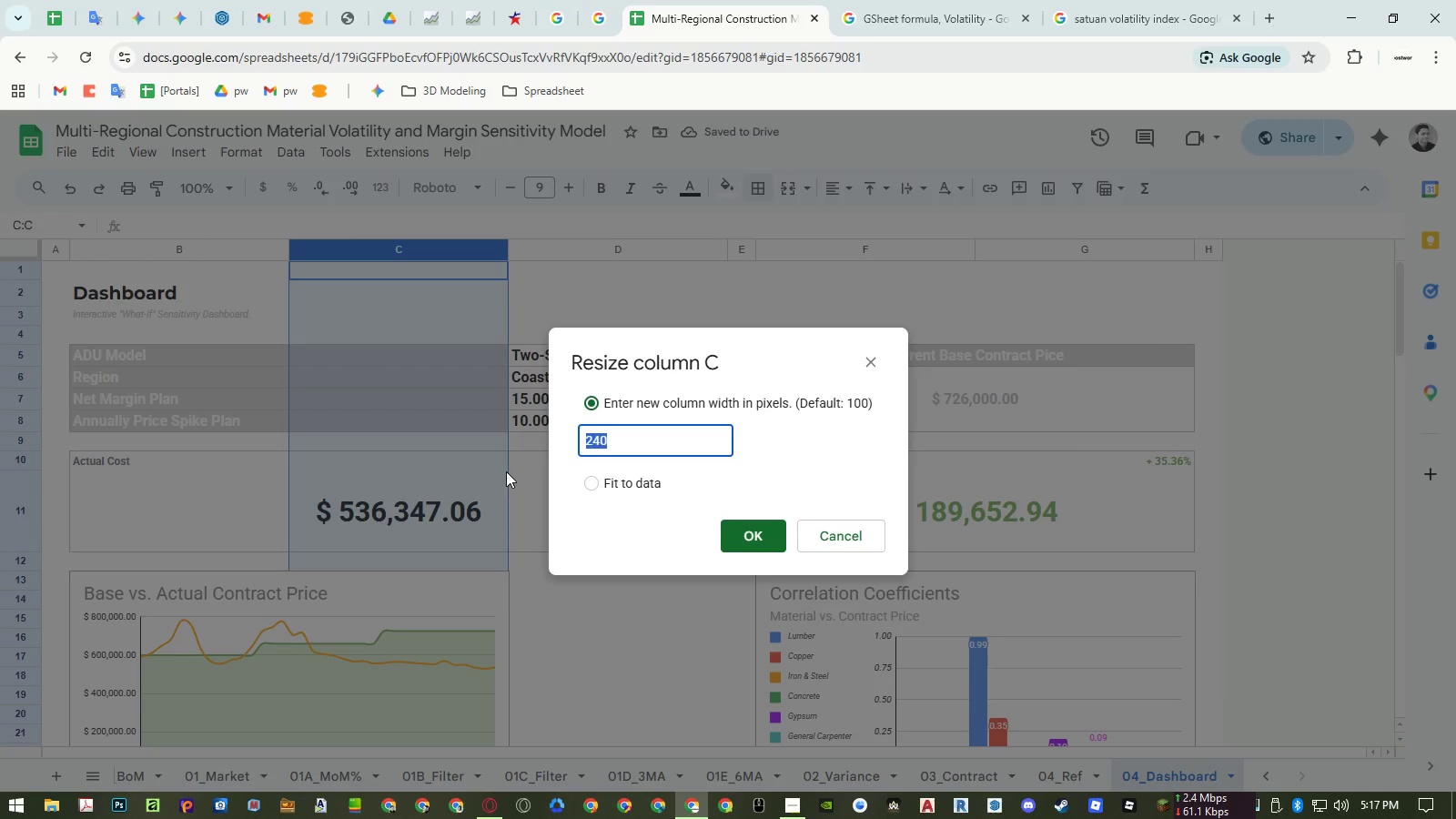 
key(Numpad2)
 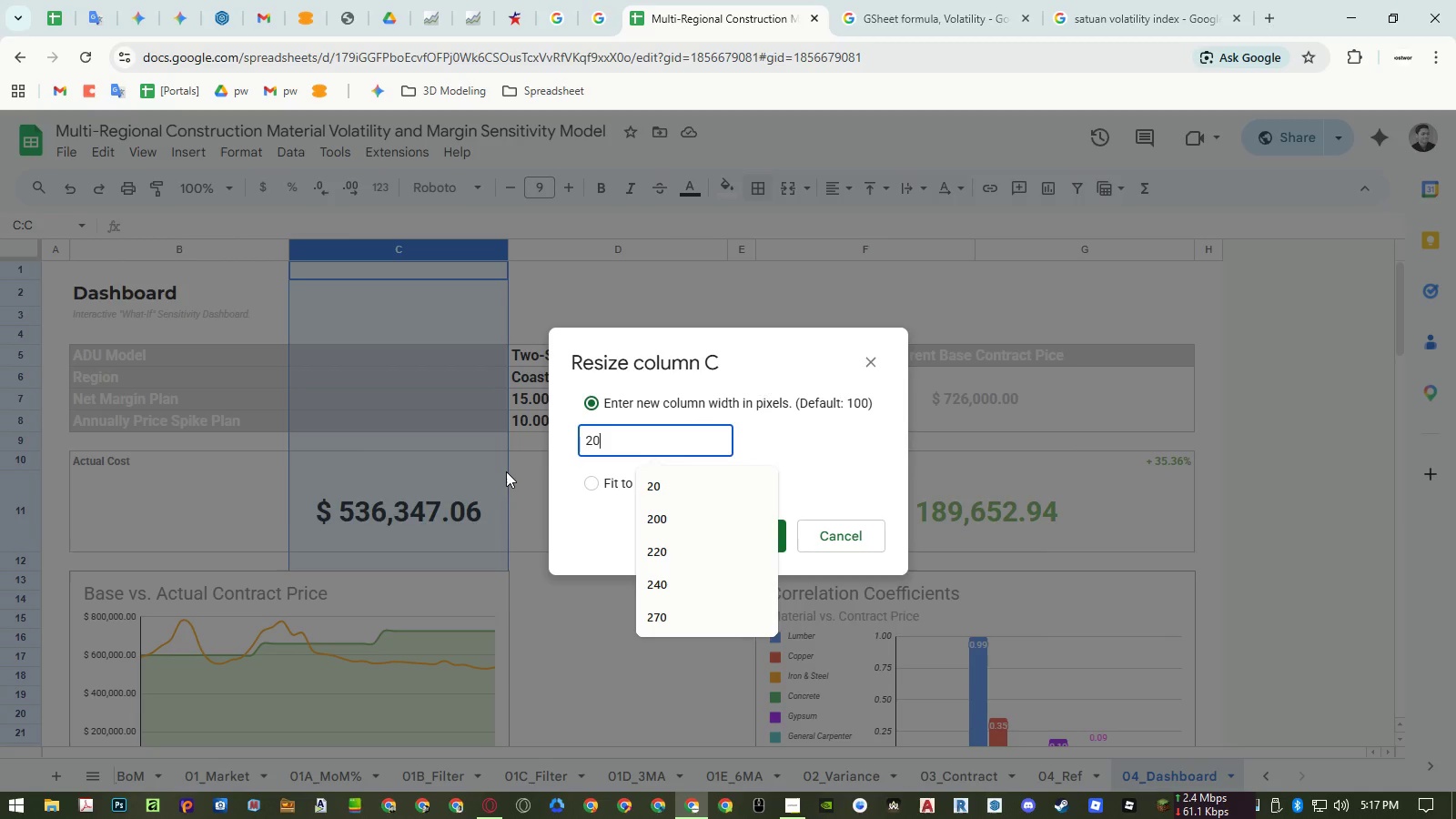 
key(Numpad0)
 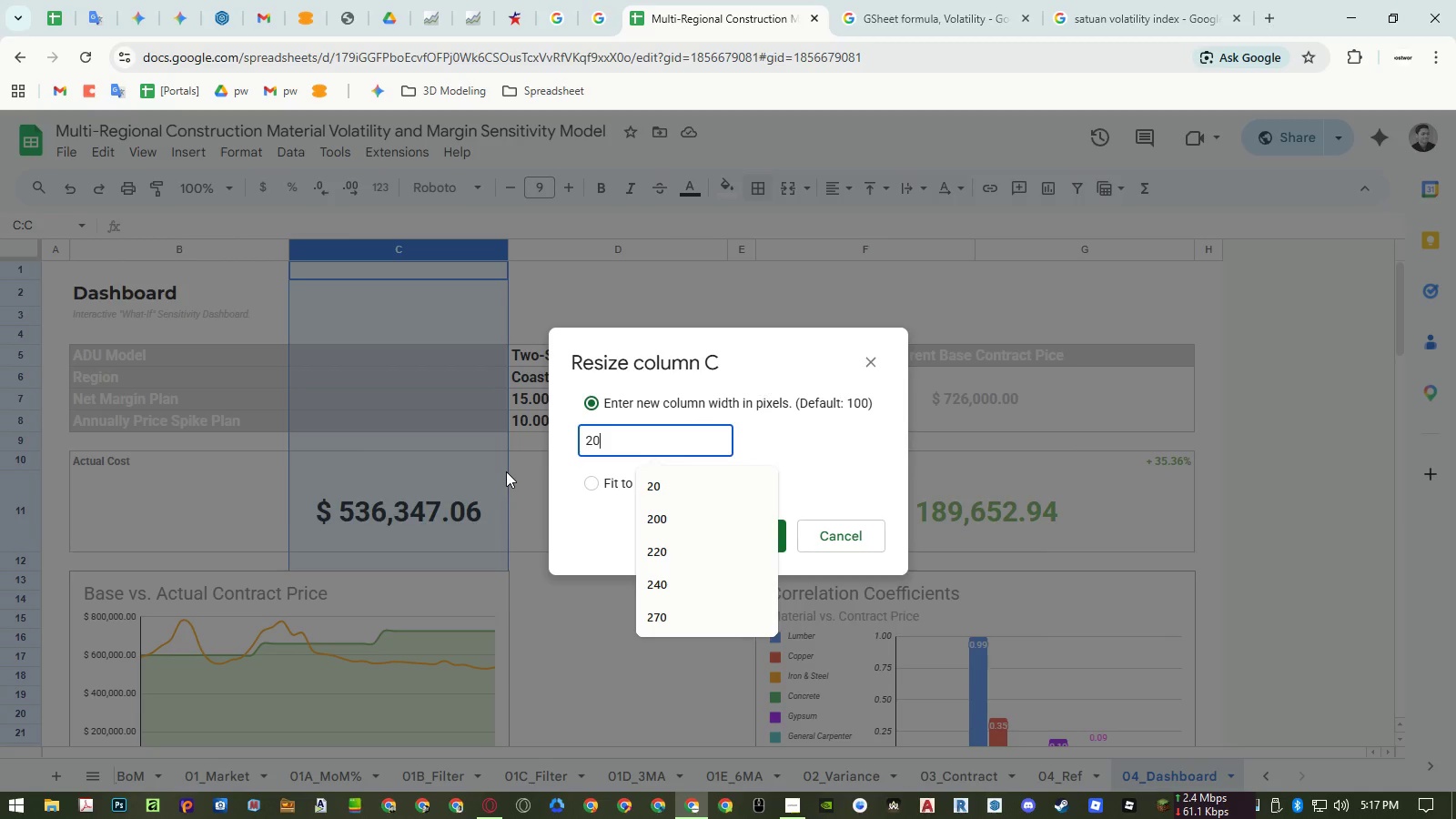 
key(NumpadEnter)
 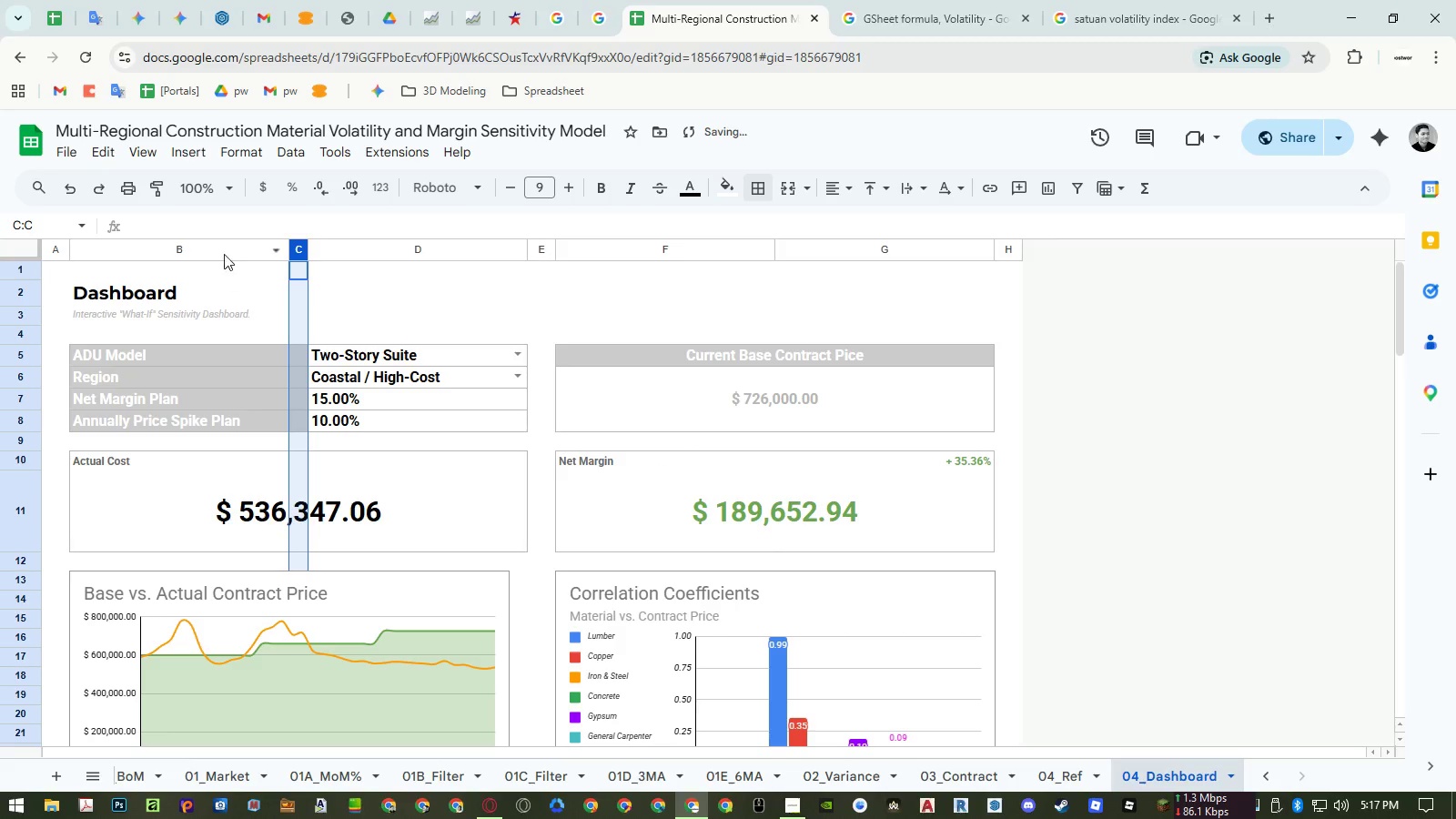 
left_click([223, 250])
 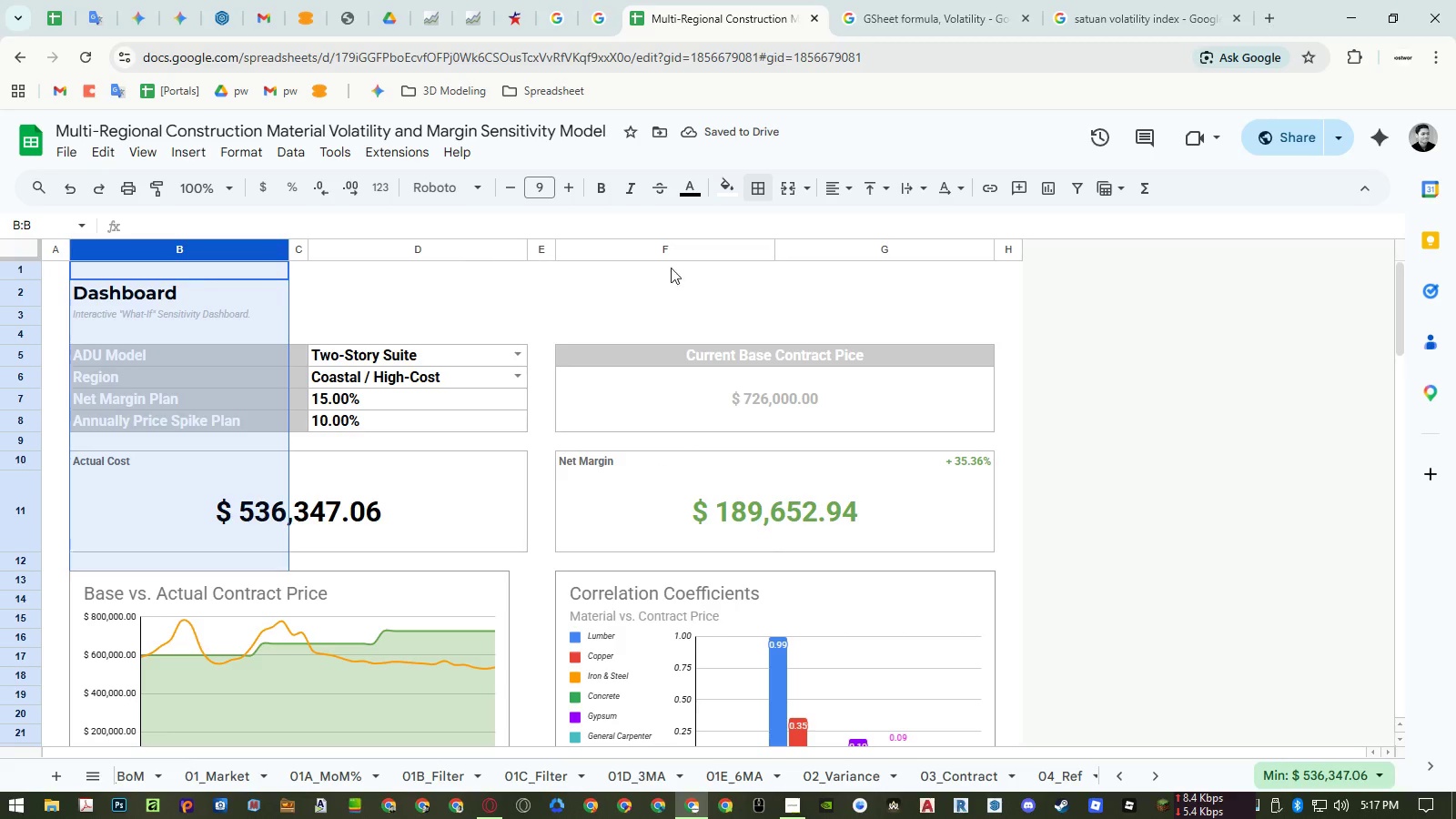 
right_click([696, 250])
 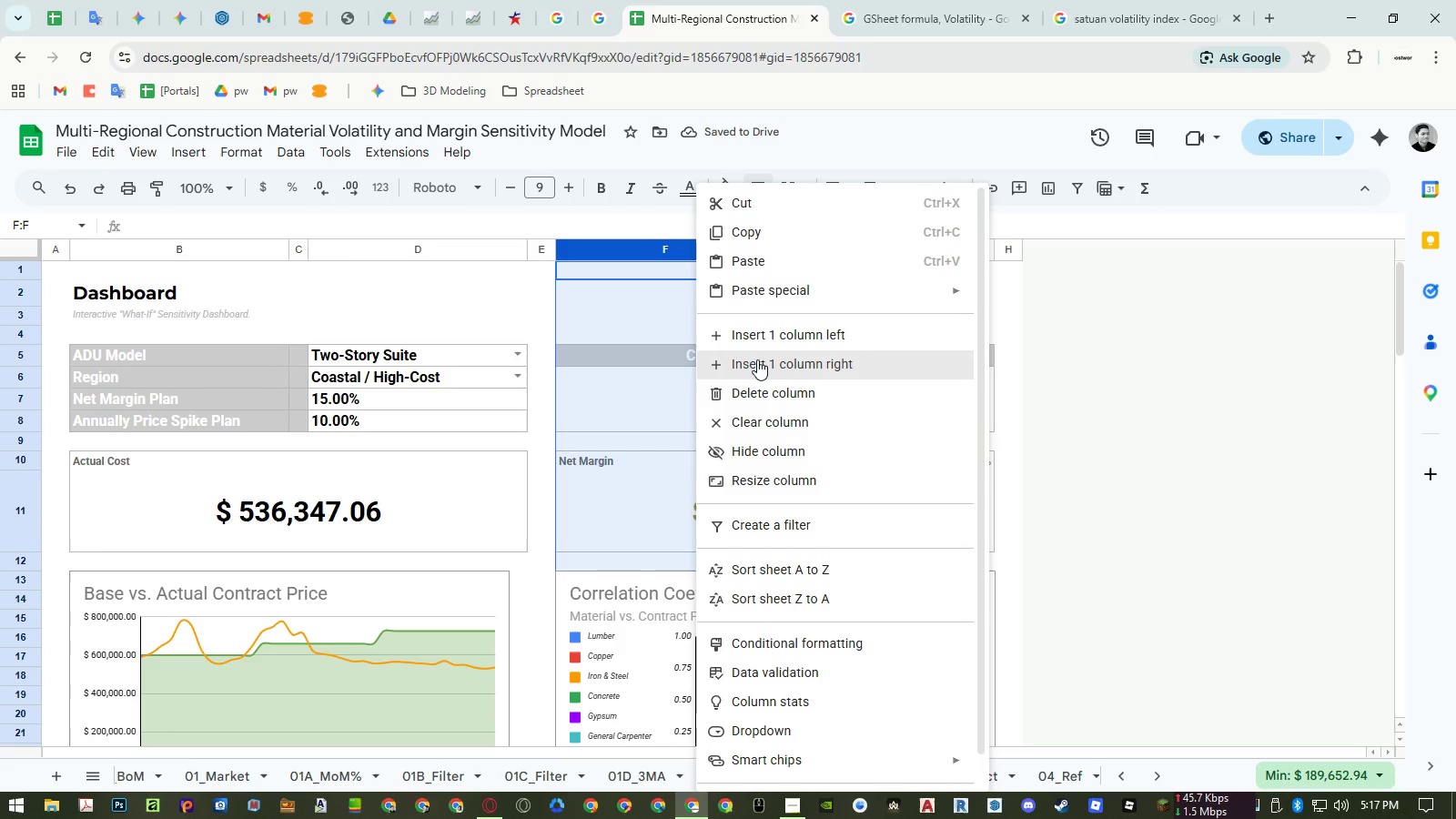 
left_click([758, 360])
 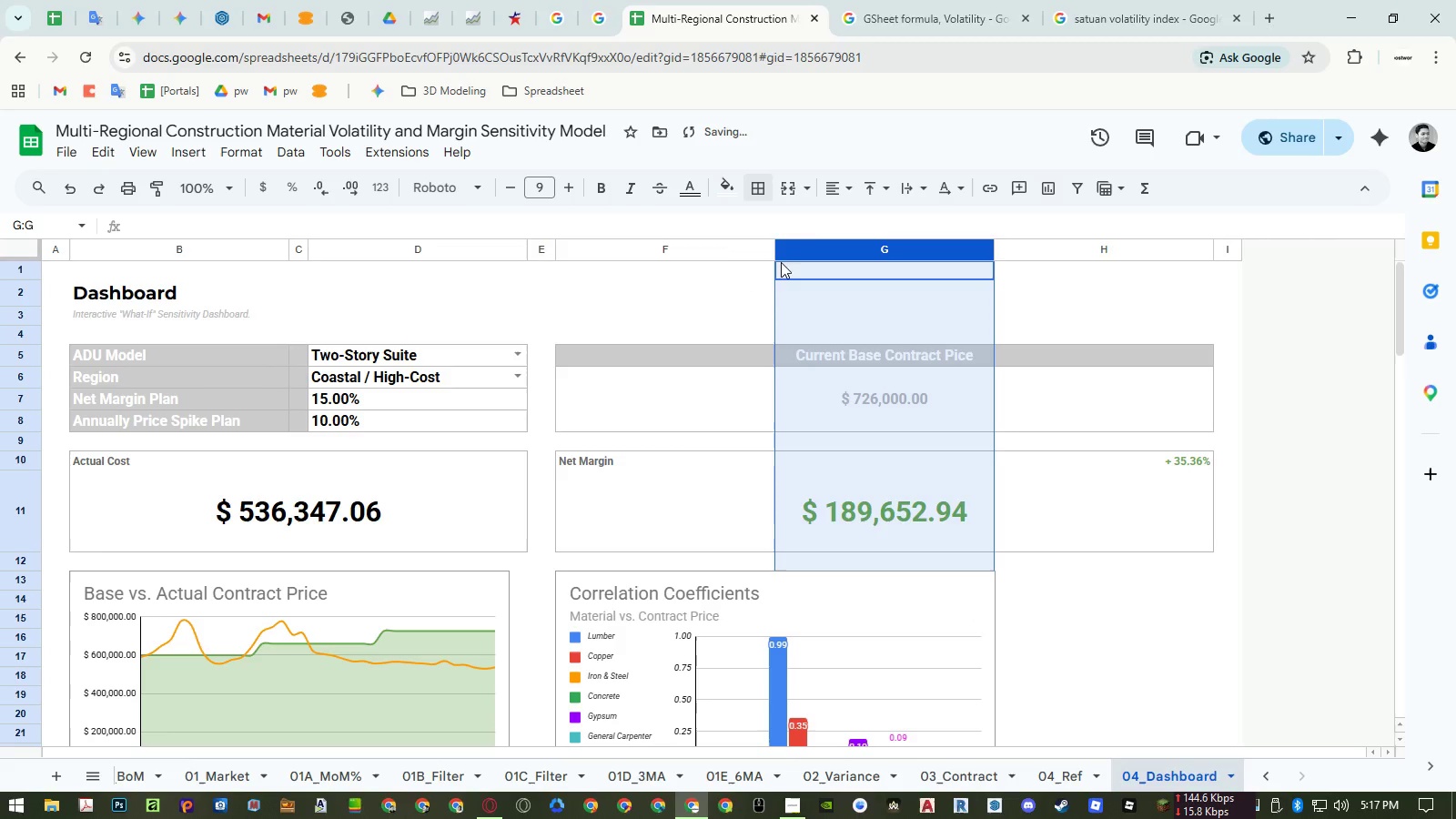 
right_click([811, 248])
 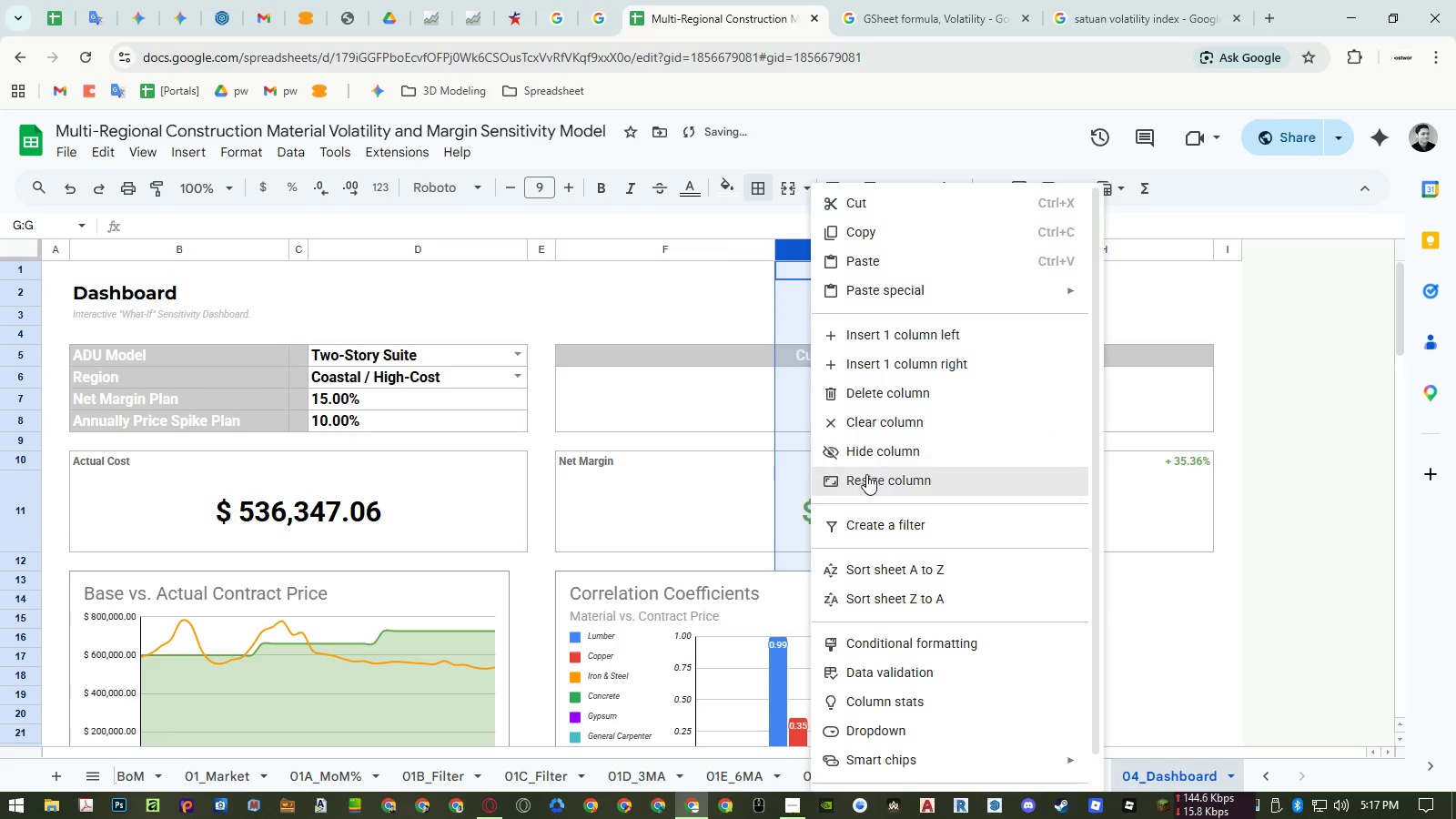 
left_click([866, 474])
 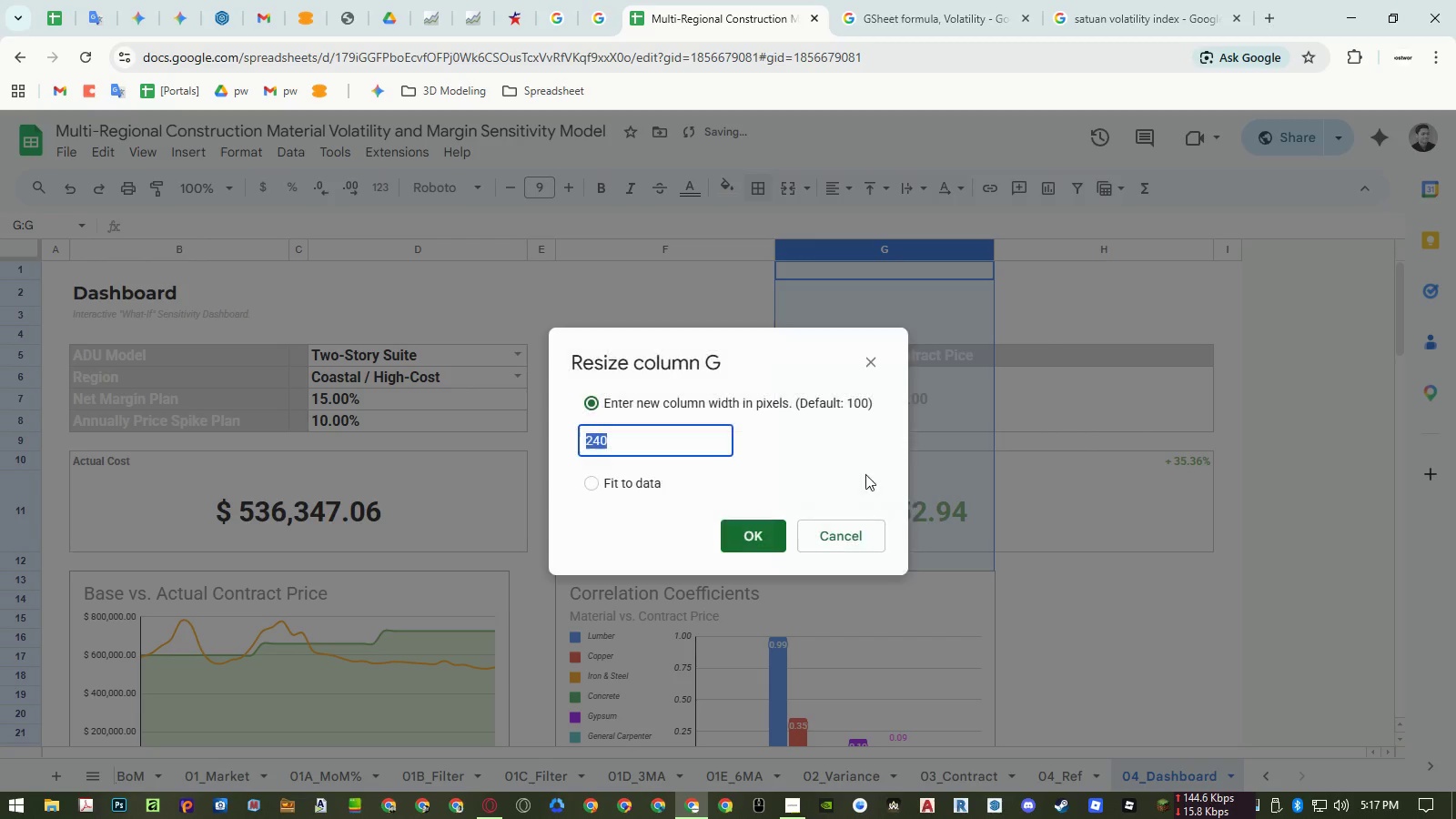 
key(Numpad2)
 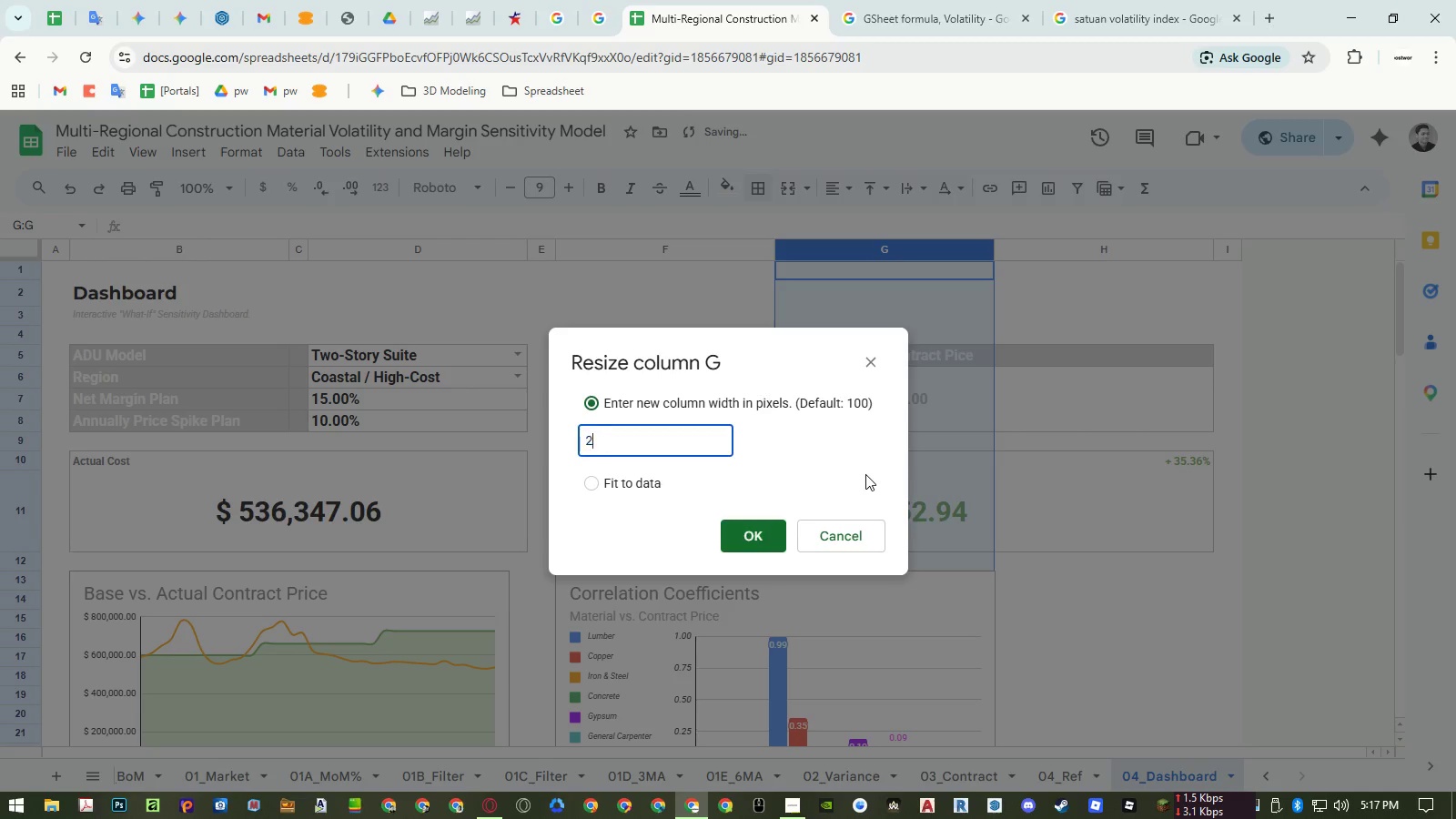 
key(Numpad0)
 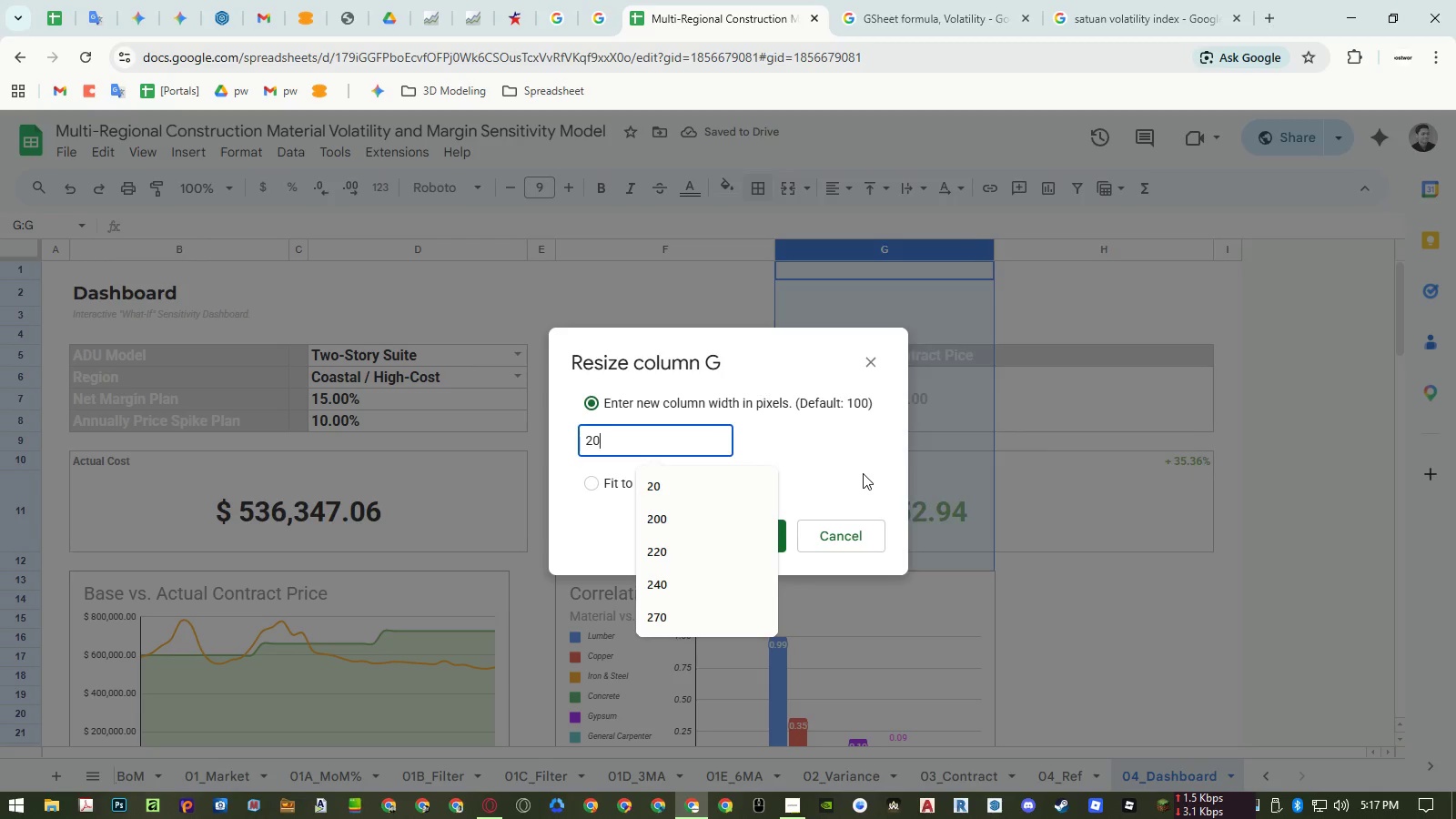 
key(NumpadEnter)
 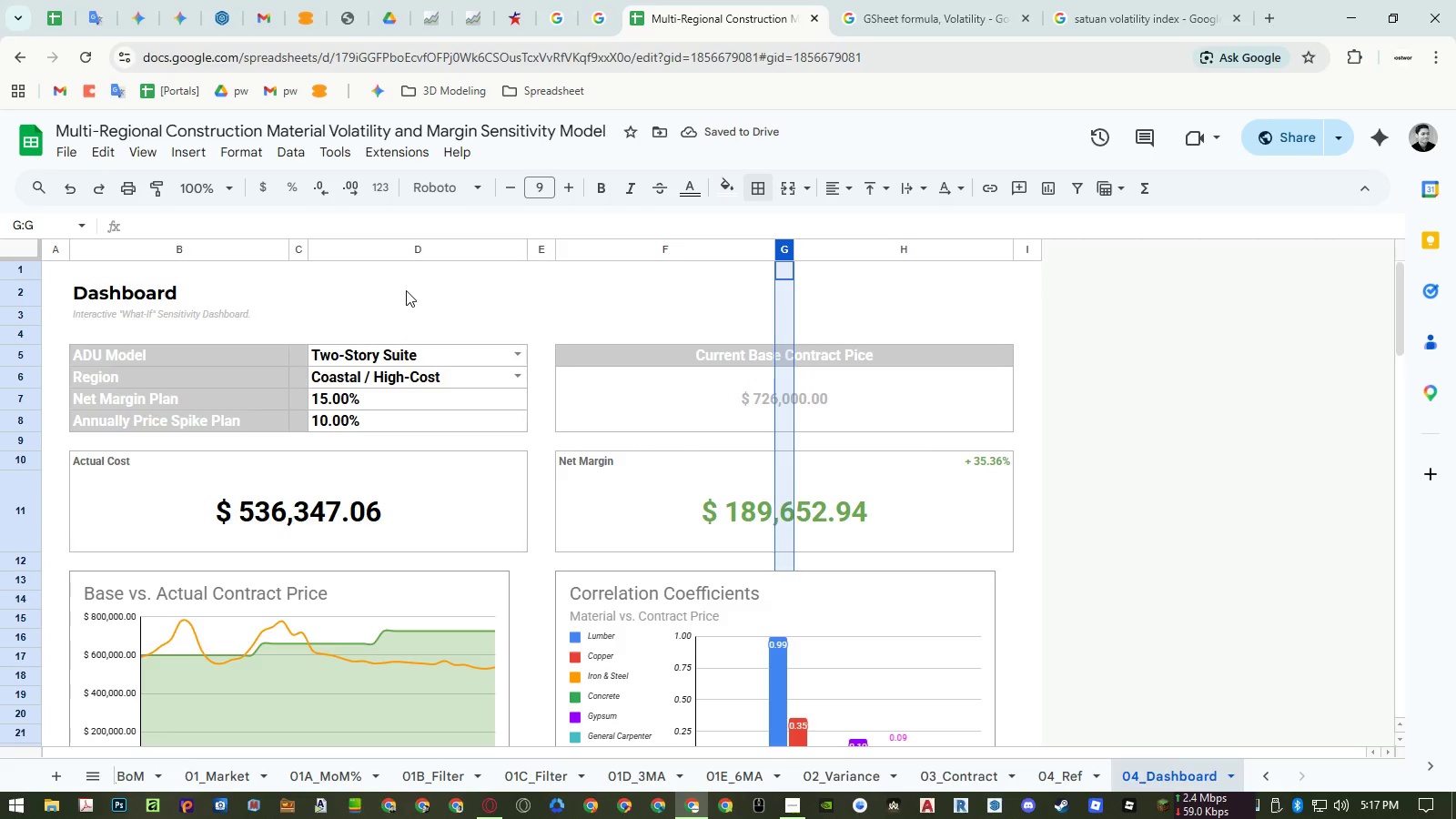 
left_click([233, 253])
 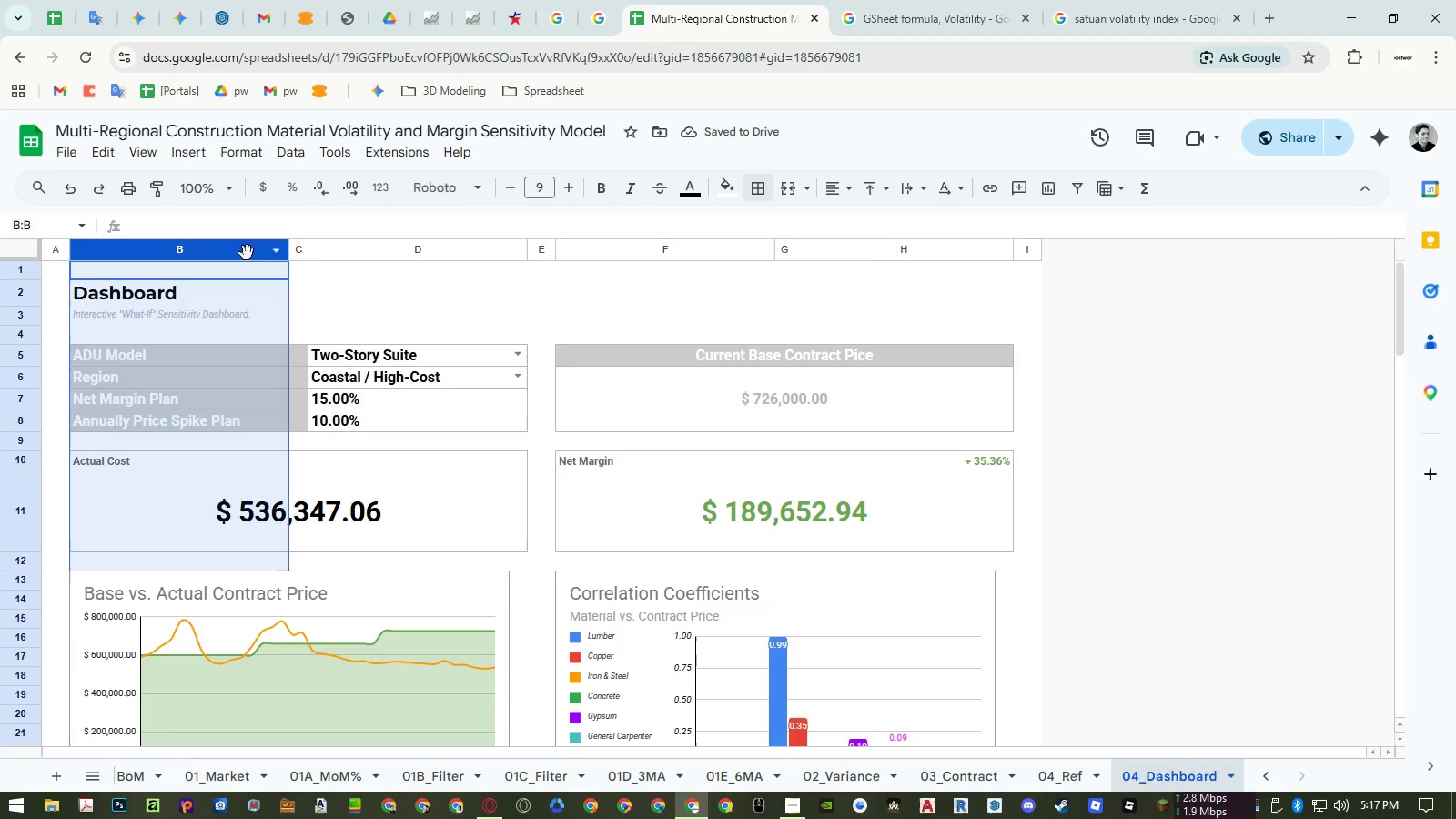 
hold_key(key=ControlLeft, duration=1.42)
double_click([377, 256])
 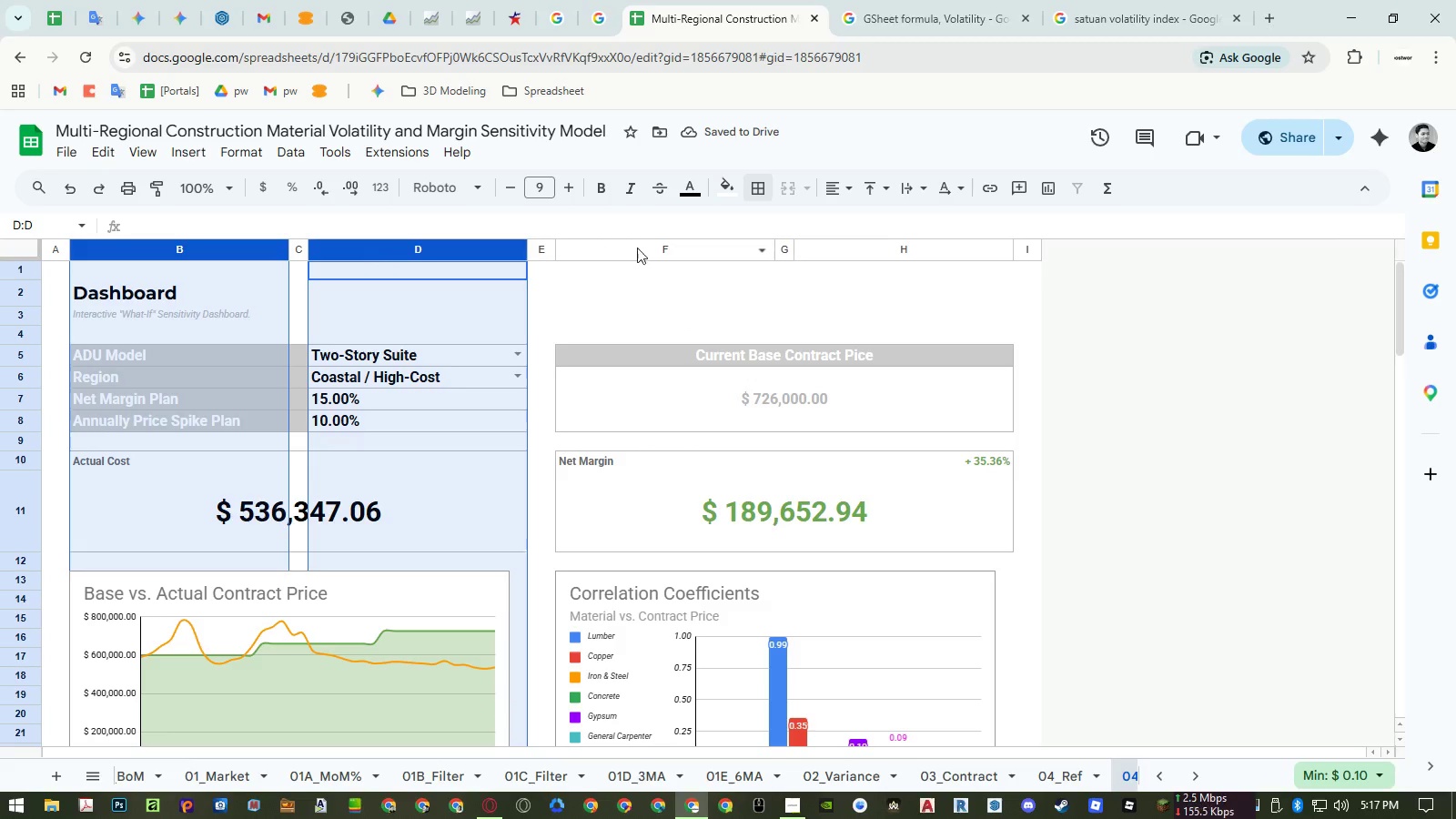 
left_click([654, 248])
 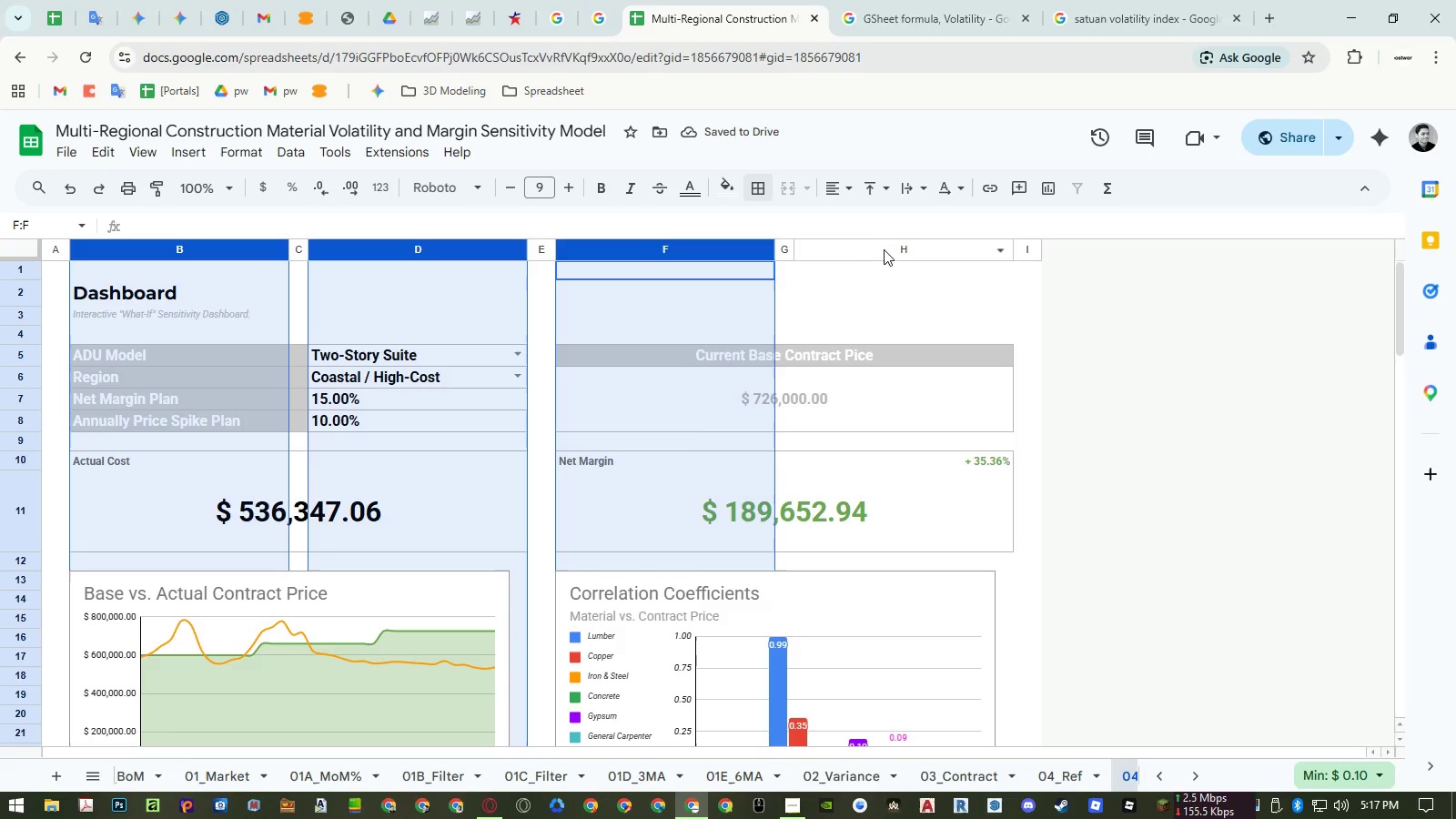 
double_click([887, 248])
 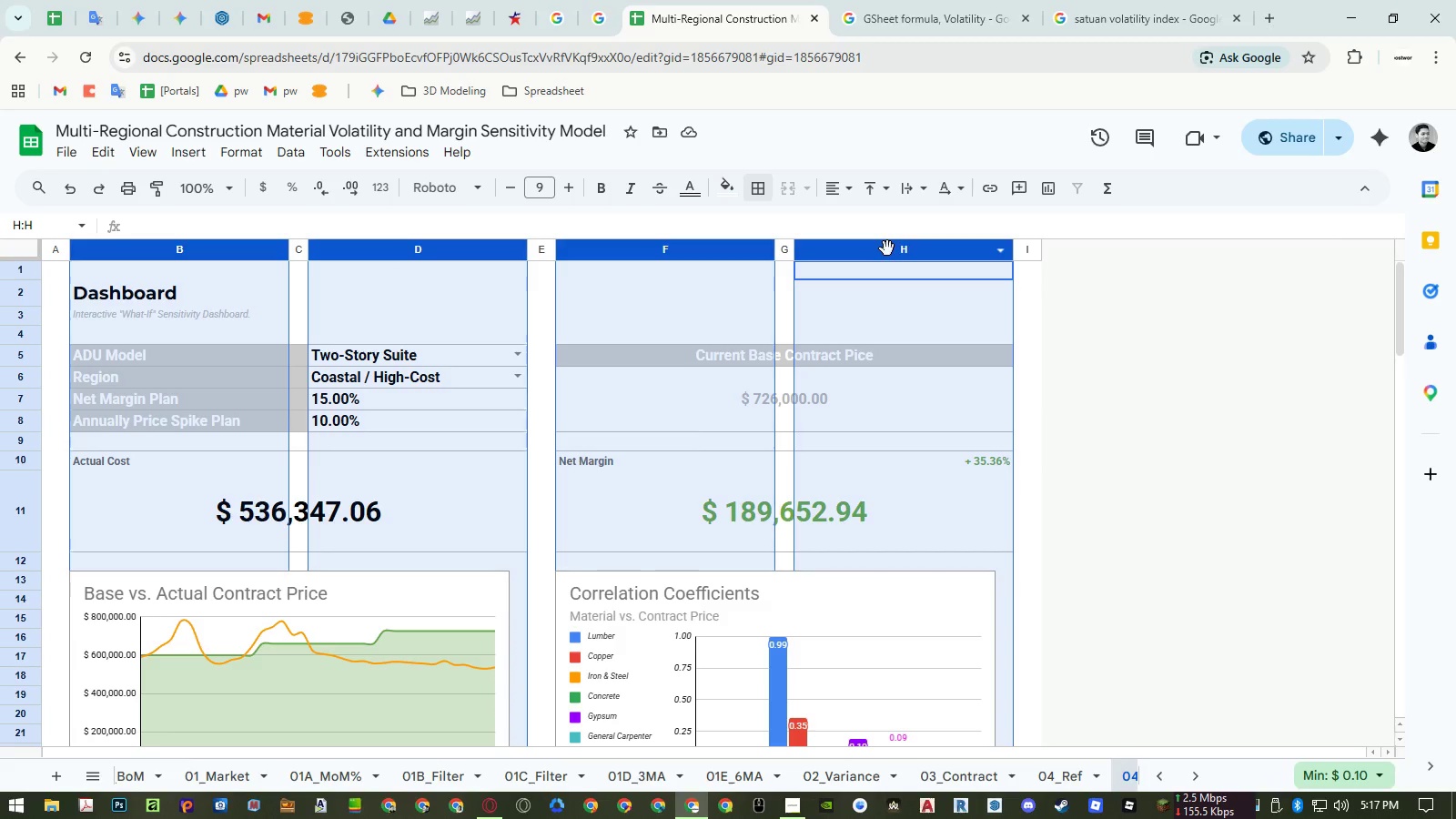 
right_click([887, 248])
 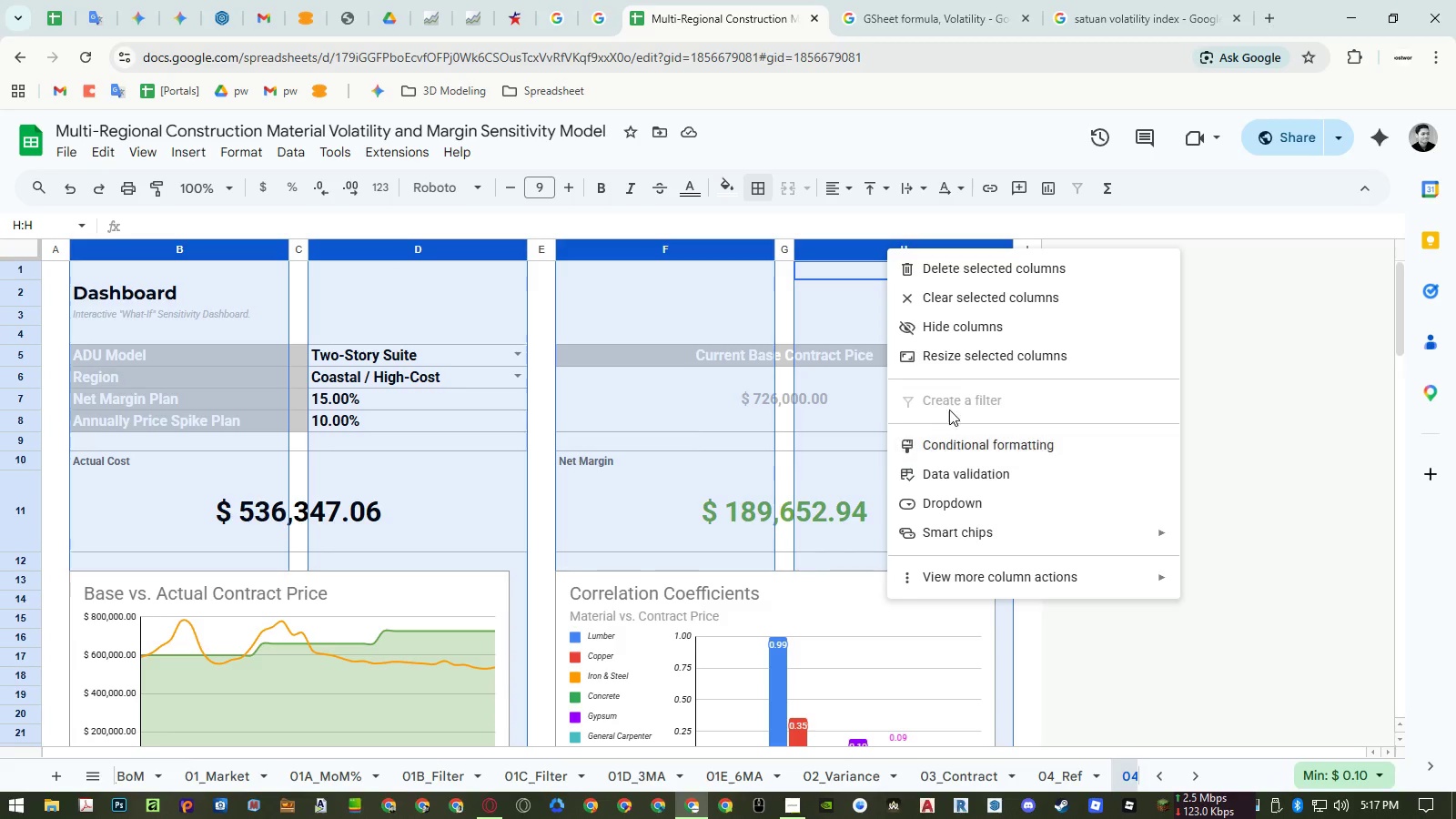 
left_click([949, 357])
 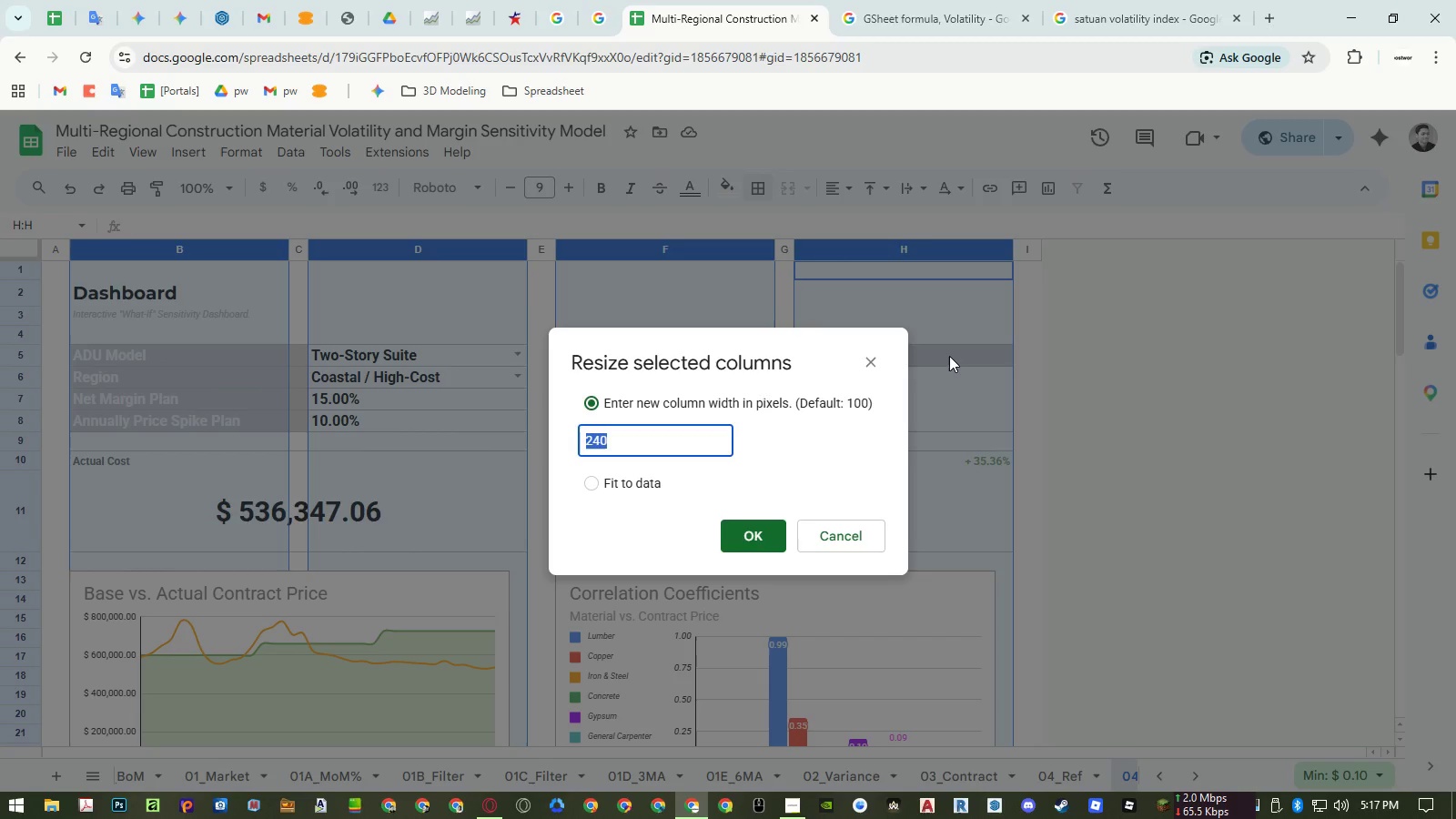 
key(Numpad2)
 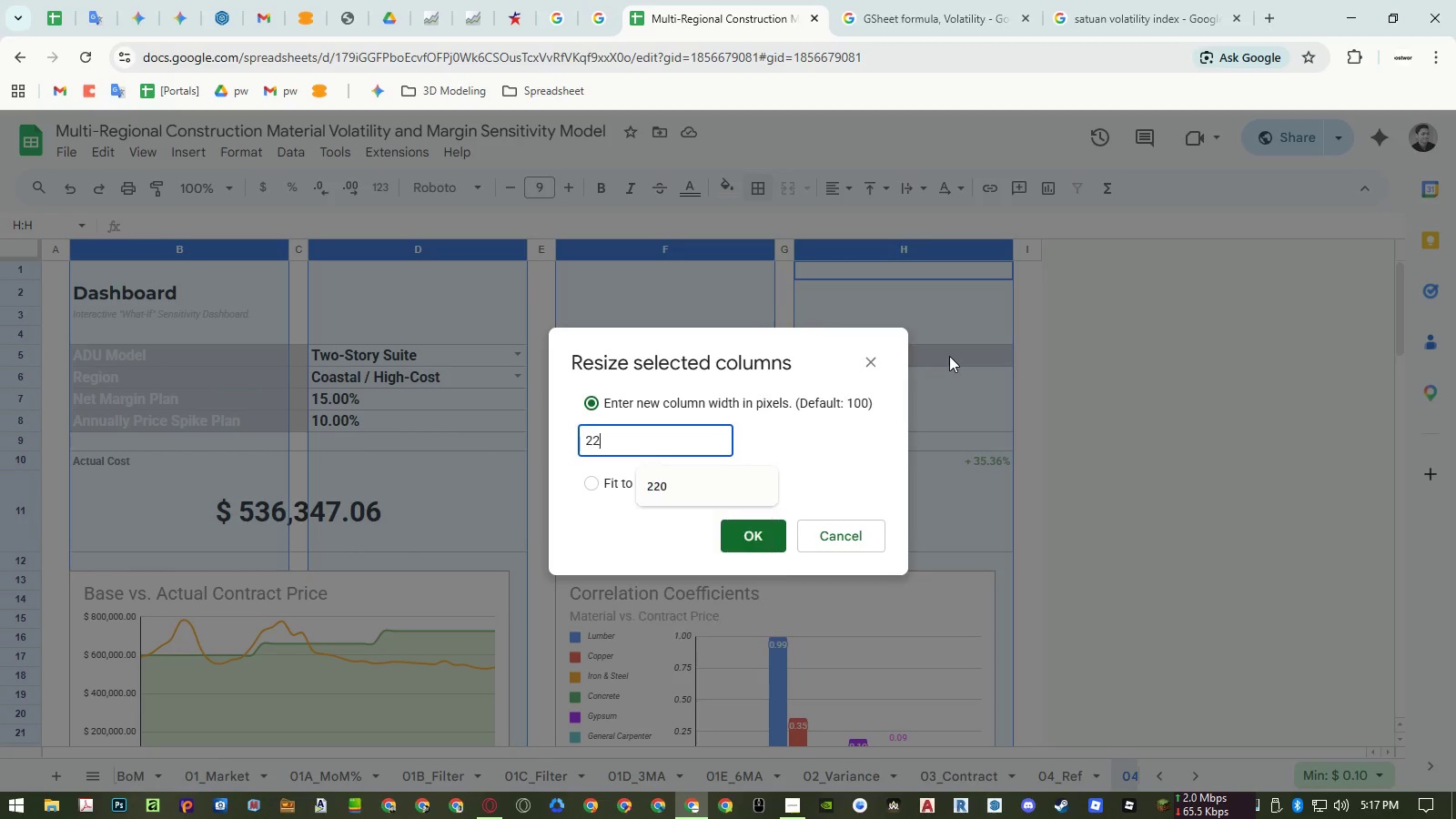 
key(Numpad2)
 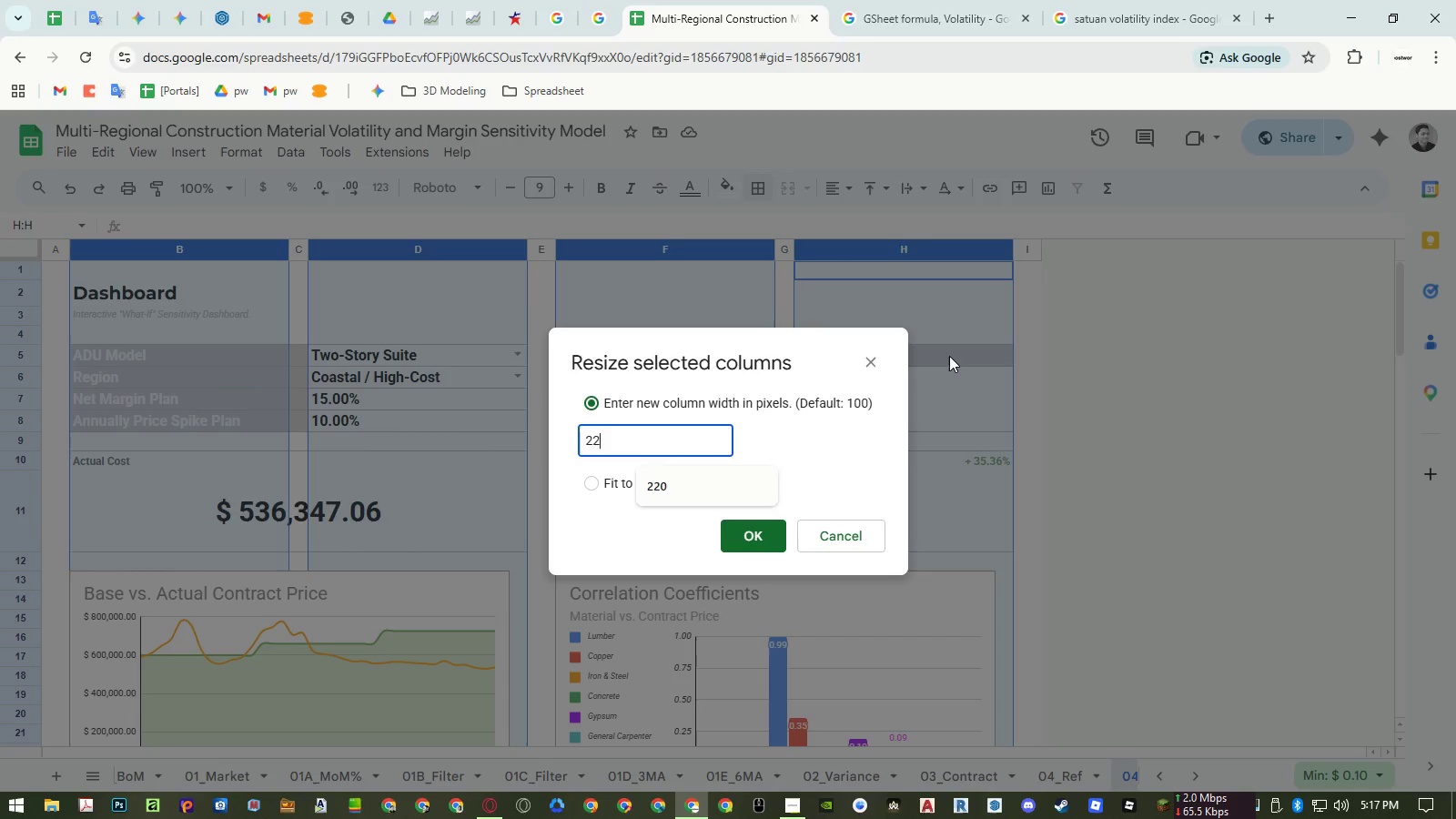 
key(Numpad0)
 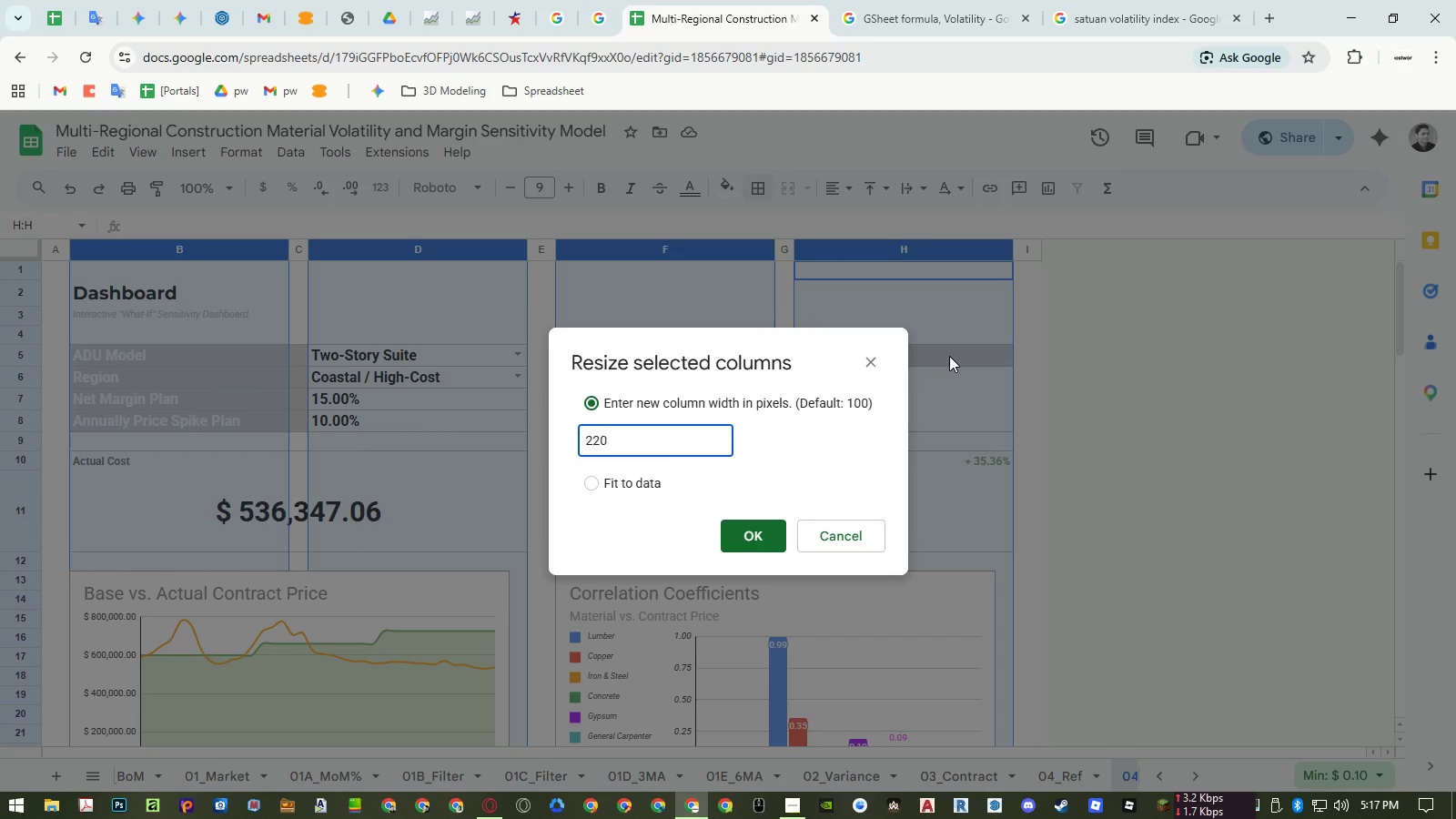 
key(NumpadEnter)
 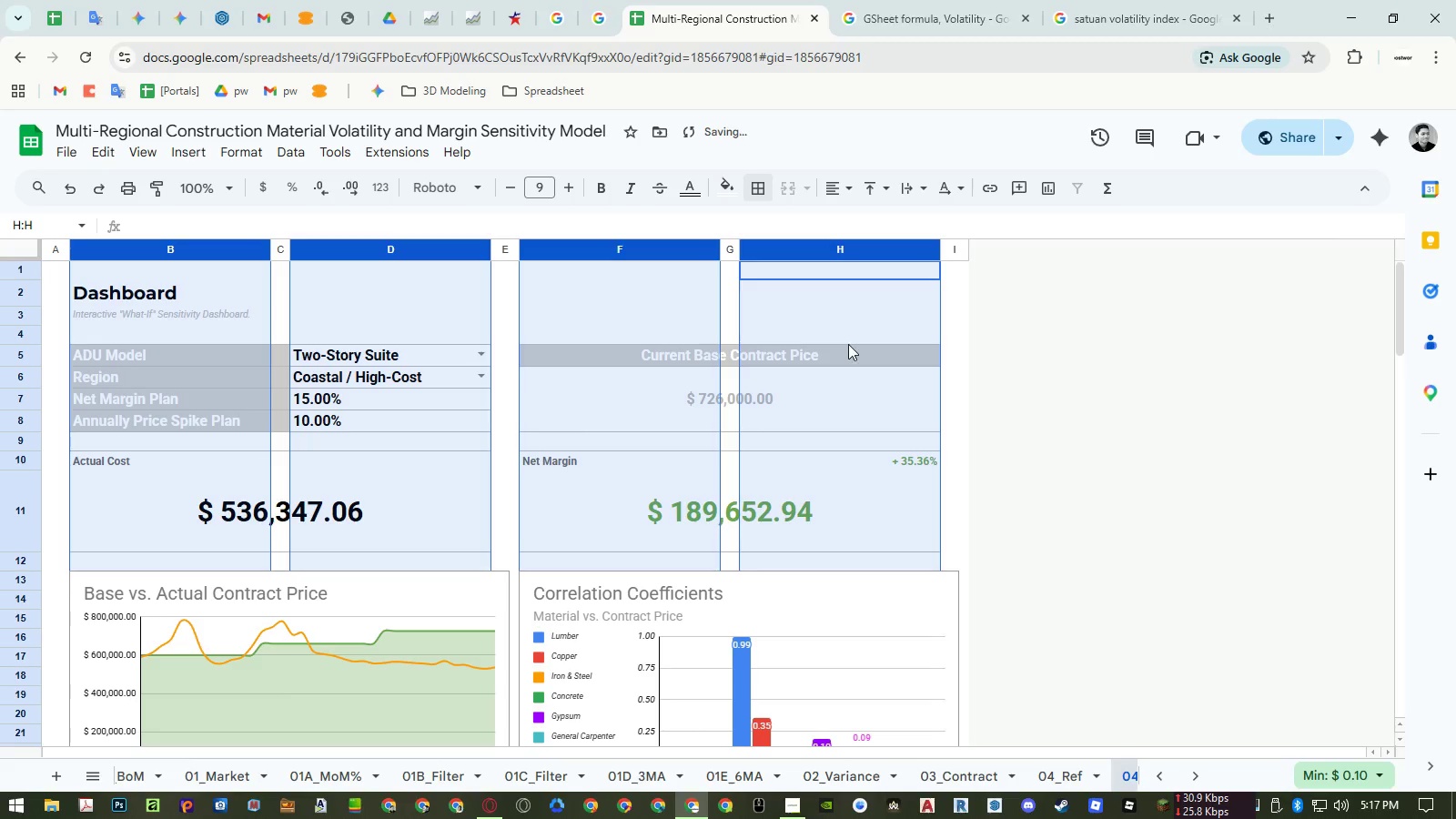 
right_click([843, 249])
 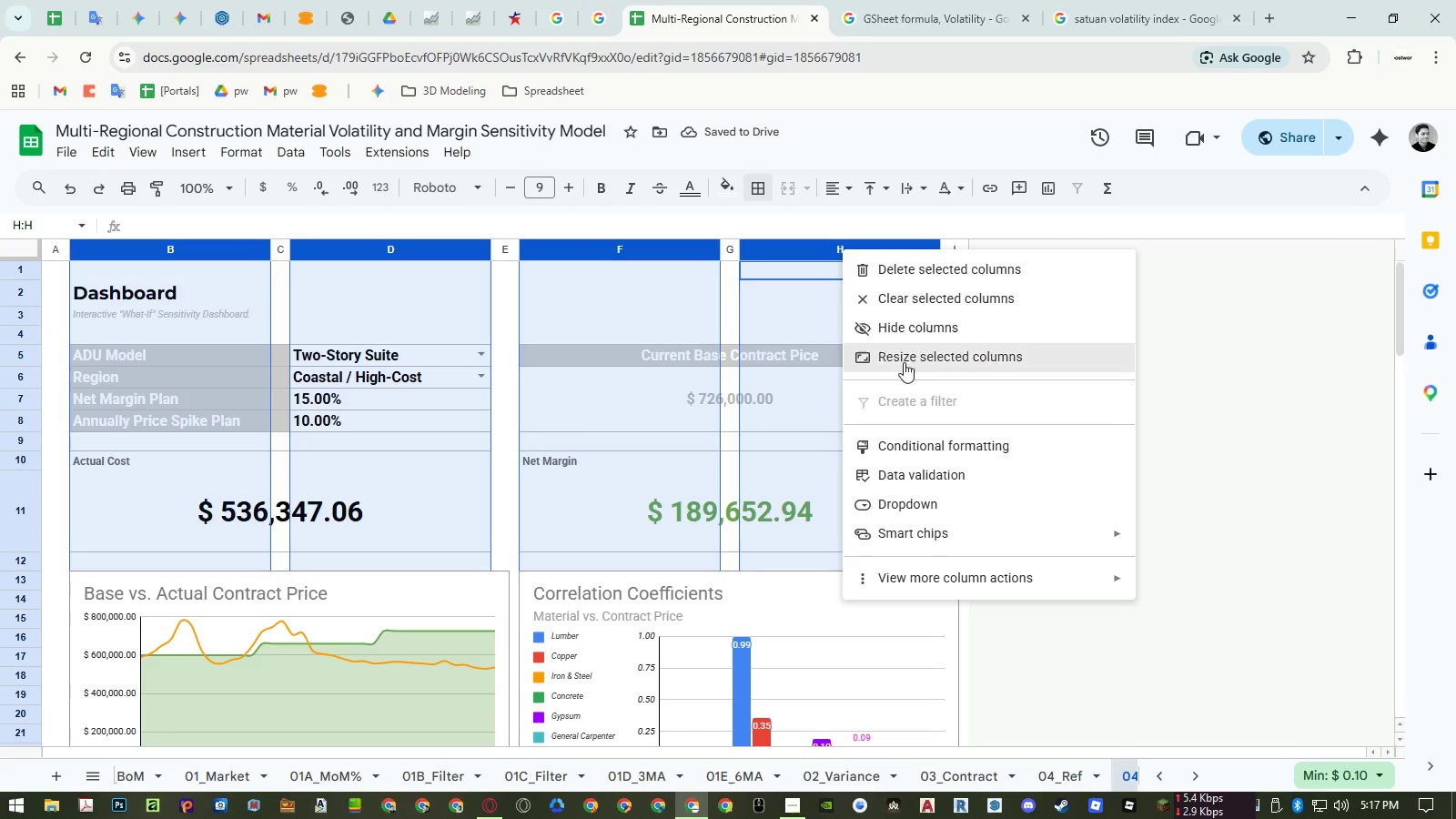 
left_click([904, 357])
 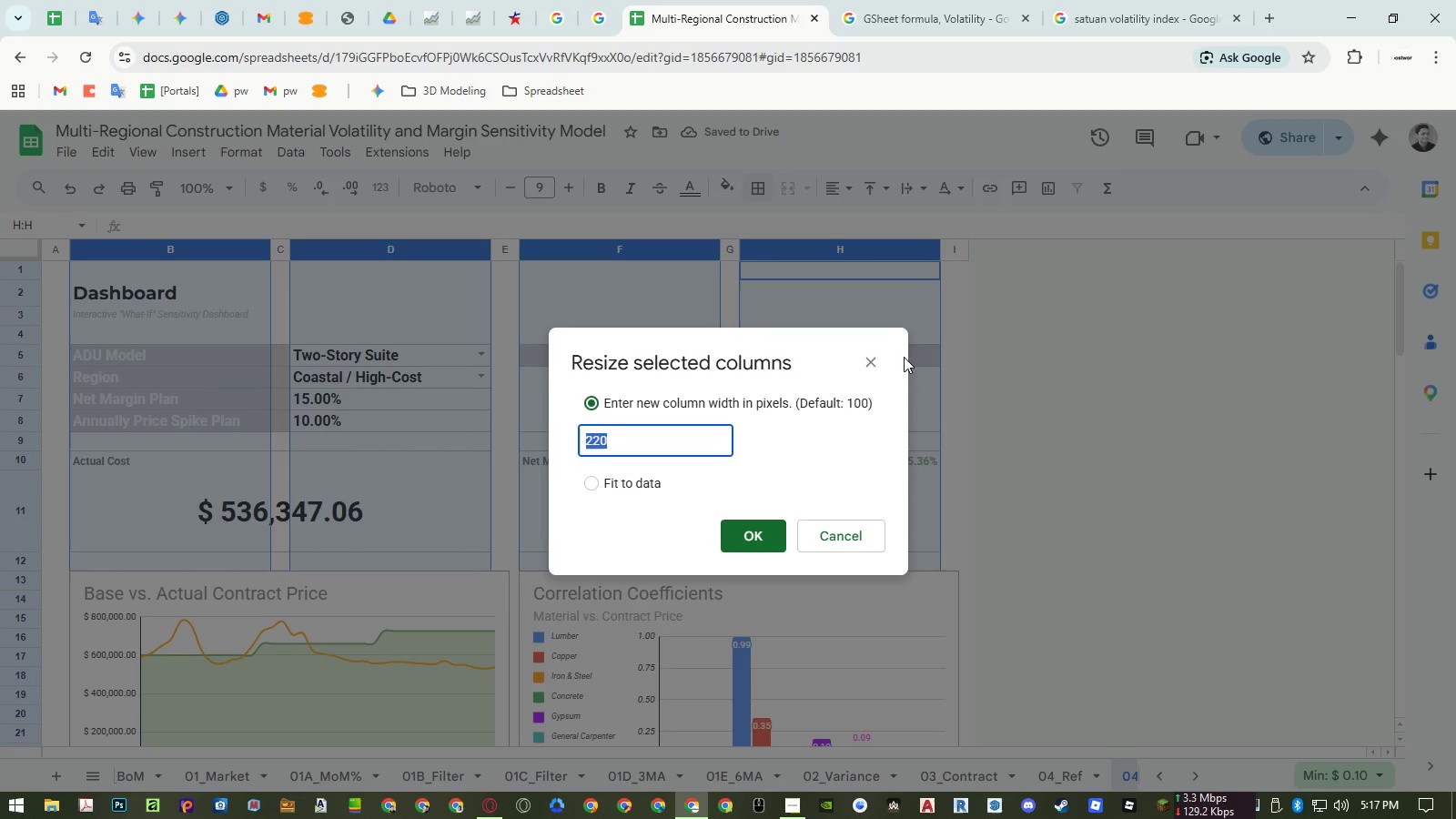 
key(Numpad2)
 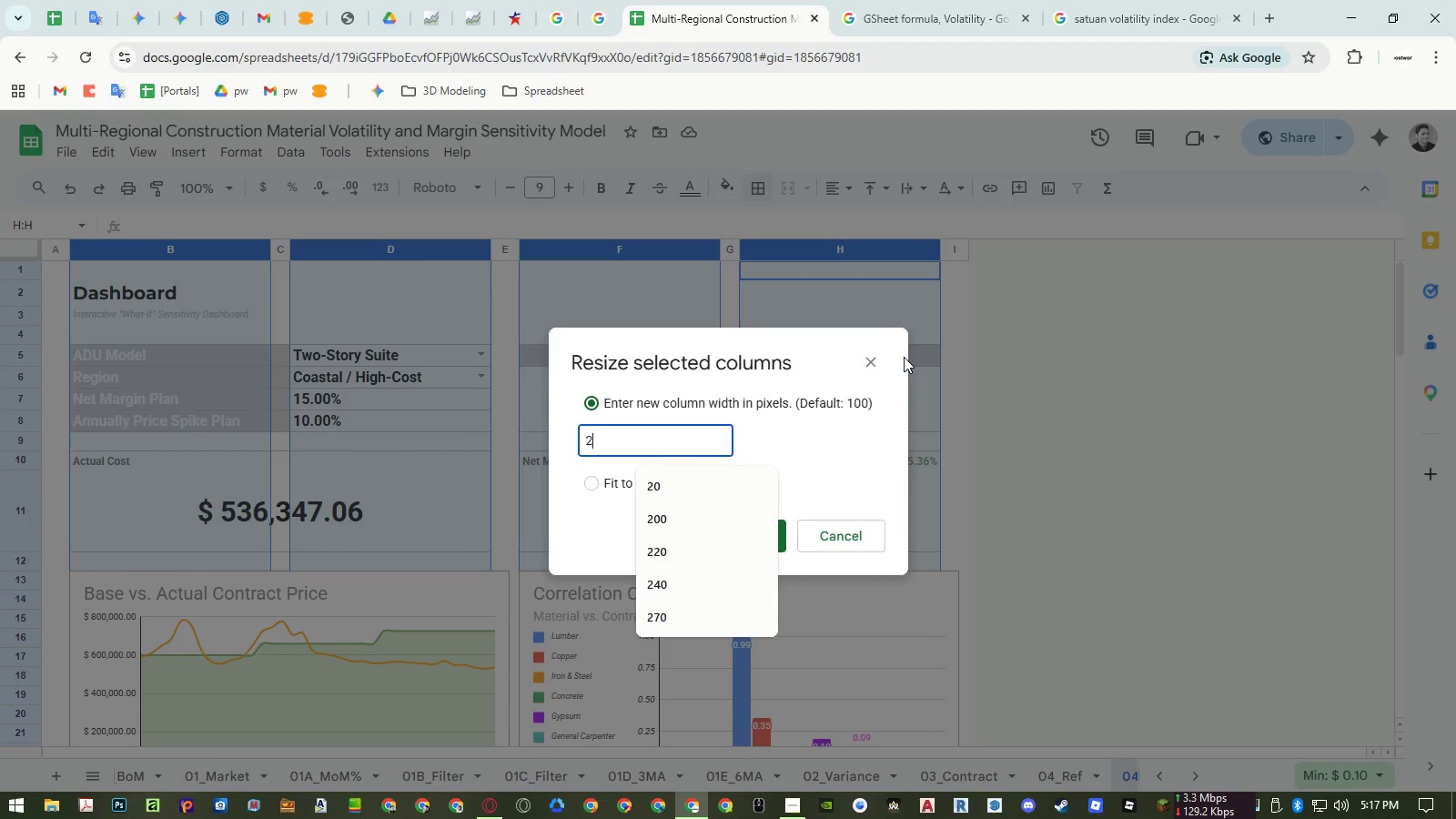 
key(Numpad3)
 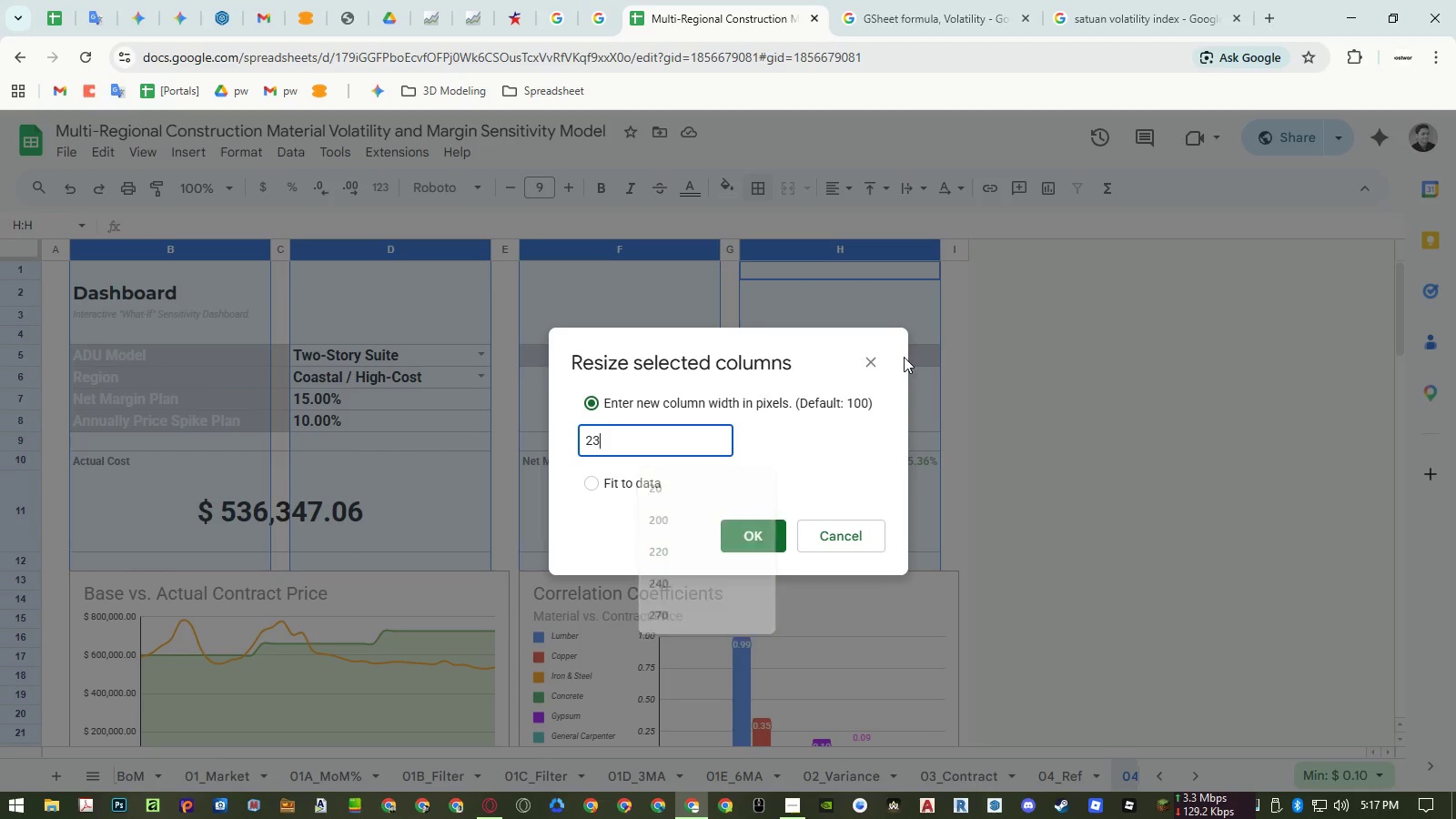 
key(Numpad0)
 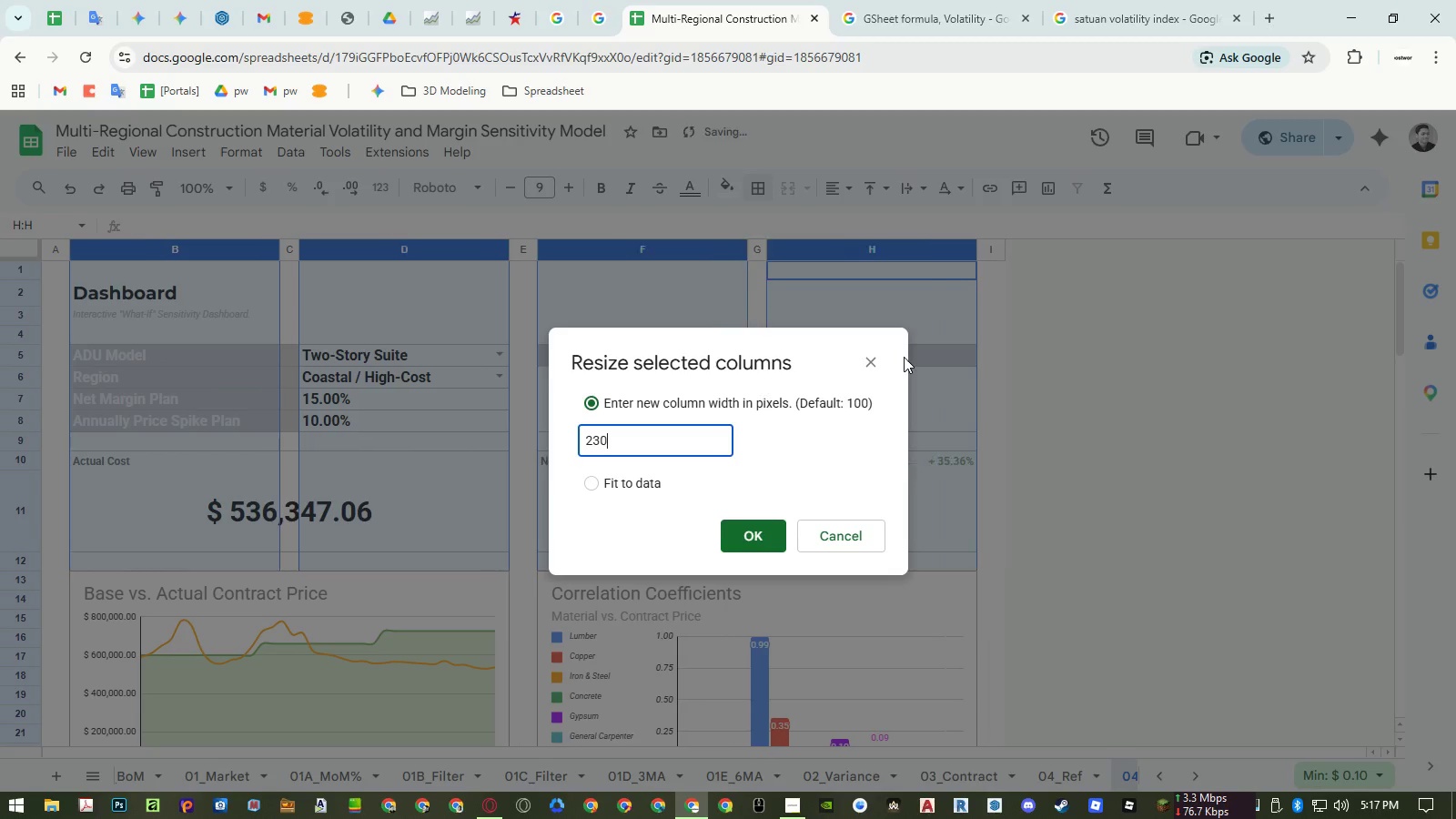 
key(NumpadEnter)
 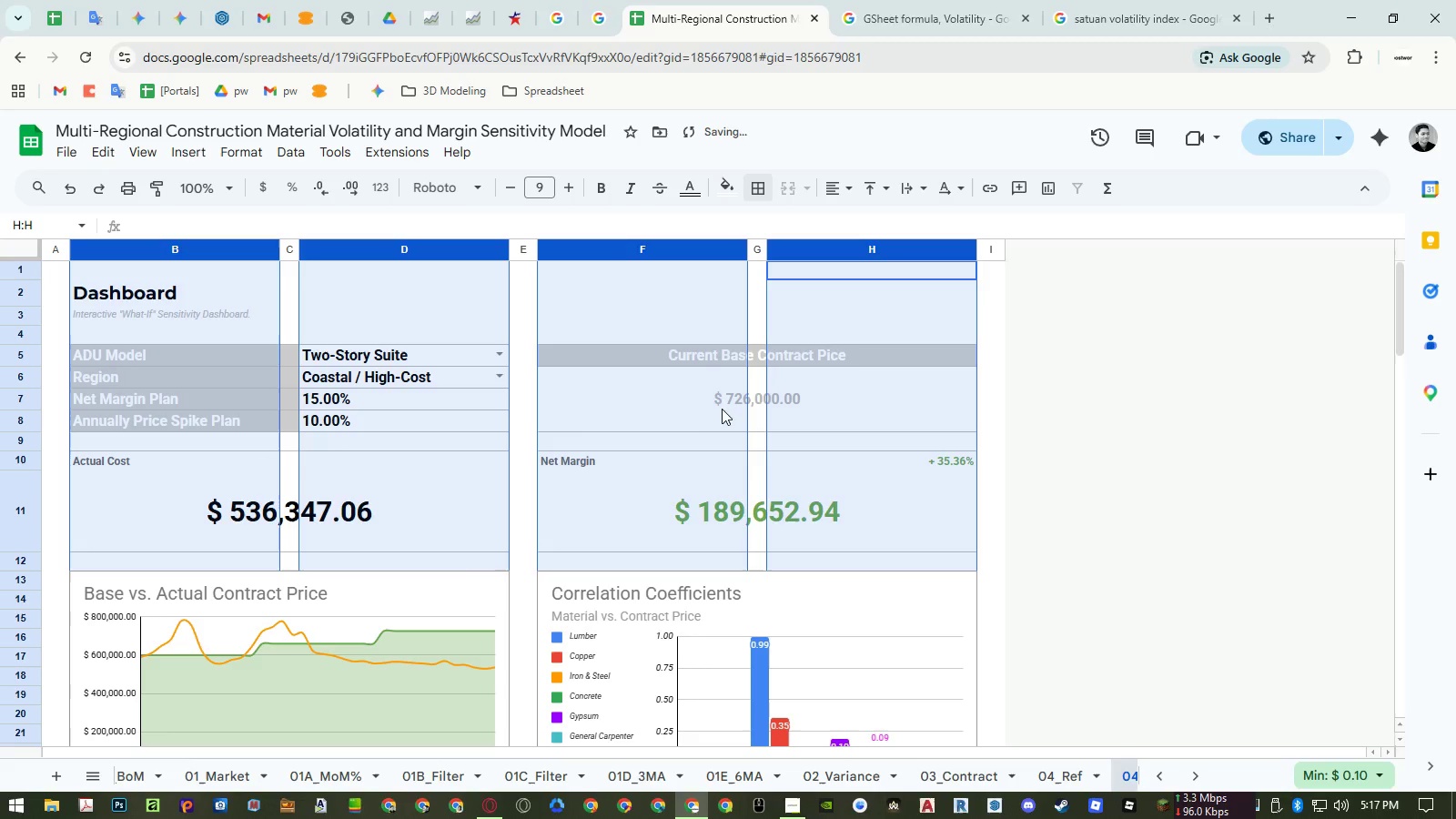 
left_click([630, 401])
 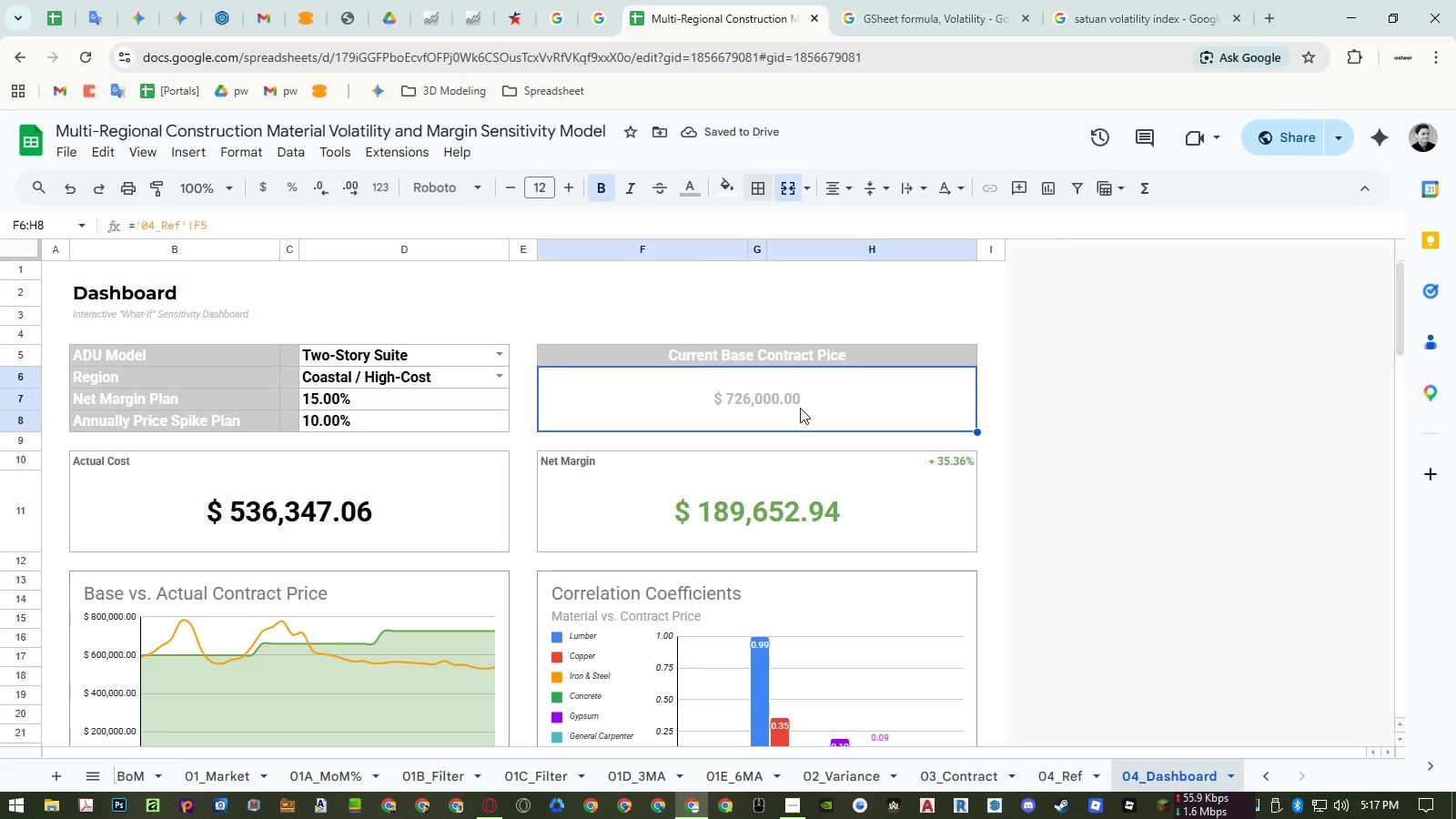 
key(Control+ControlRight)
 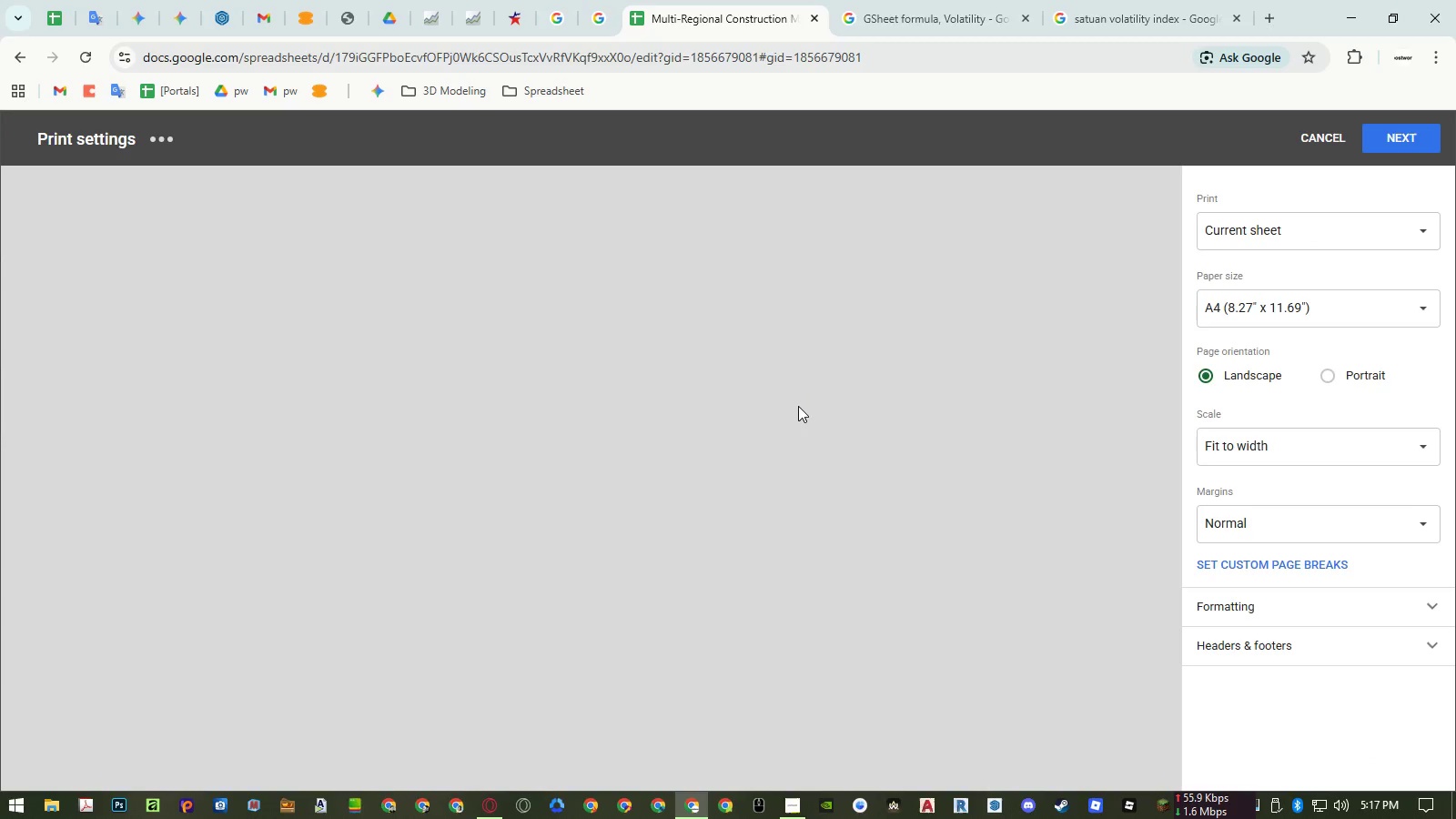 
key(Control+P)
 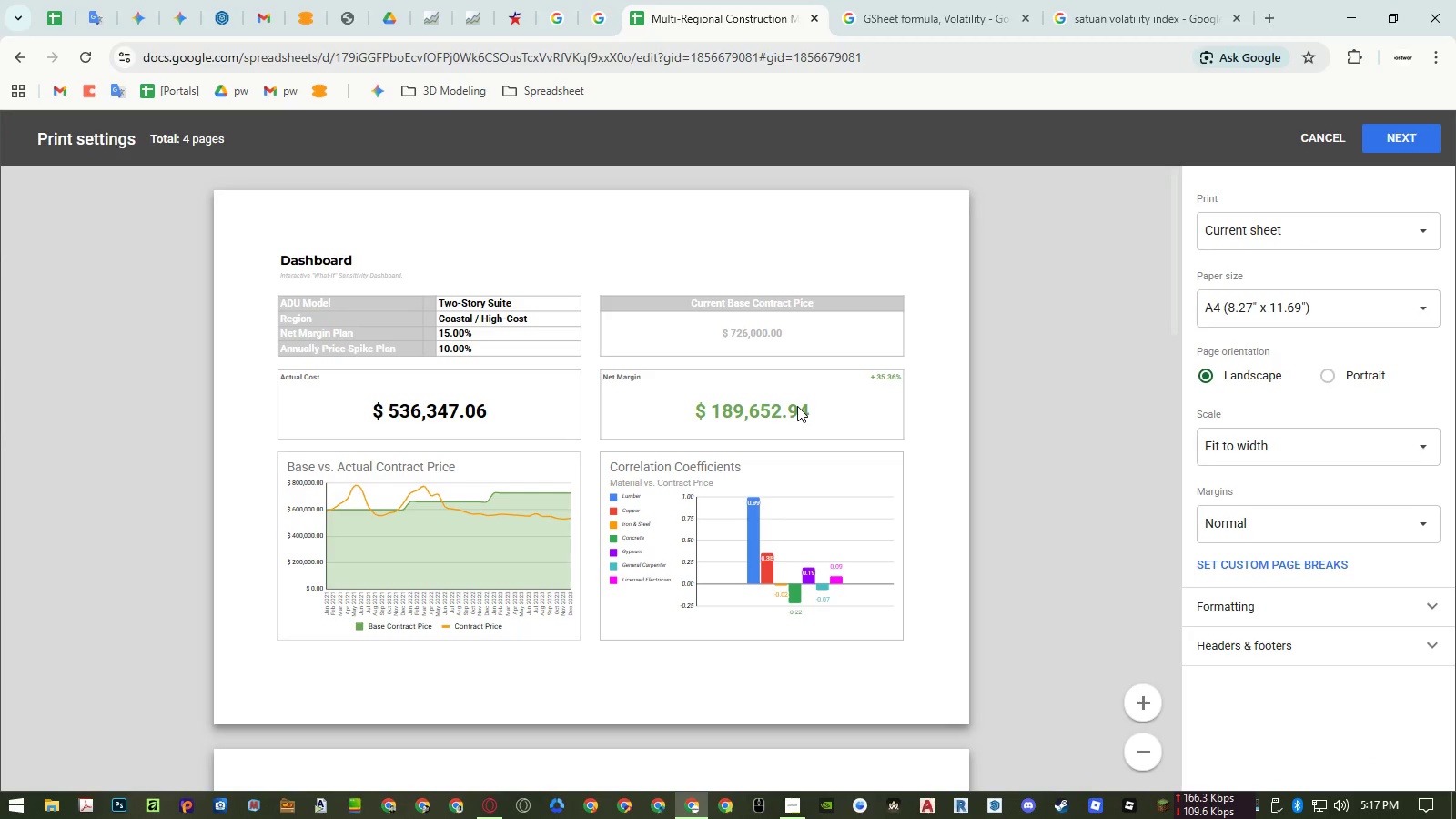 
key(Escape)
 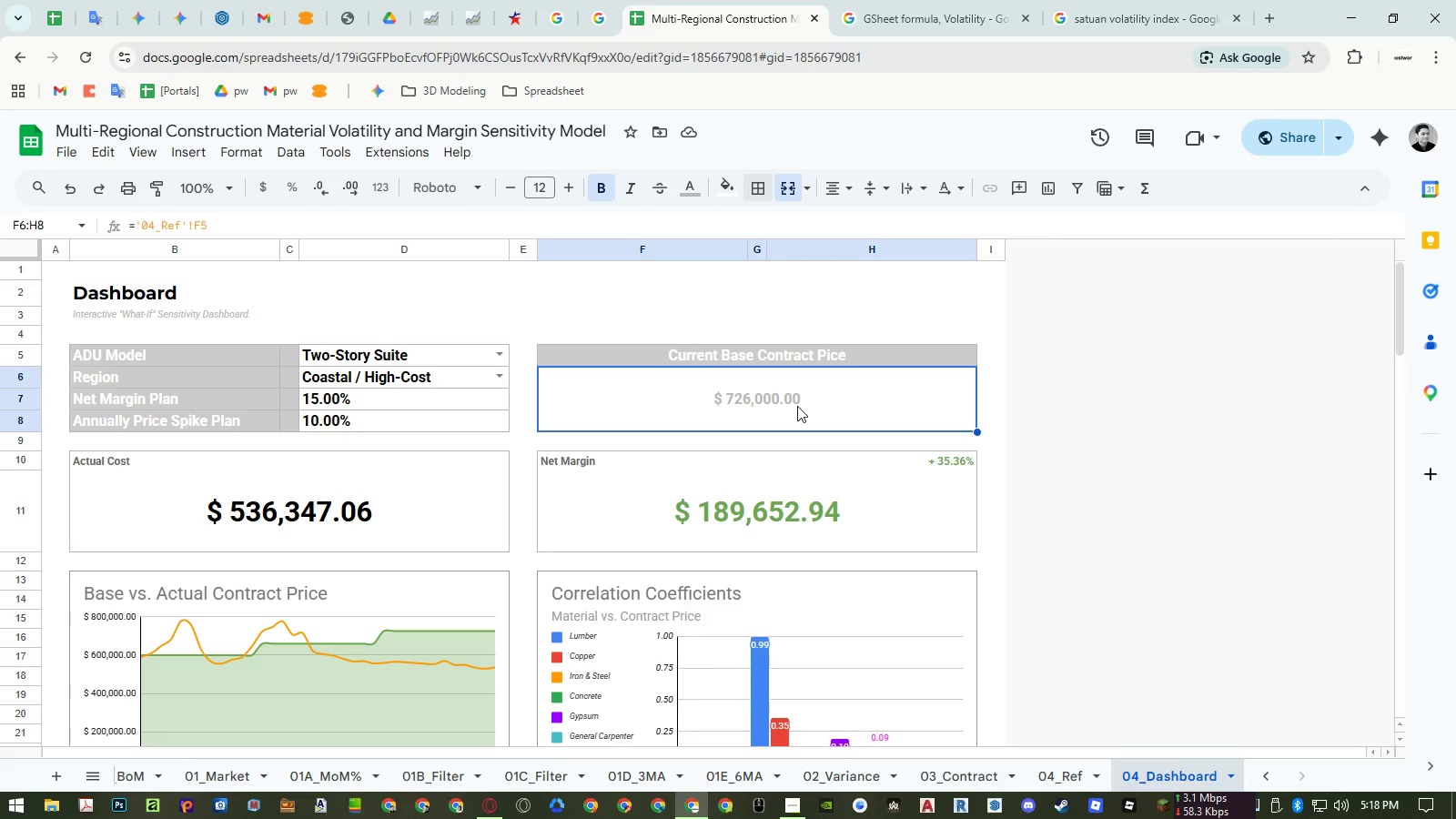 
wait(30.28)
 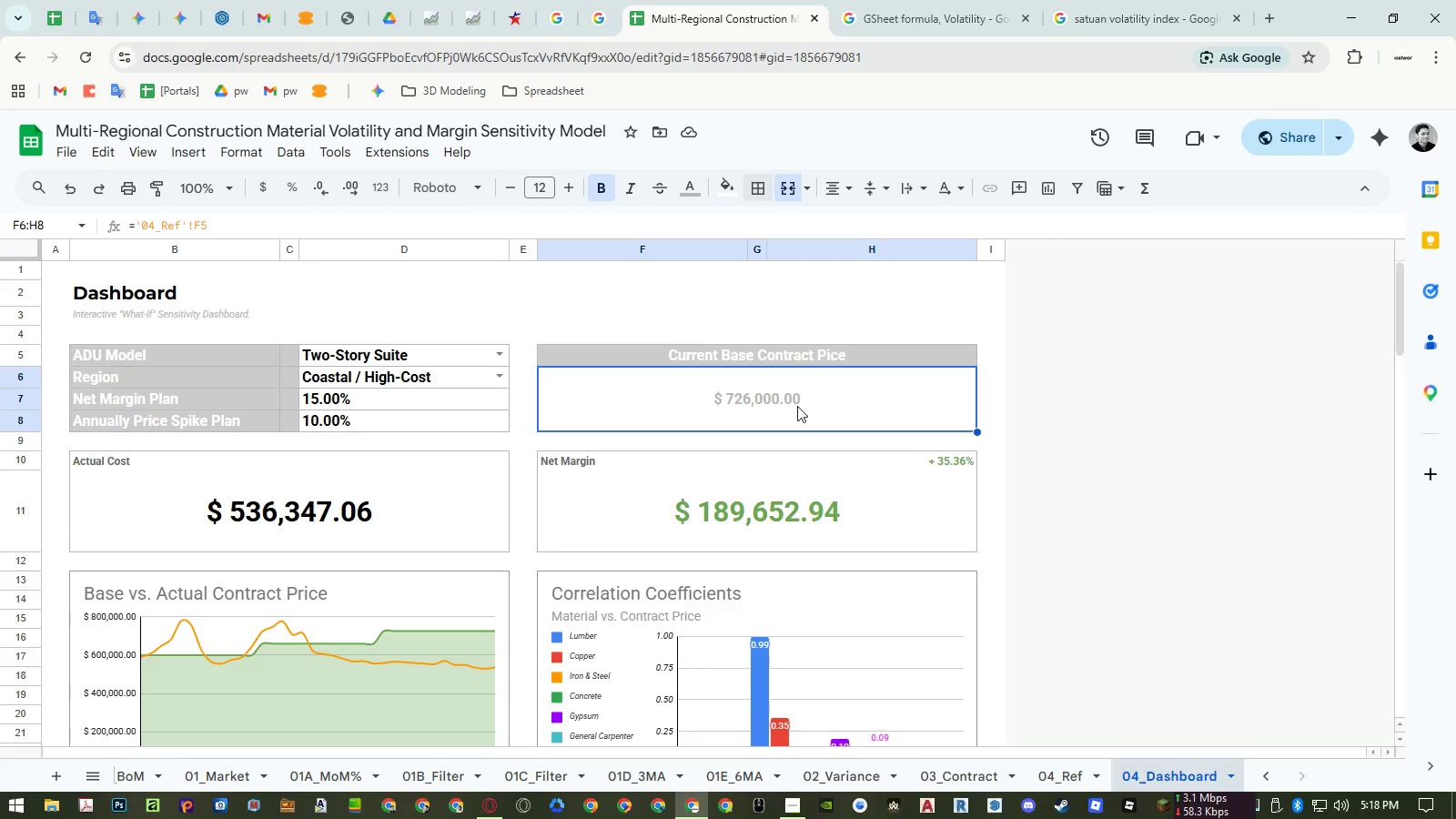 
left_click([624, 470])
 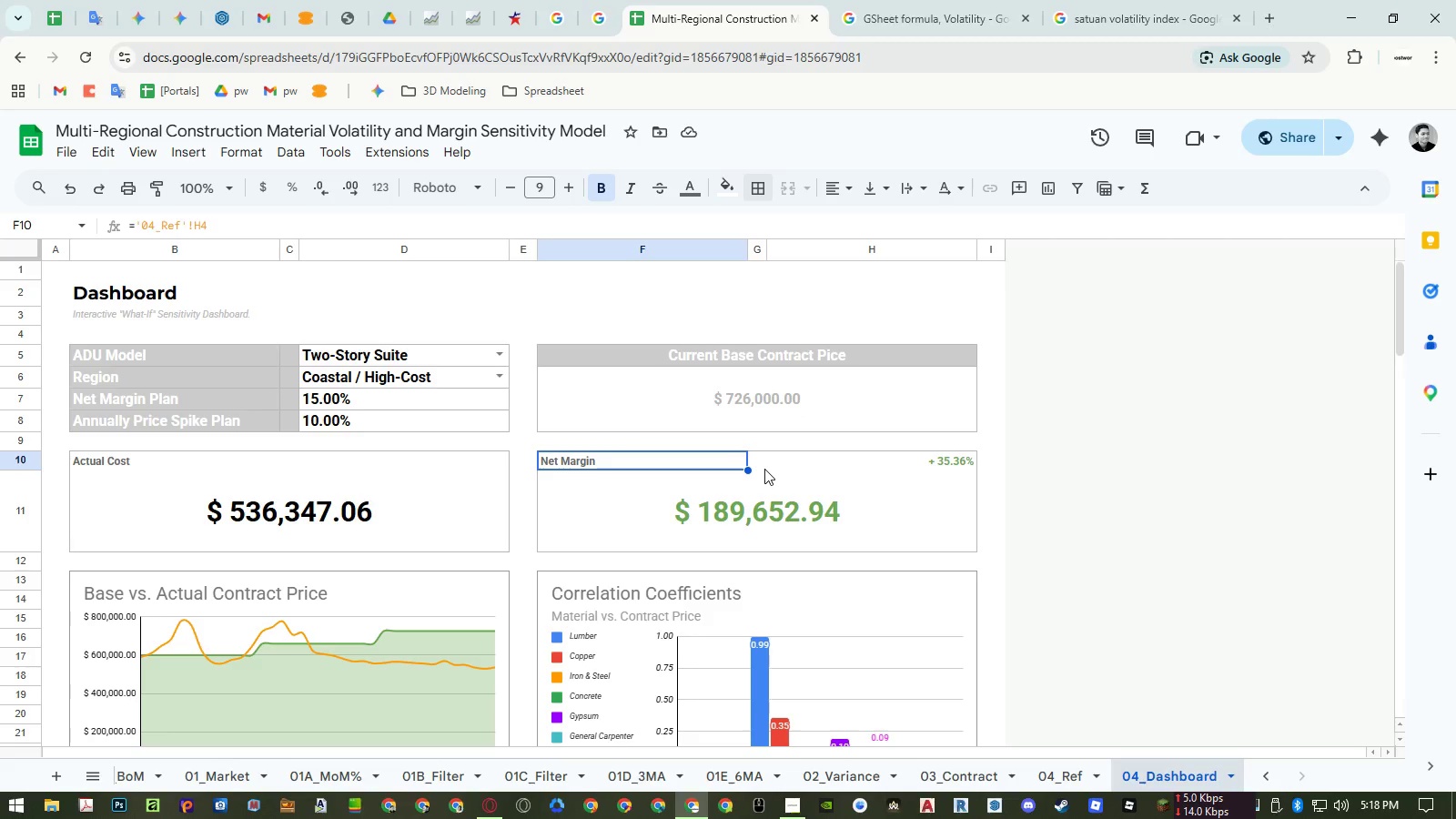 
left_click([761, 508])
 